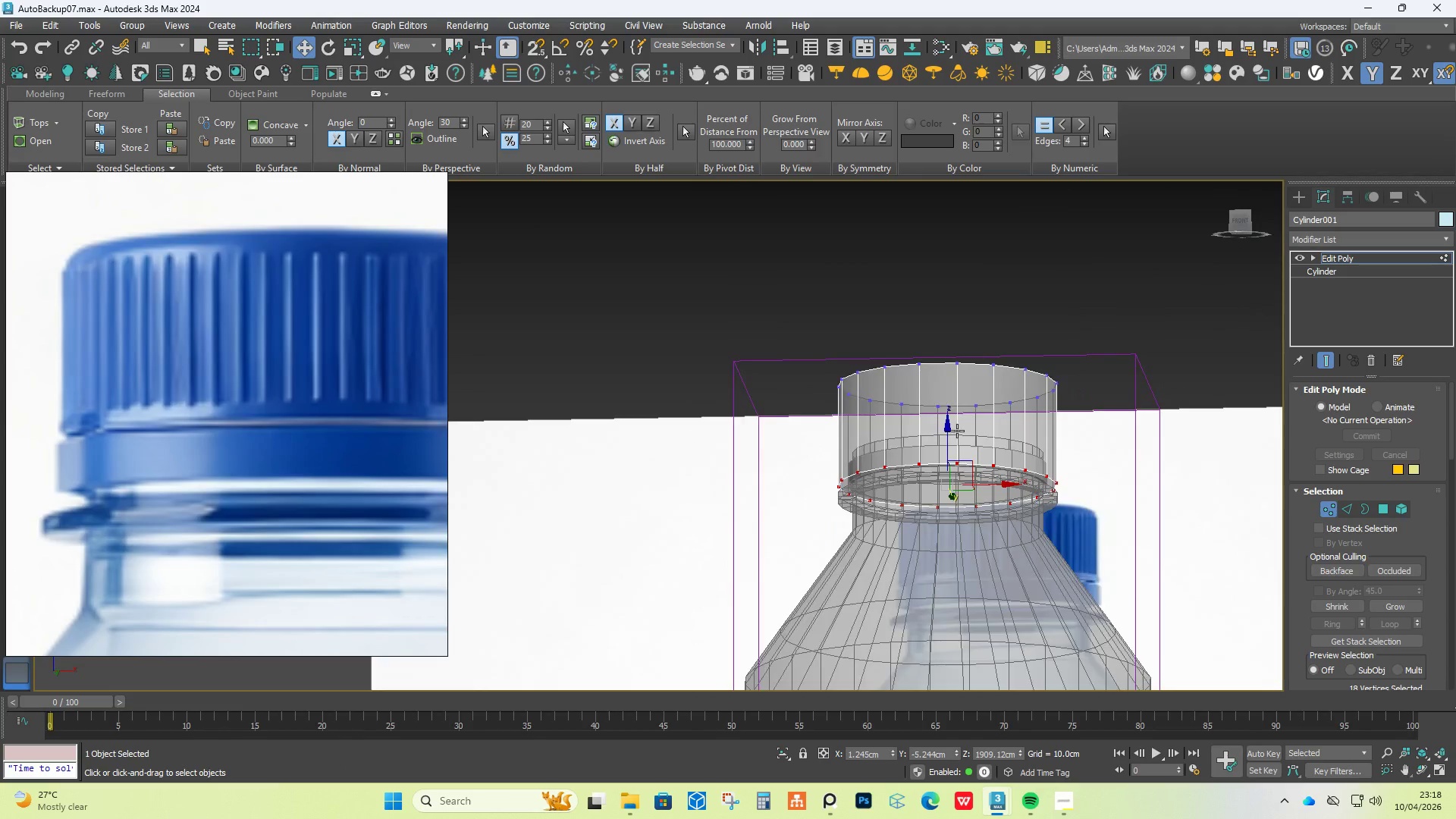 
scroll: coordinate [960, 413], scroll_direction: down, amount: 4.0
 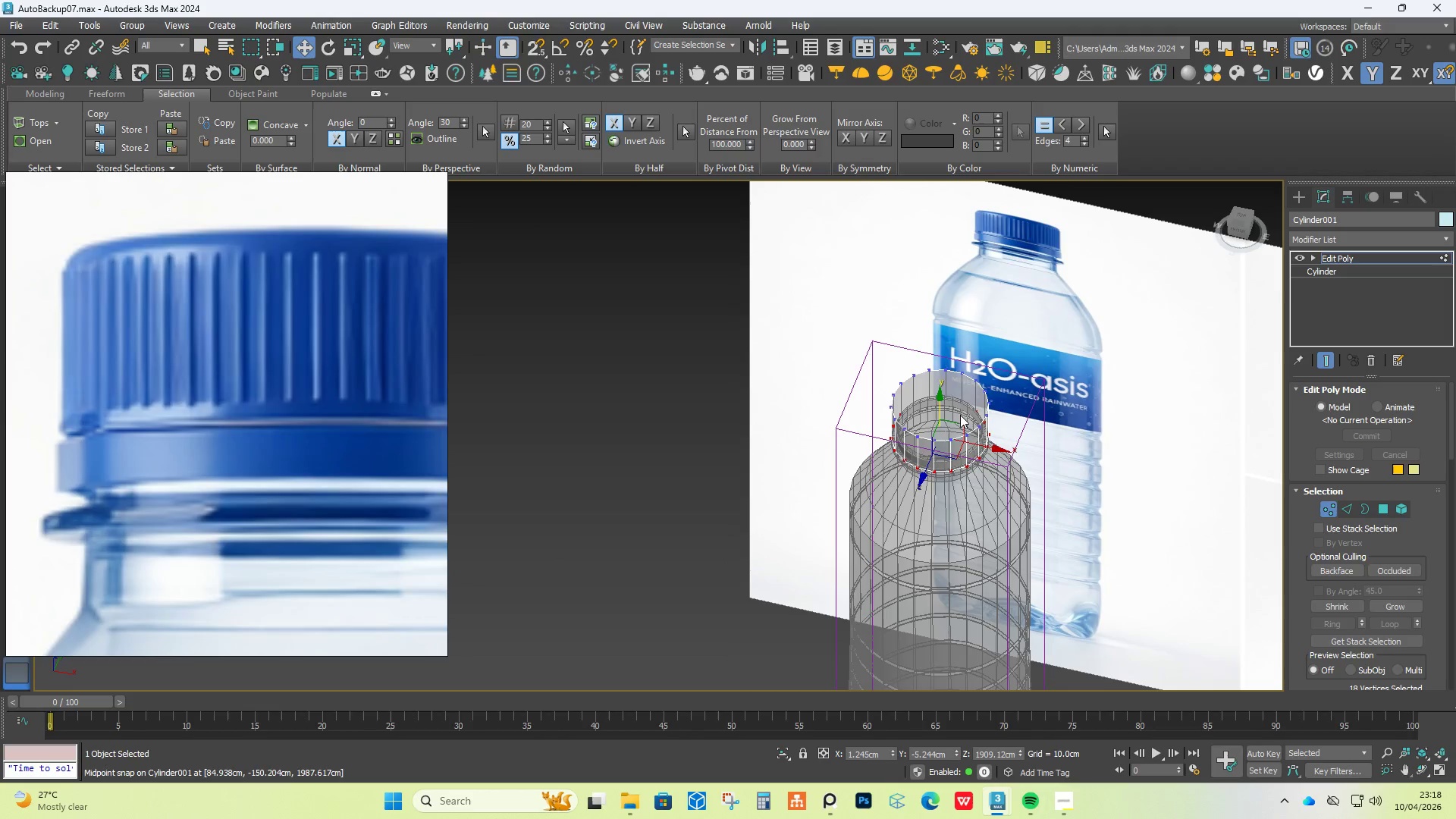 
hold_key(key=AltLeft, duration=0.34)
scroll: coordinate [948, 419], scroll_direction: up, amount: 2.0
 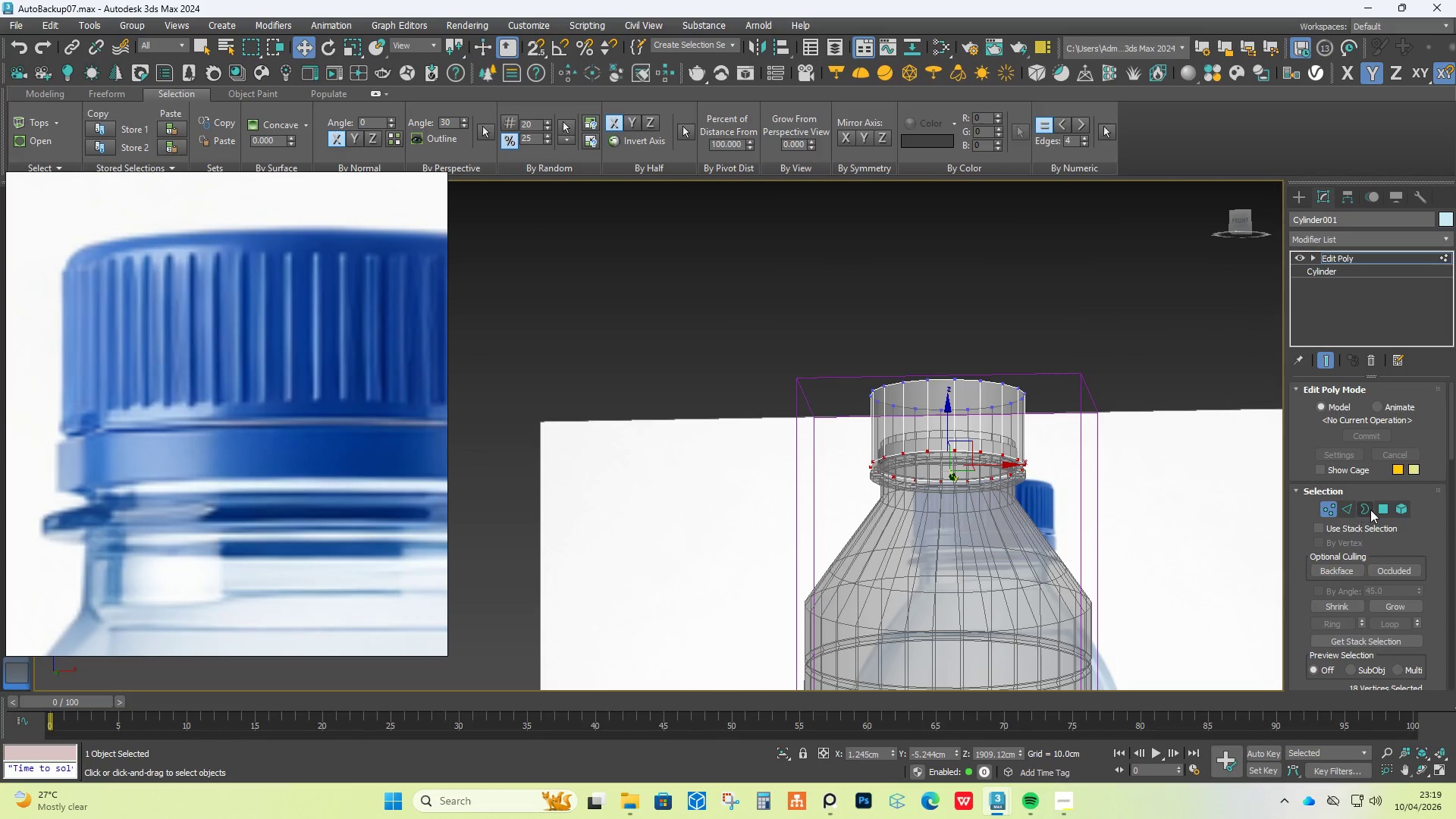 
left_click([1376, 510])
 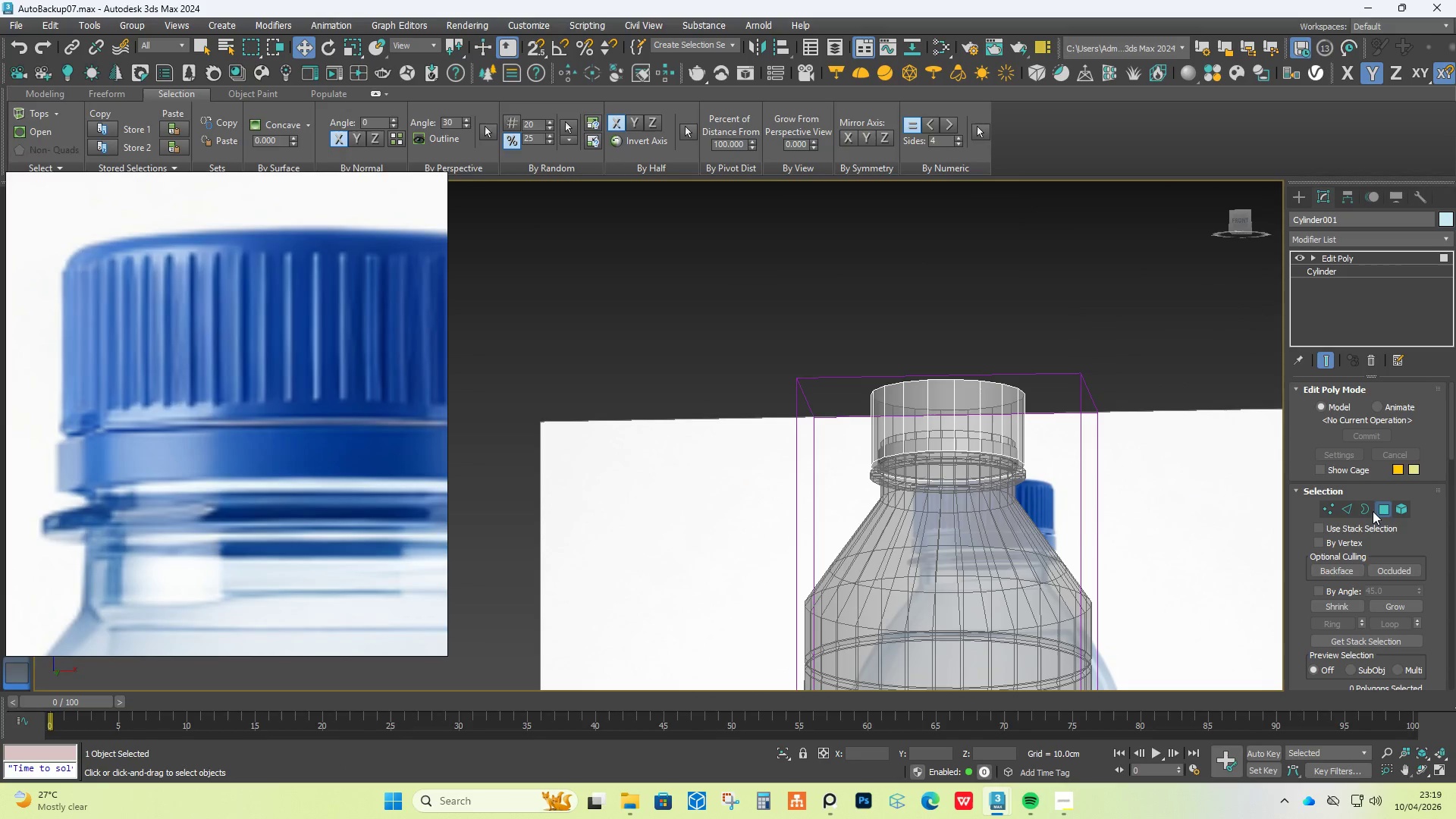 
hold_key(key=AltLeft, duration=0.5)
 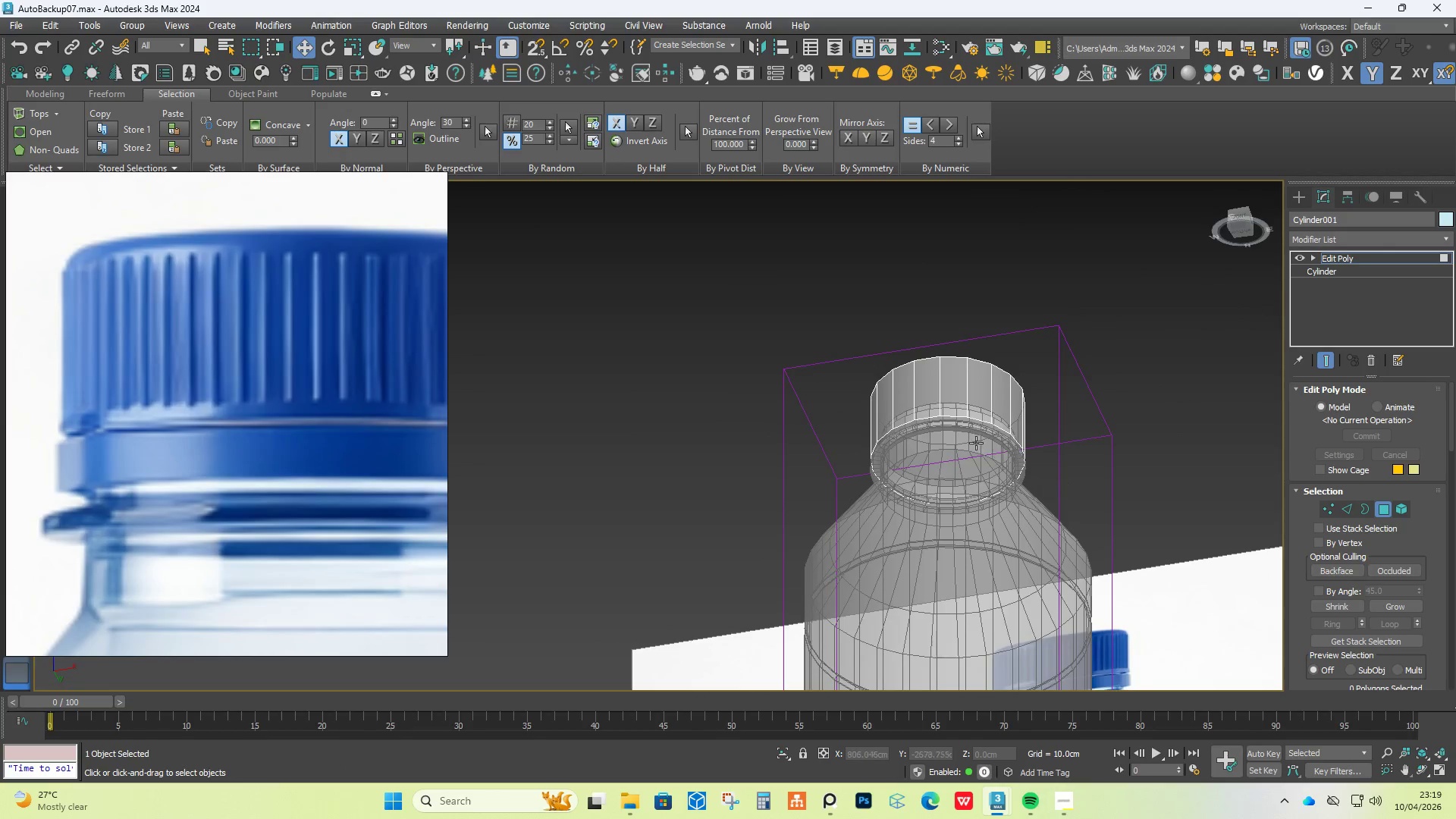 
left_click([968, 435])
 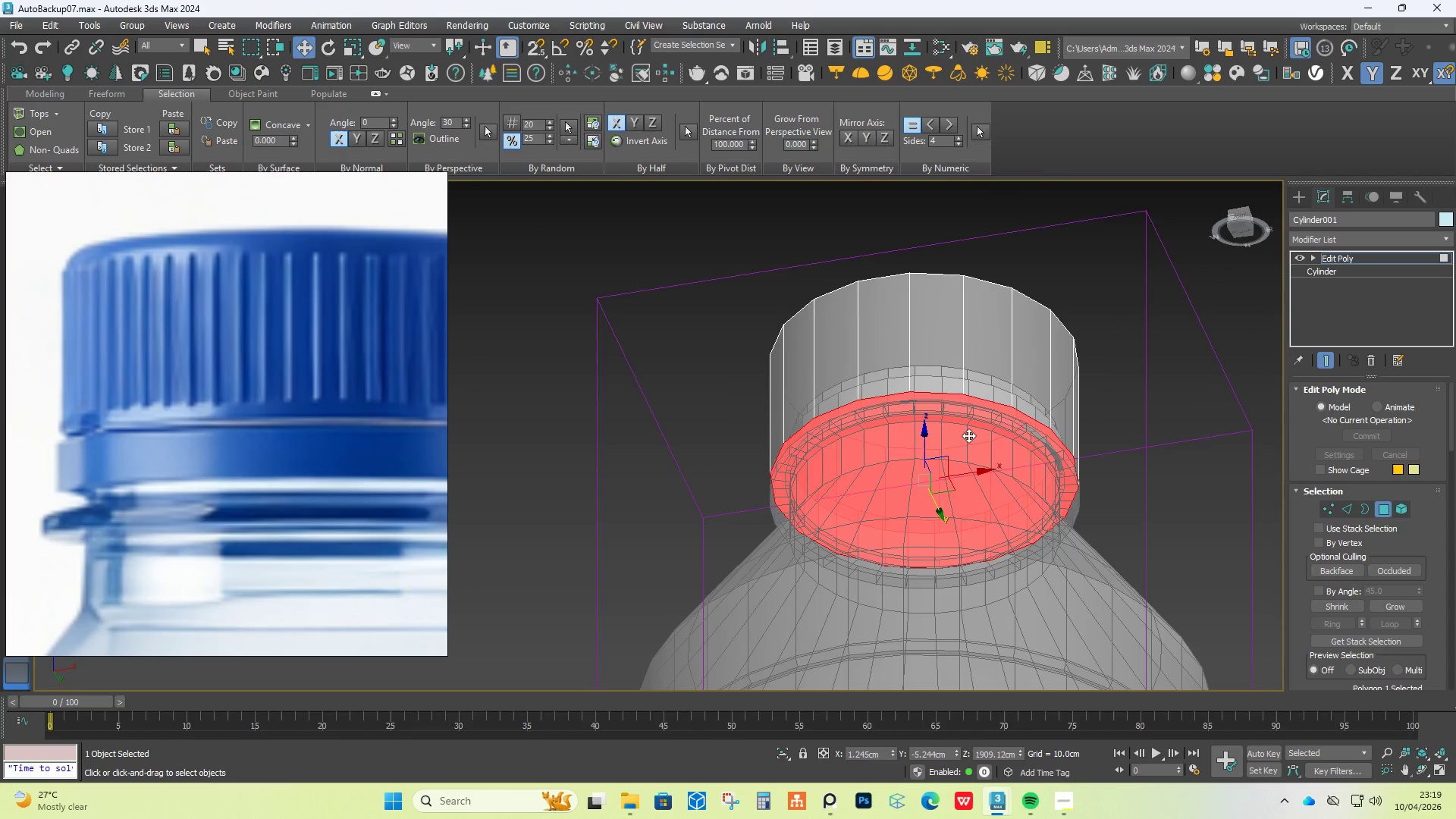 
scroll: coordinate [971, 439], scroll_direction: up, amount: 2.0
 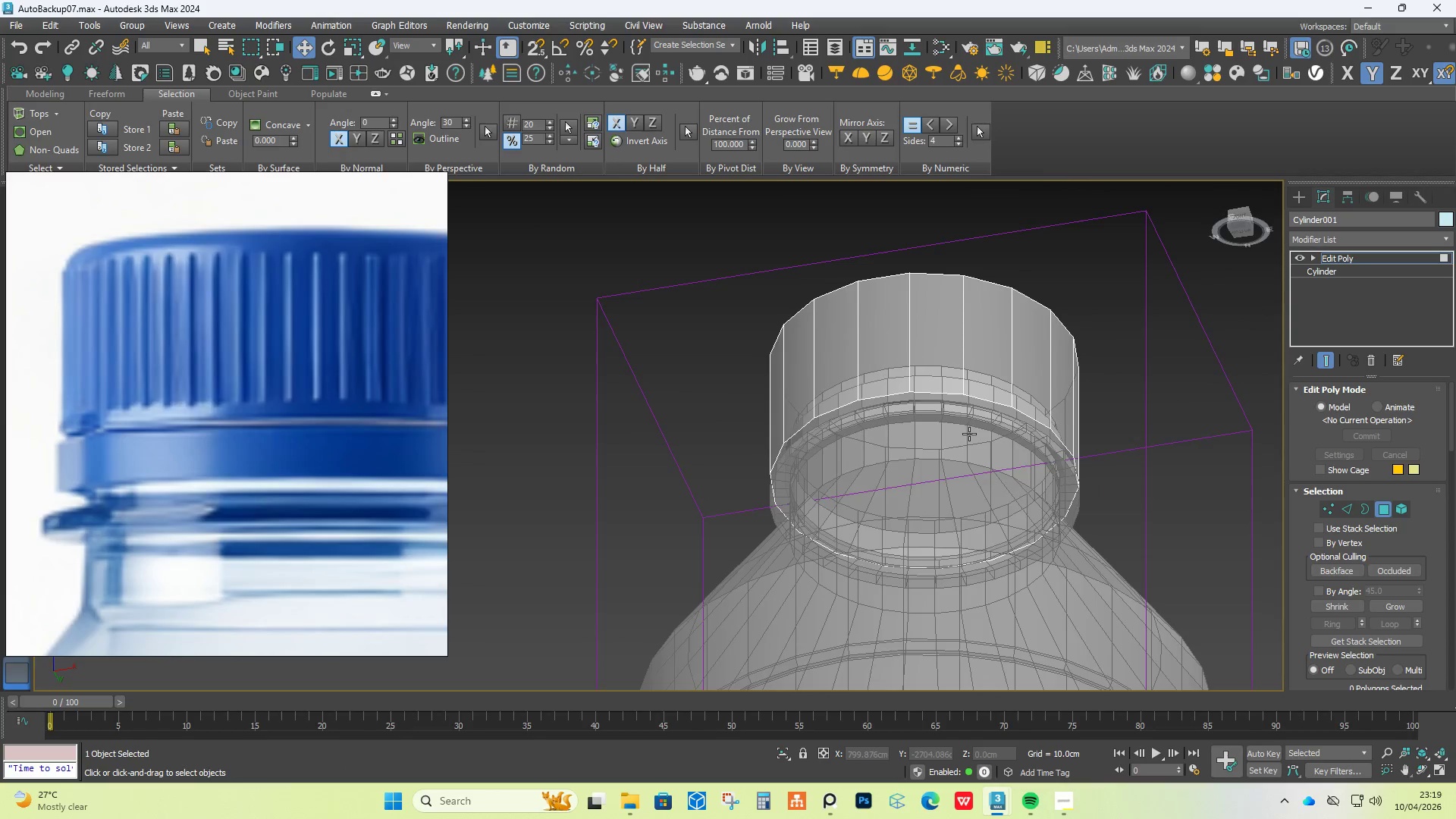 
key(Delete)
 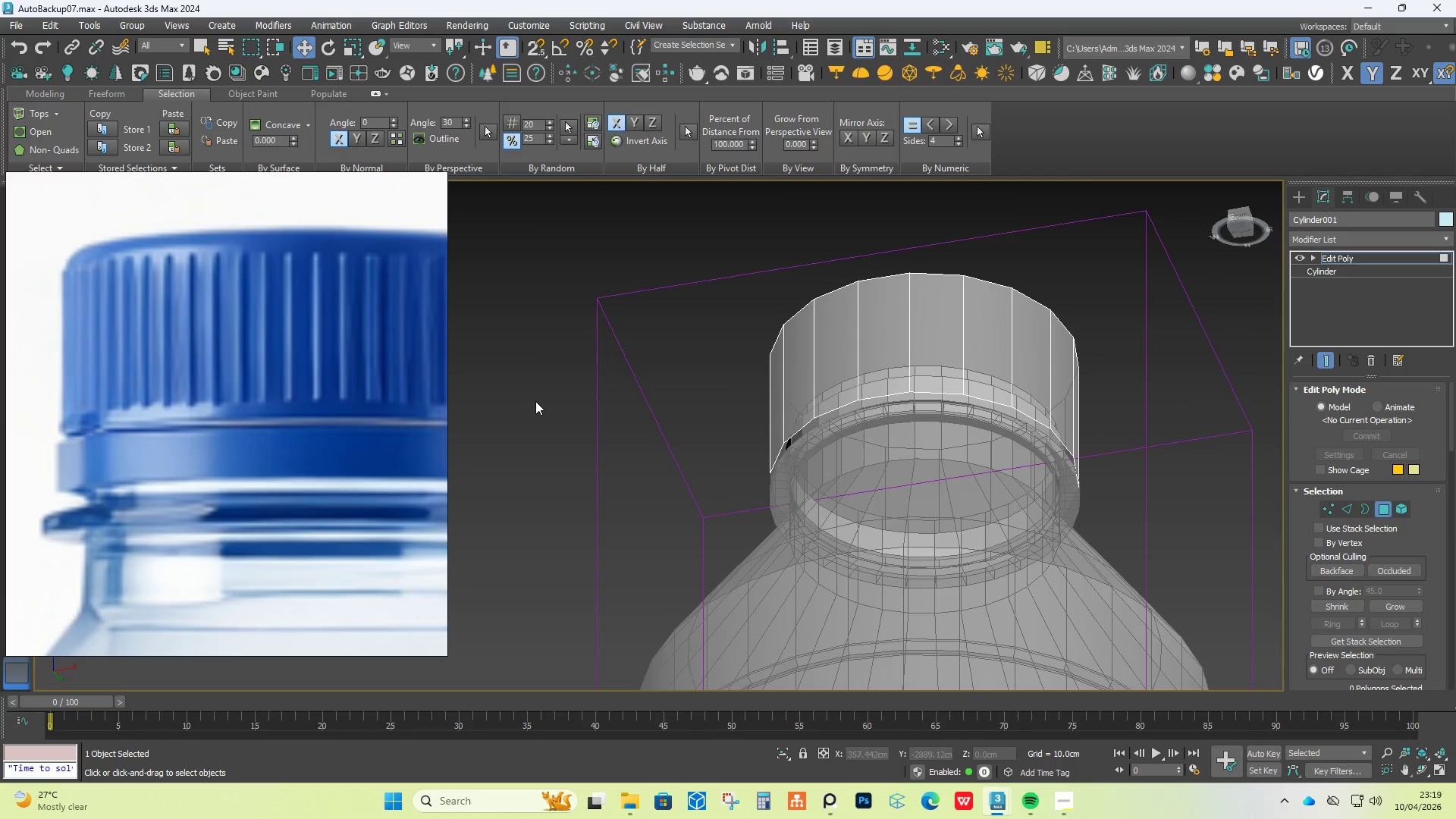 
hold_key(key=AltLeft, duration=0.66)
 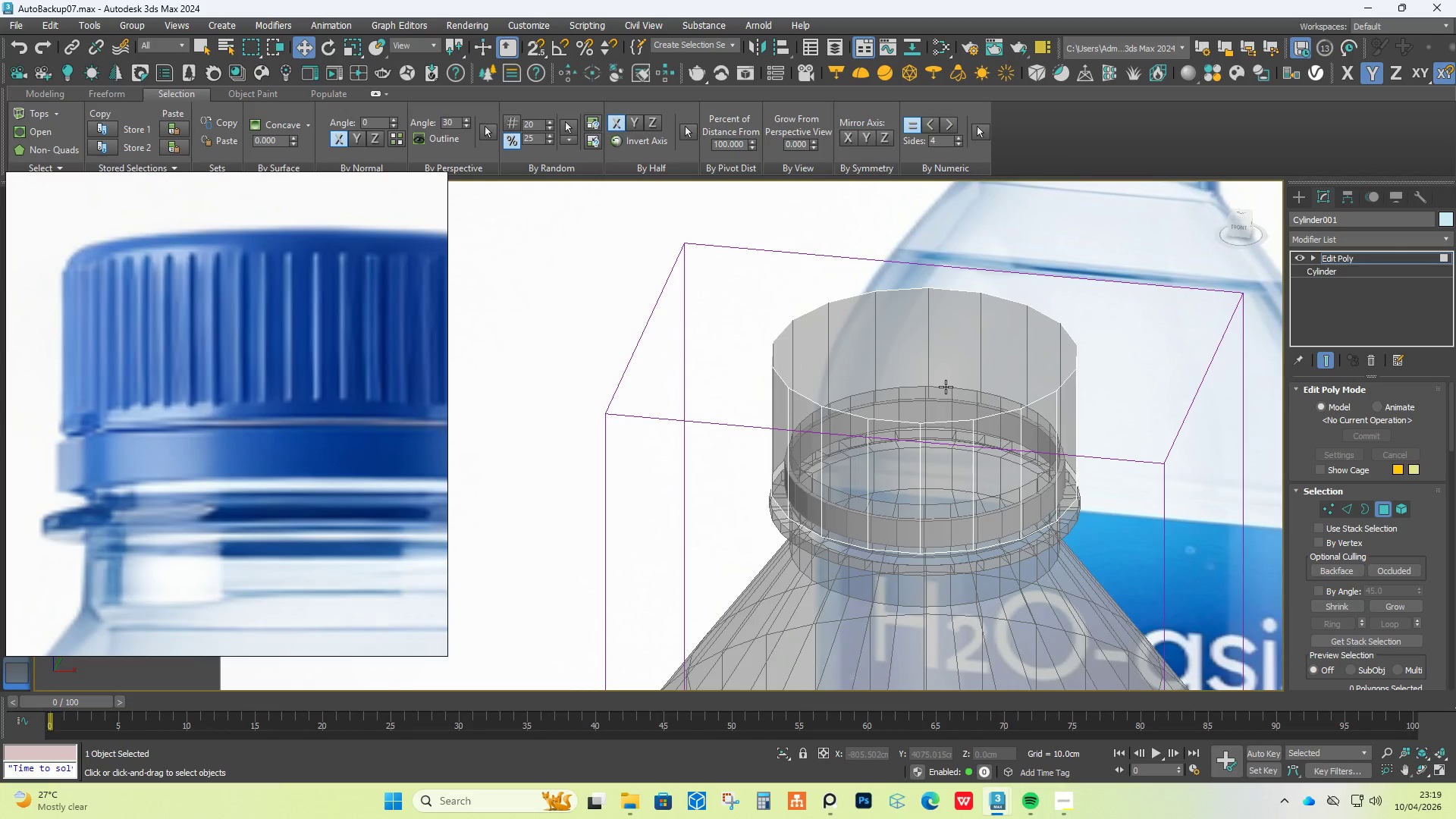 
scroll: coordinate [930, 438], scroll_direction: up, amount: 3.0
 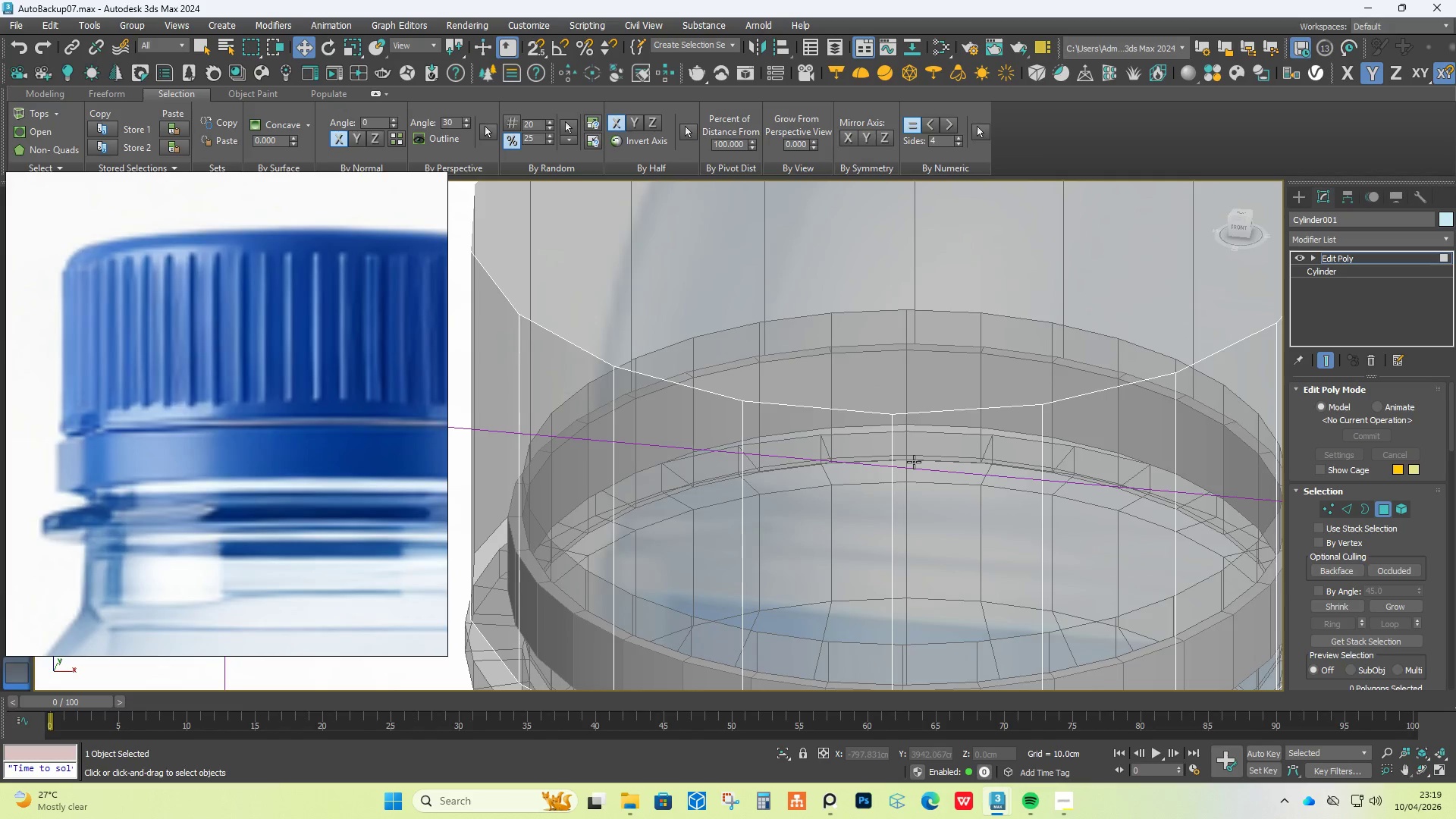 
scroll: coordinate [914, 462], scroll_direction: down, amount: 1.0
 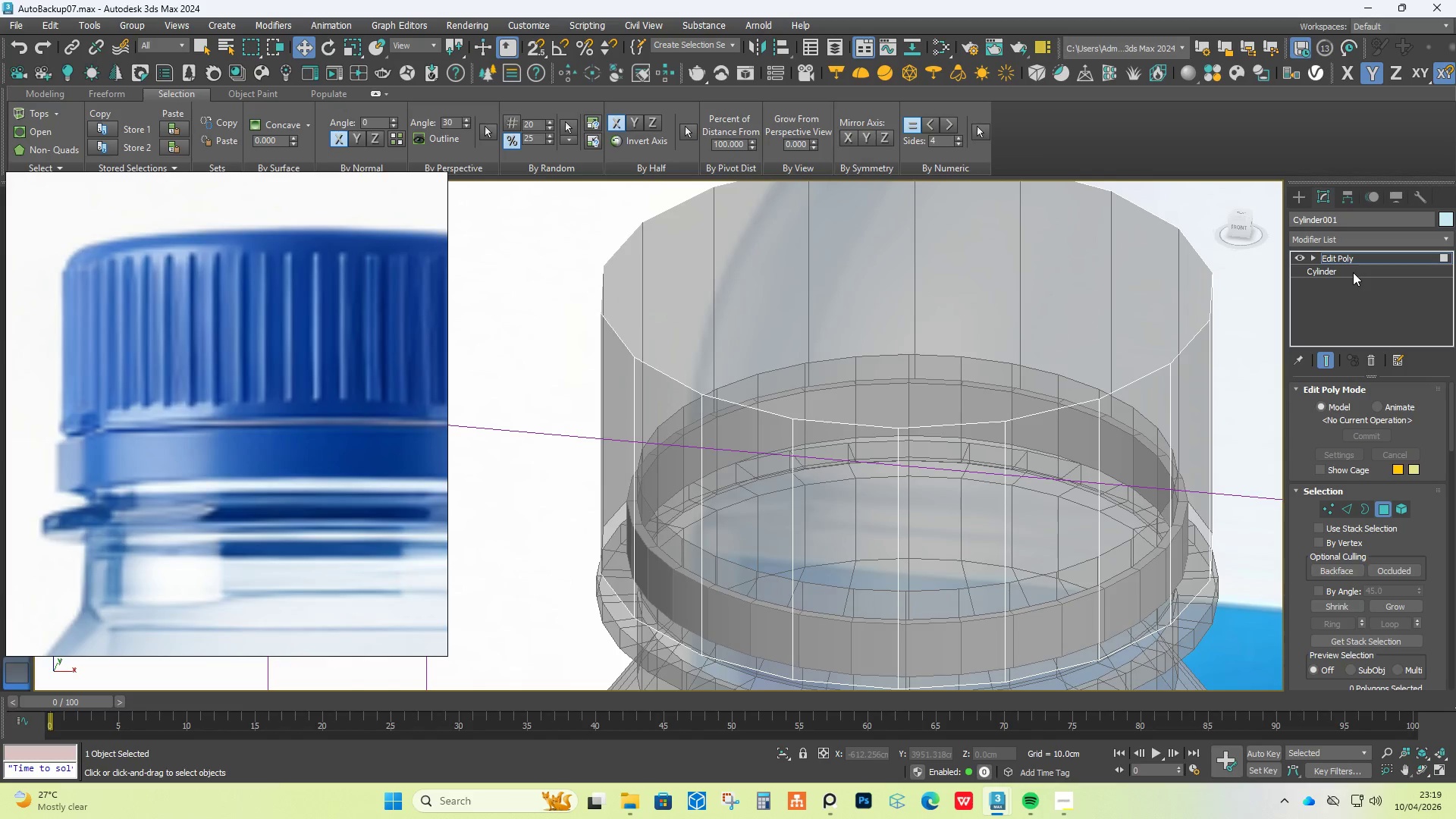 
key(Control+Z)
 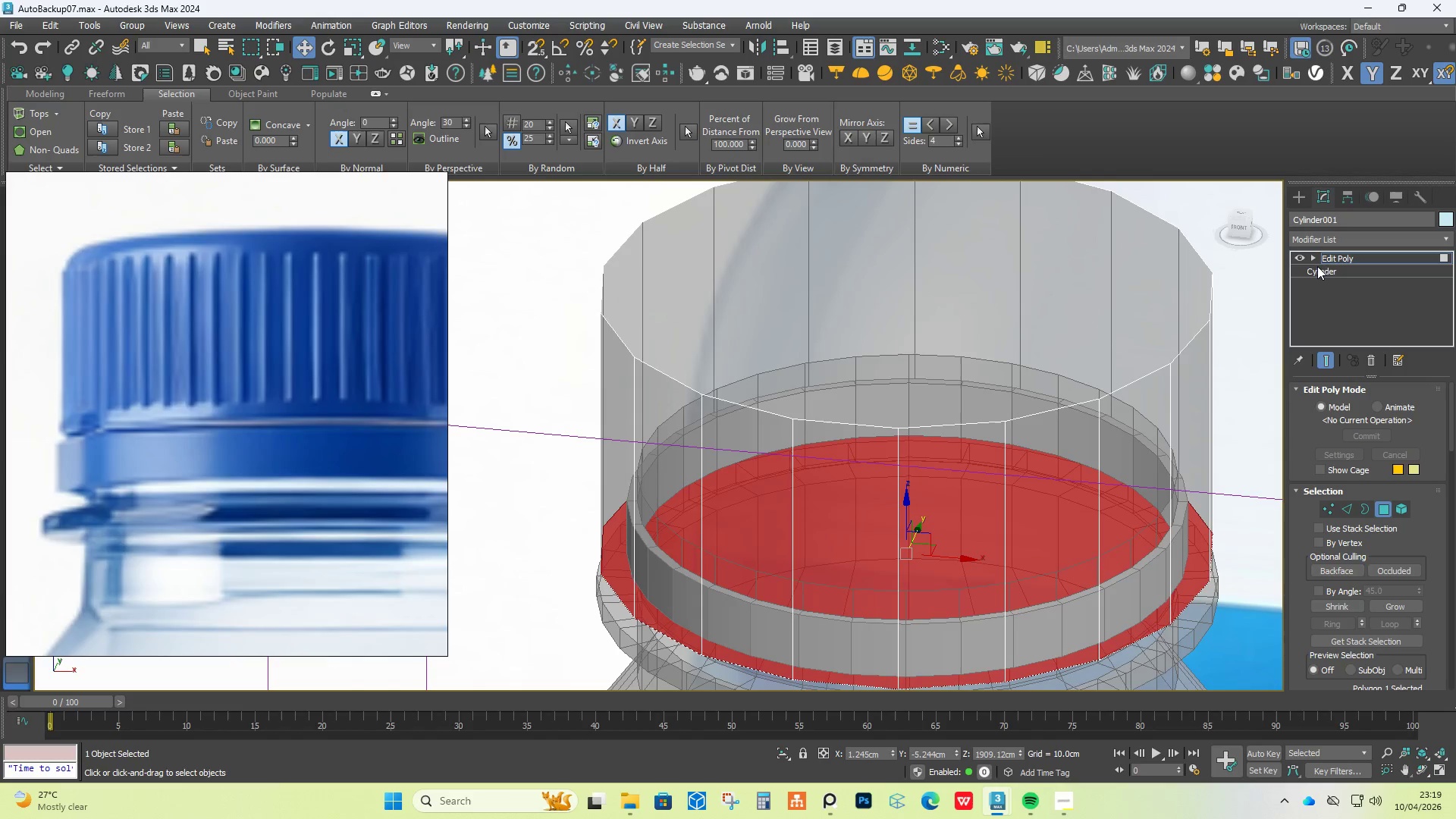 
left_click([1320, 273])
 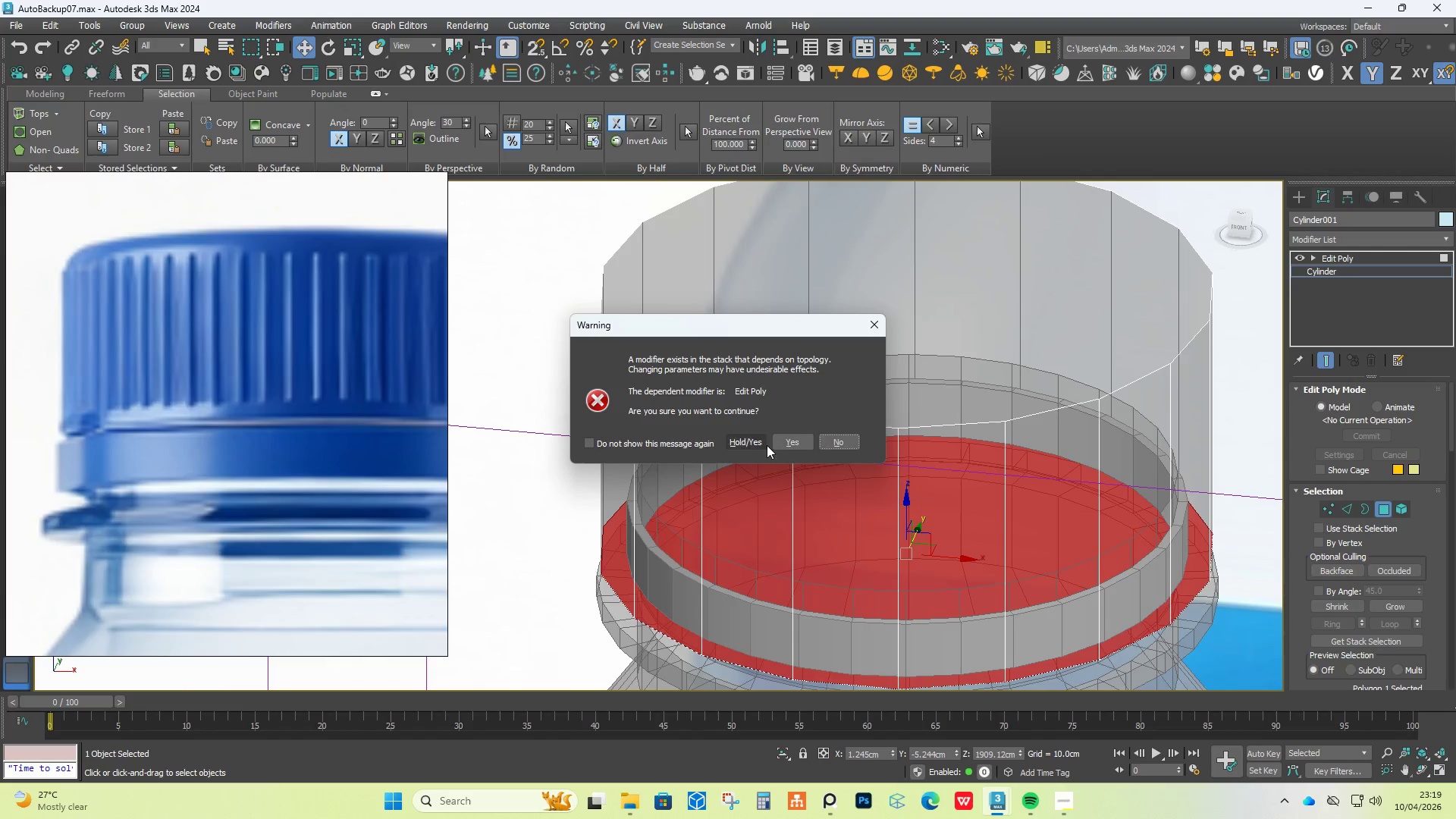 
left_click([777, 441])
 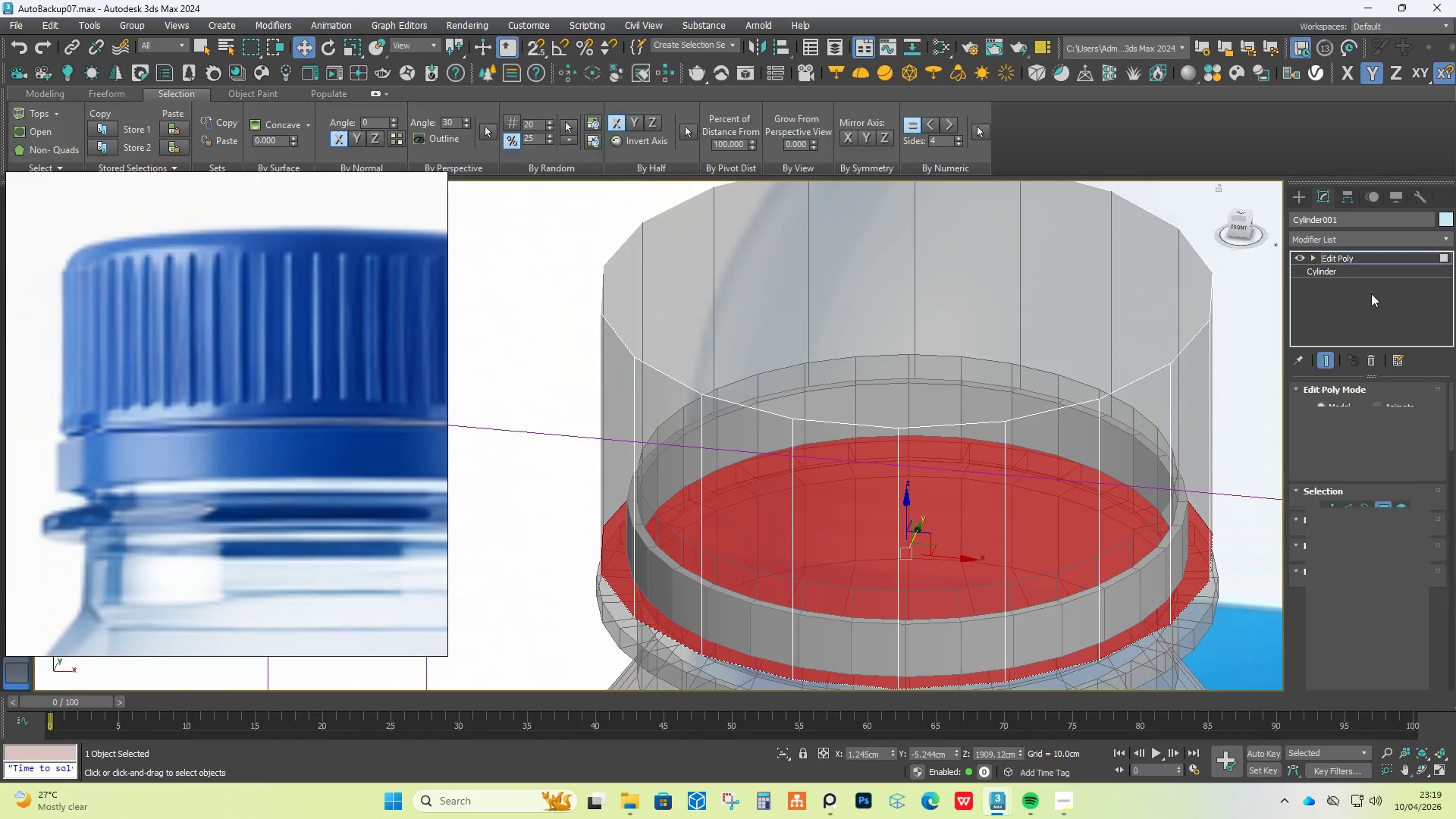 
left_click([1376, 356])
 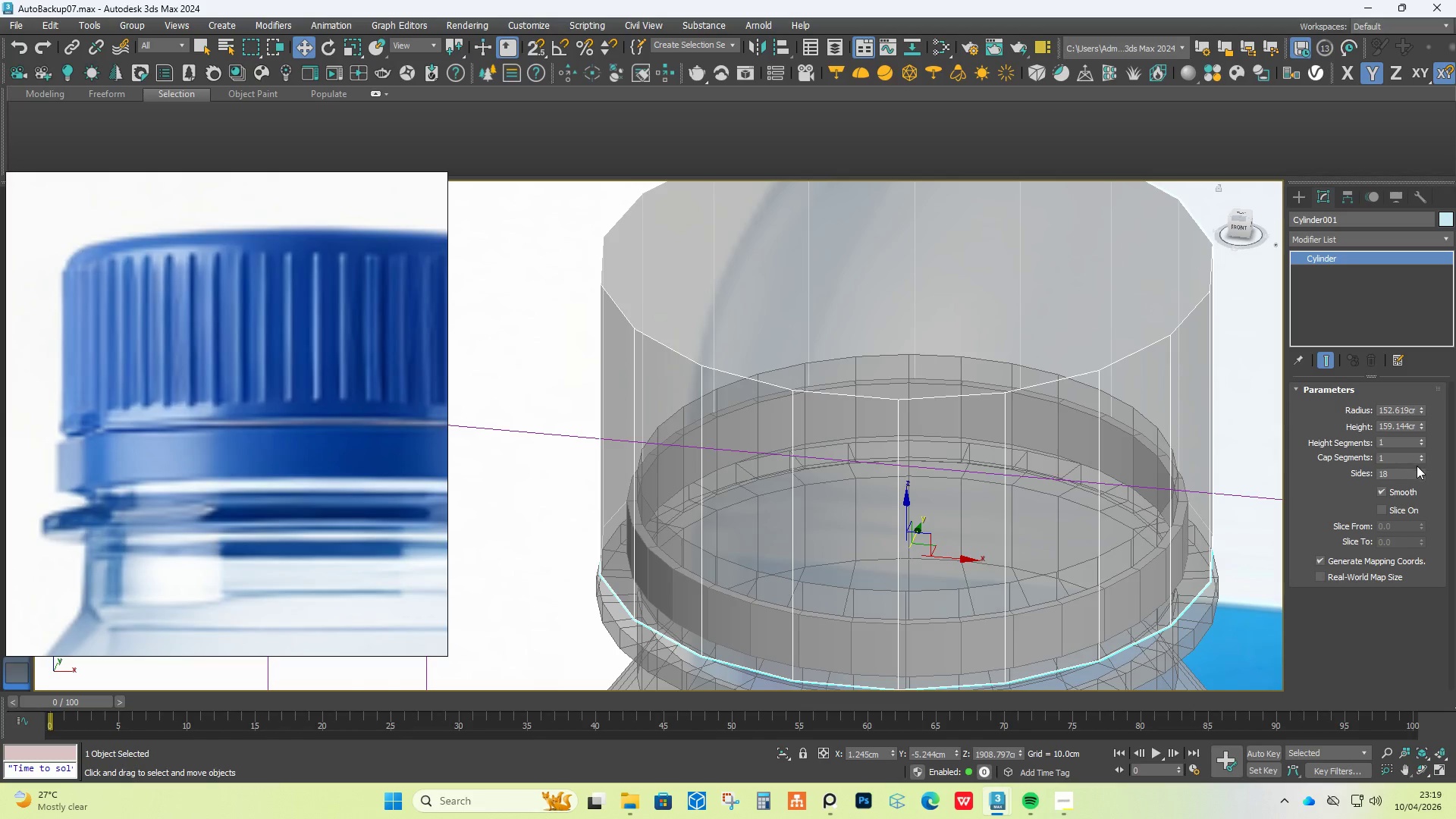 
left_click_drag(start_coordinate=[1420, 471], to_coordinate=[1411, 442])
 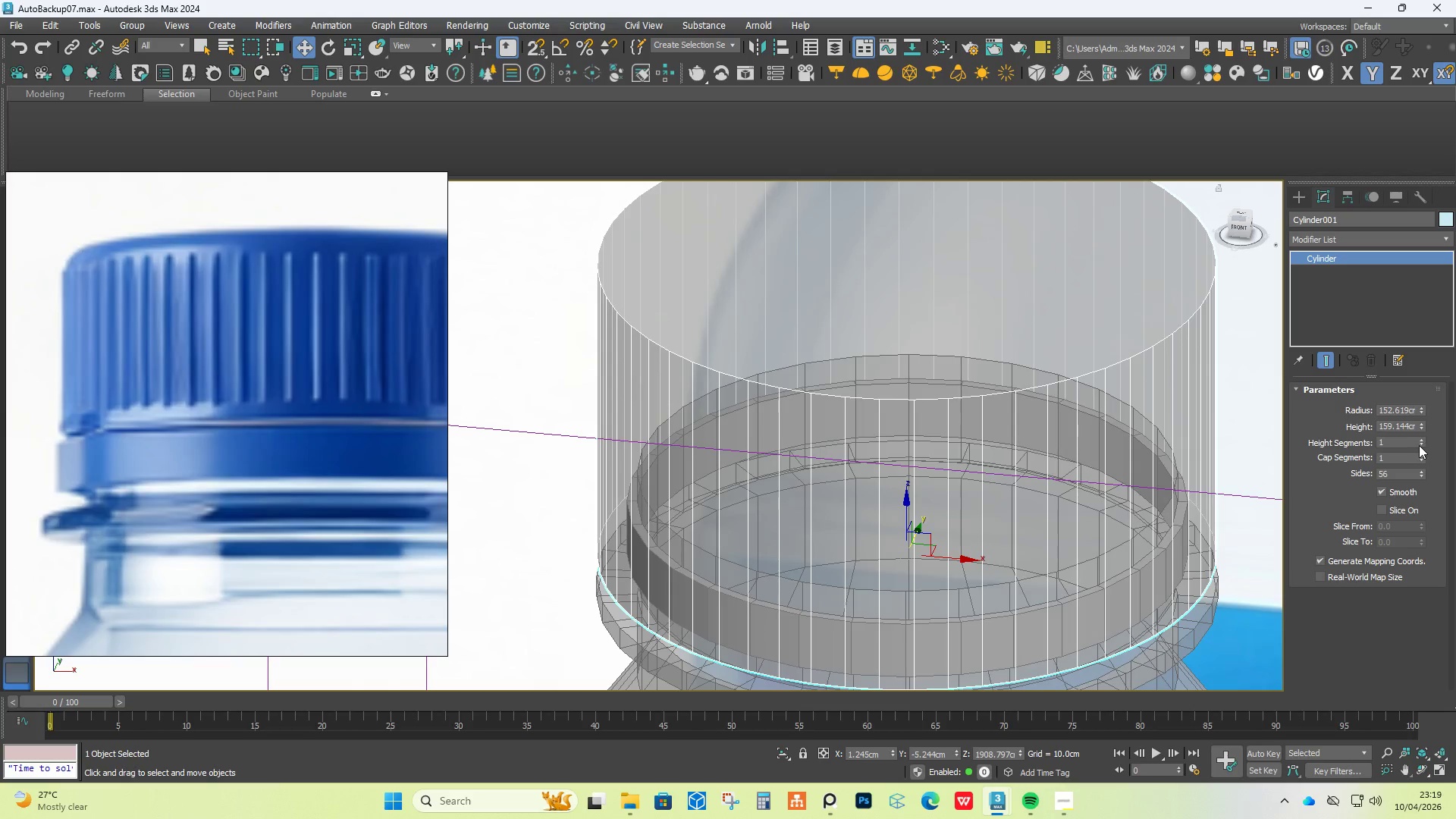 
left_click_drag(start_coordinate=[1421, 439], to_coordinate=[1421, 435])
 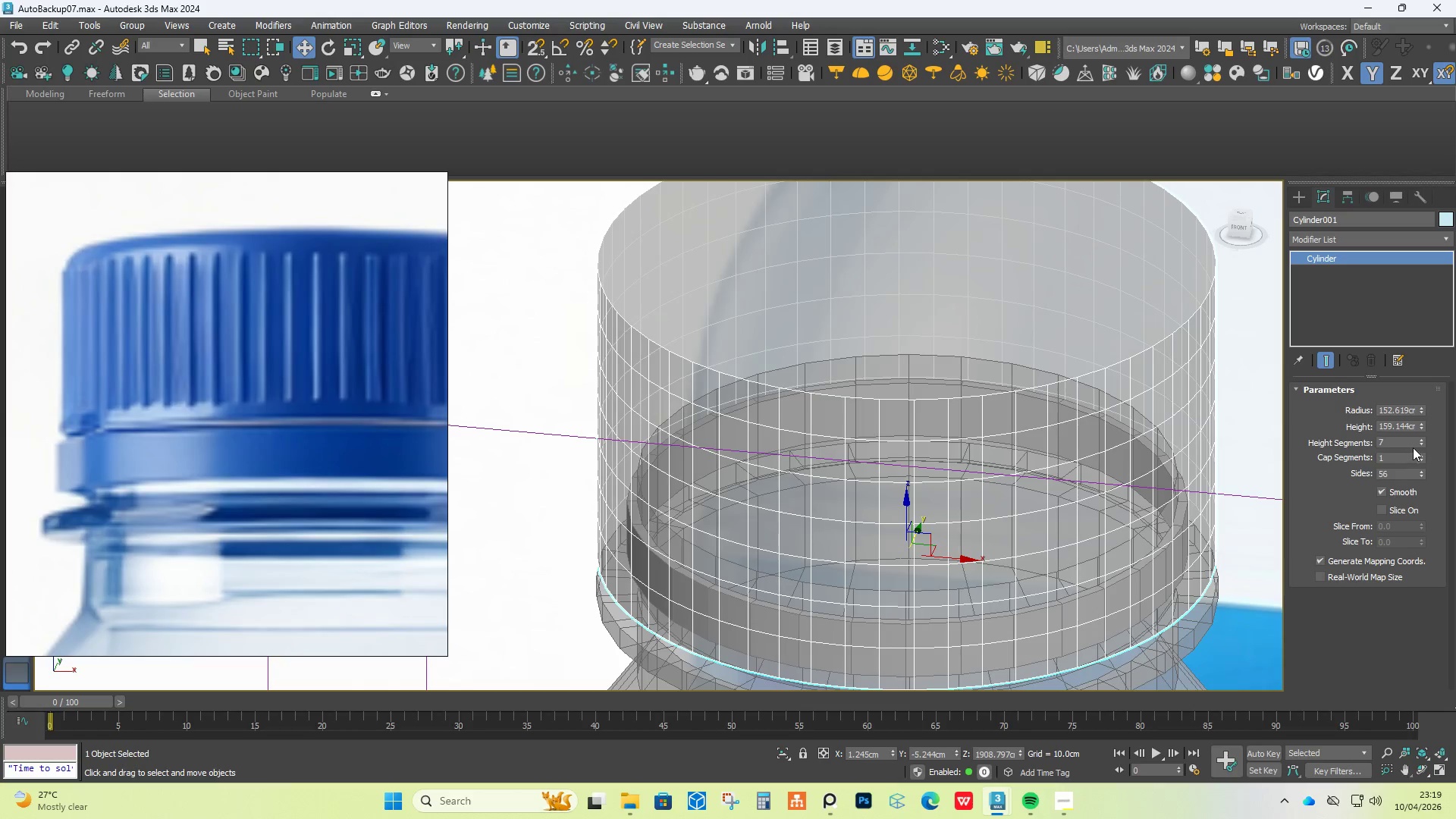 
left_click_drag(start_coordinate=[1423, 441], to_coordinate=[1423, 436])
 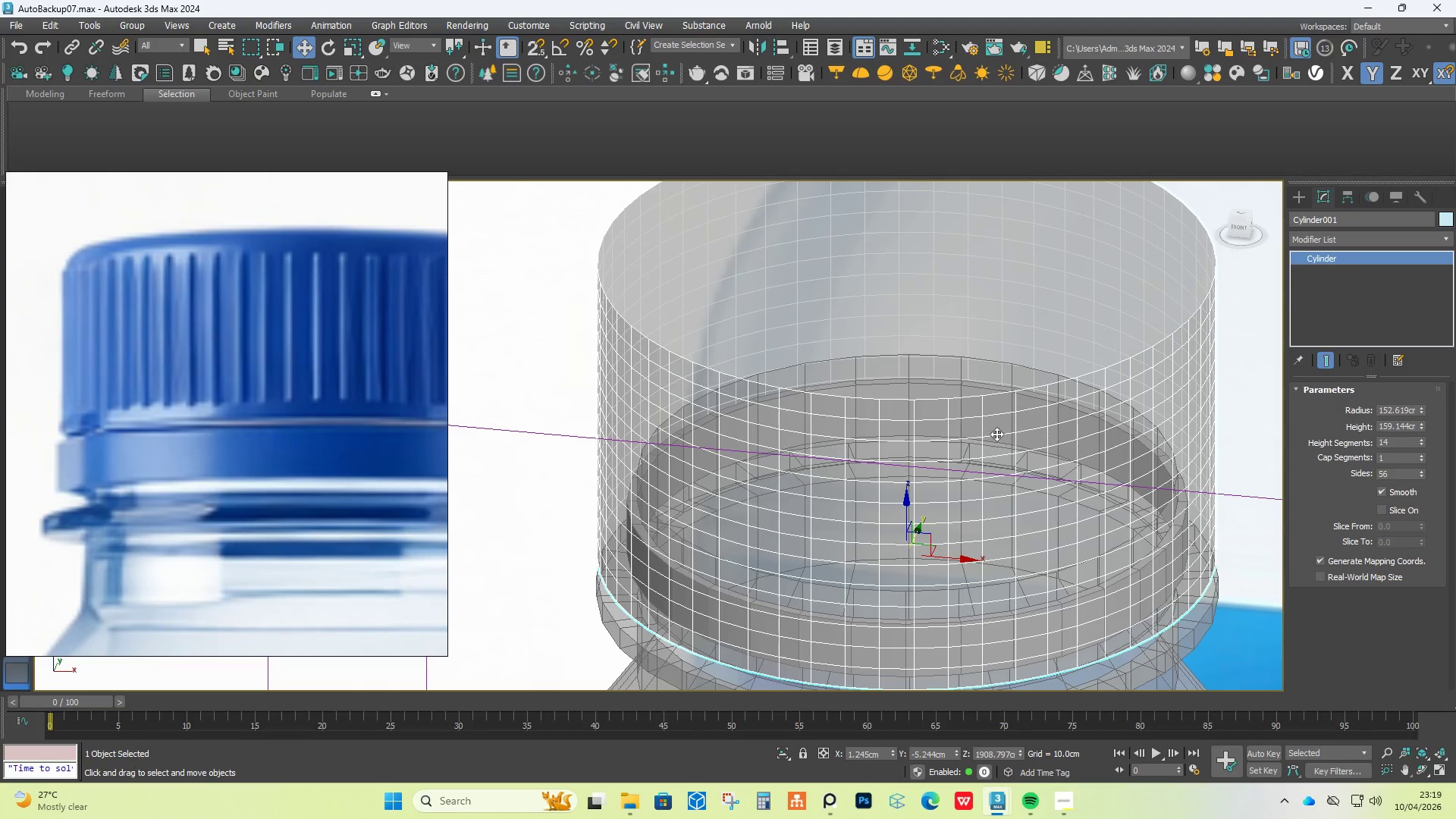 
hold_key(key=AltLeft, duration=1.5)
 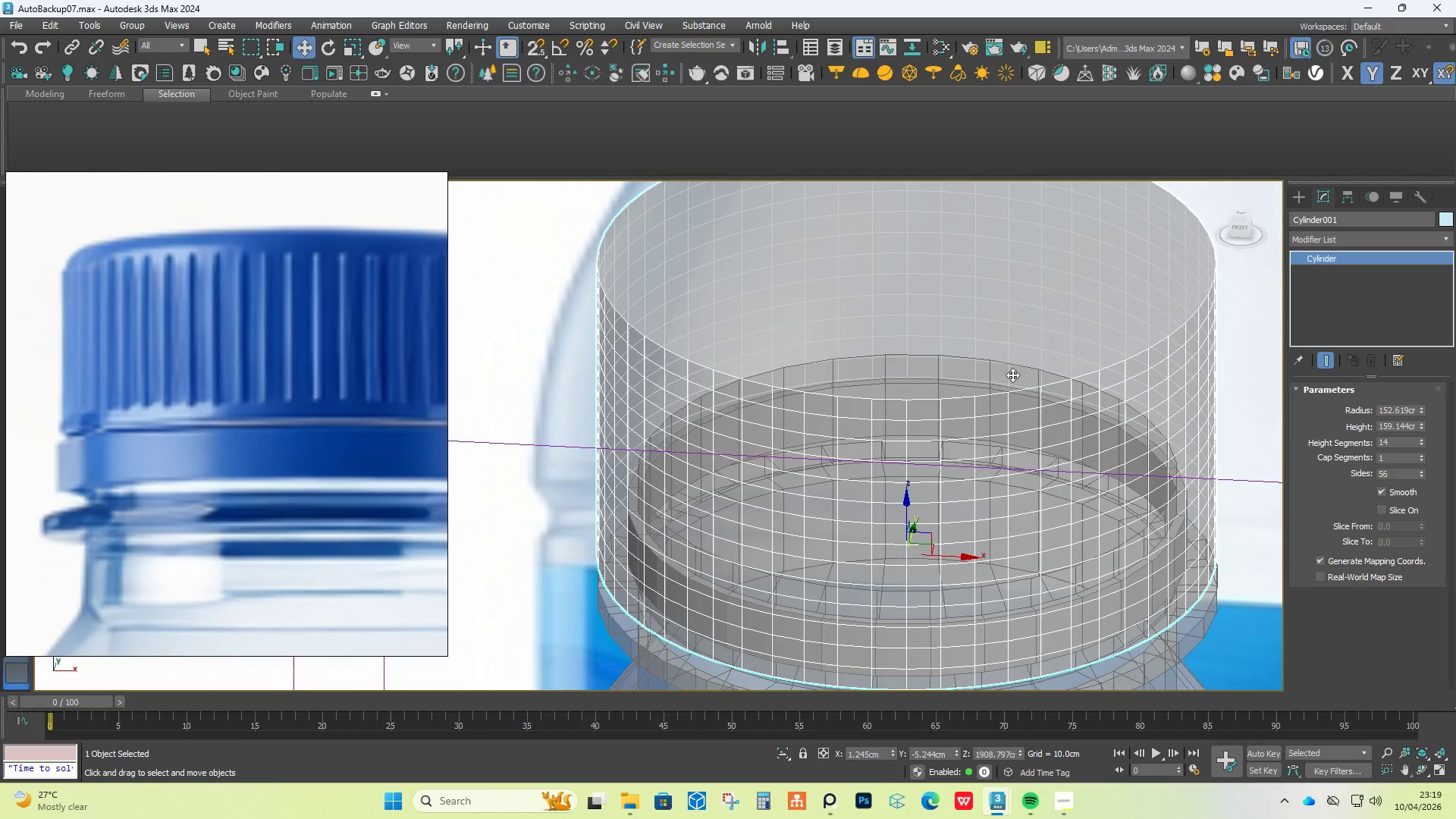 
hold_key(key=AltLeft, duration=0.34)
 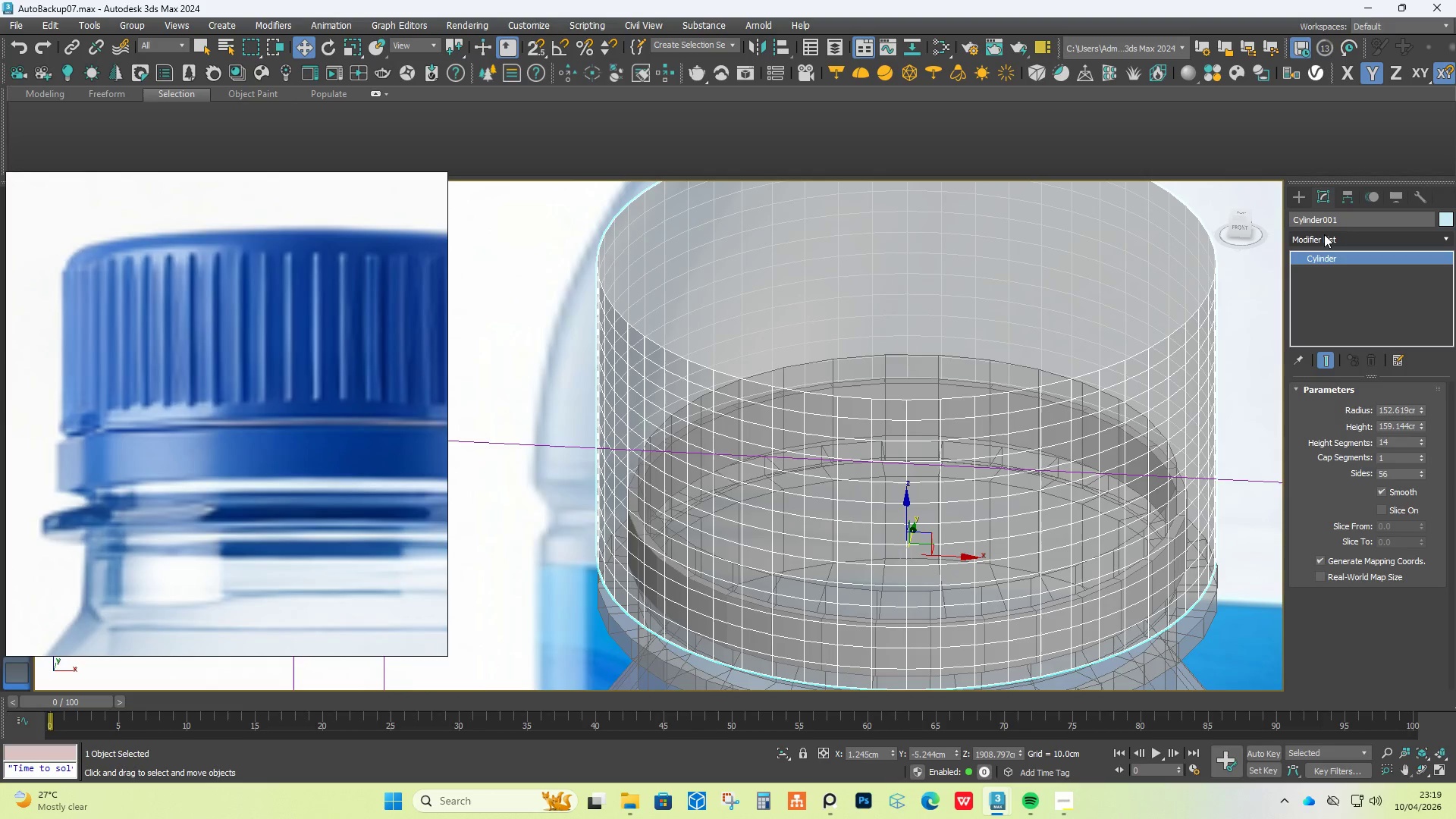 
type(ed)
 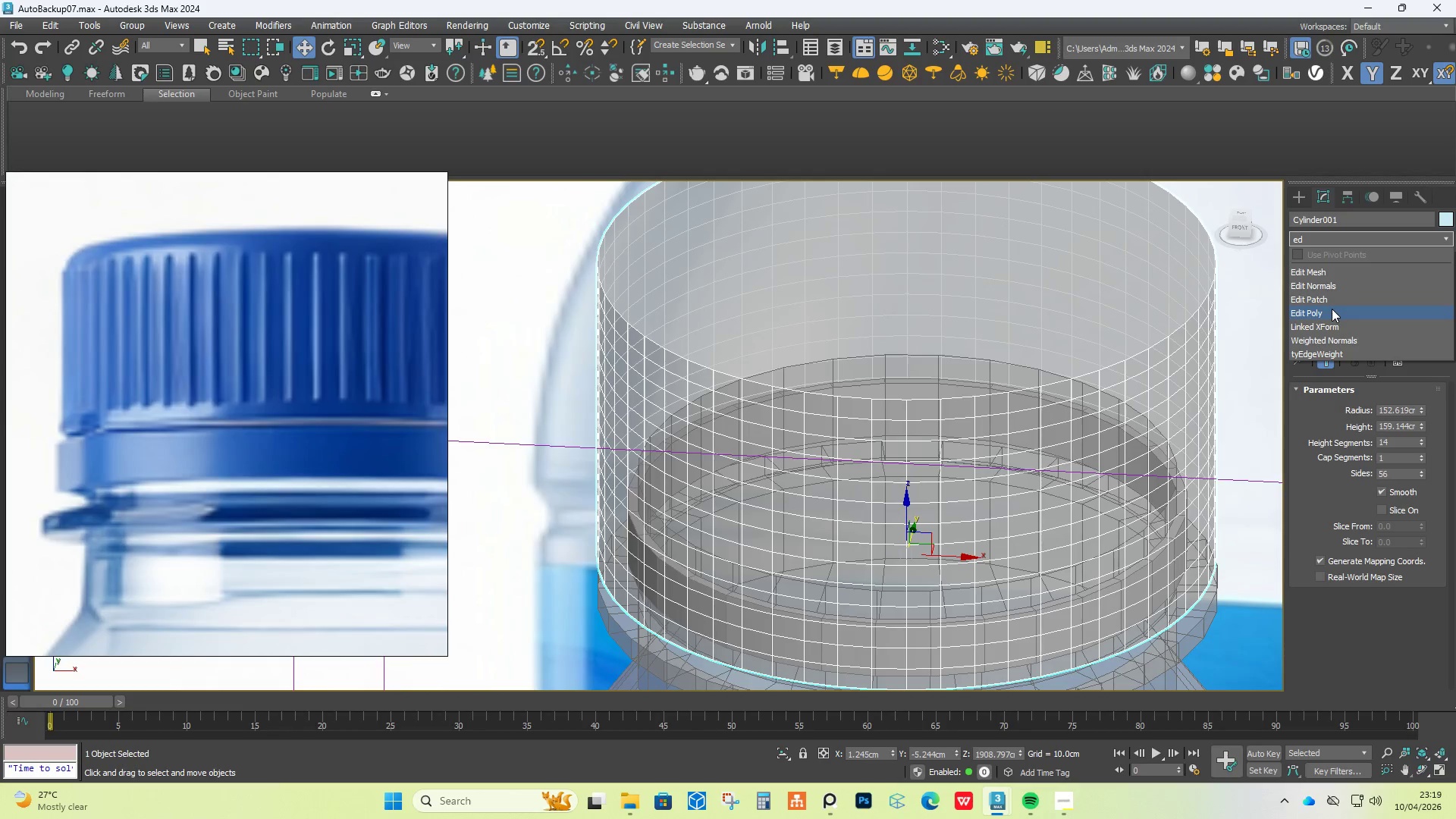 
left_click([1321, 314])
 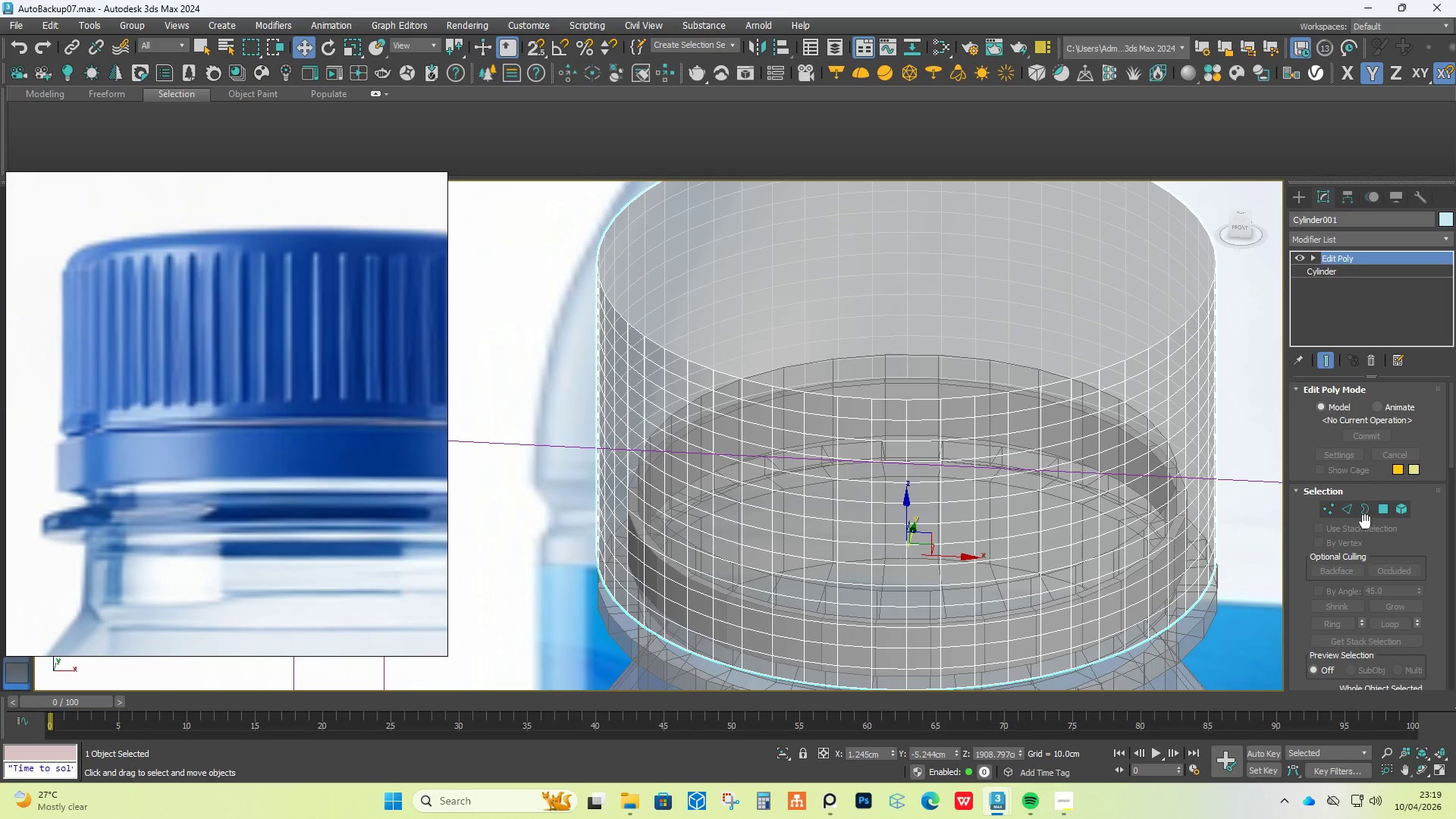 
left_click([1351, 507])
 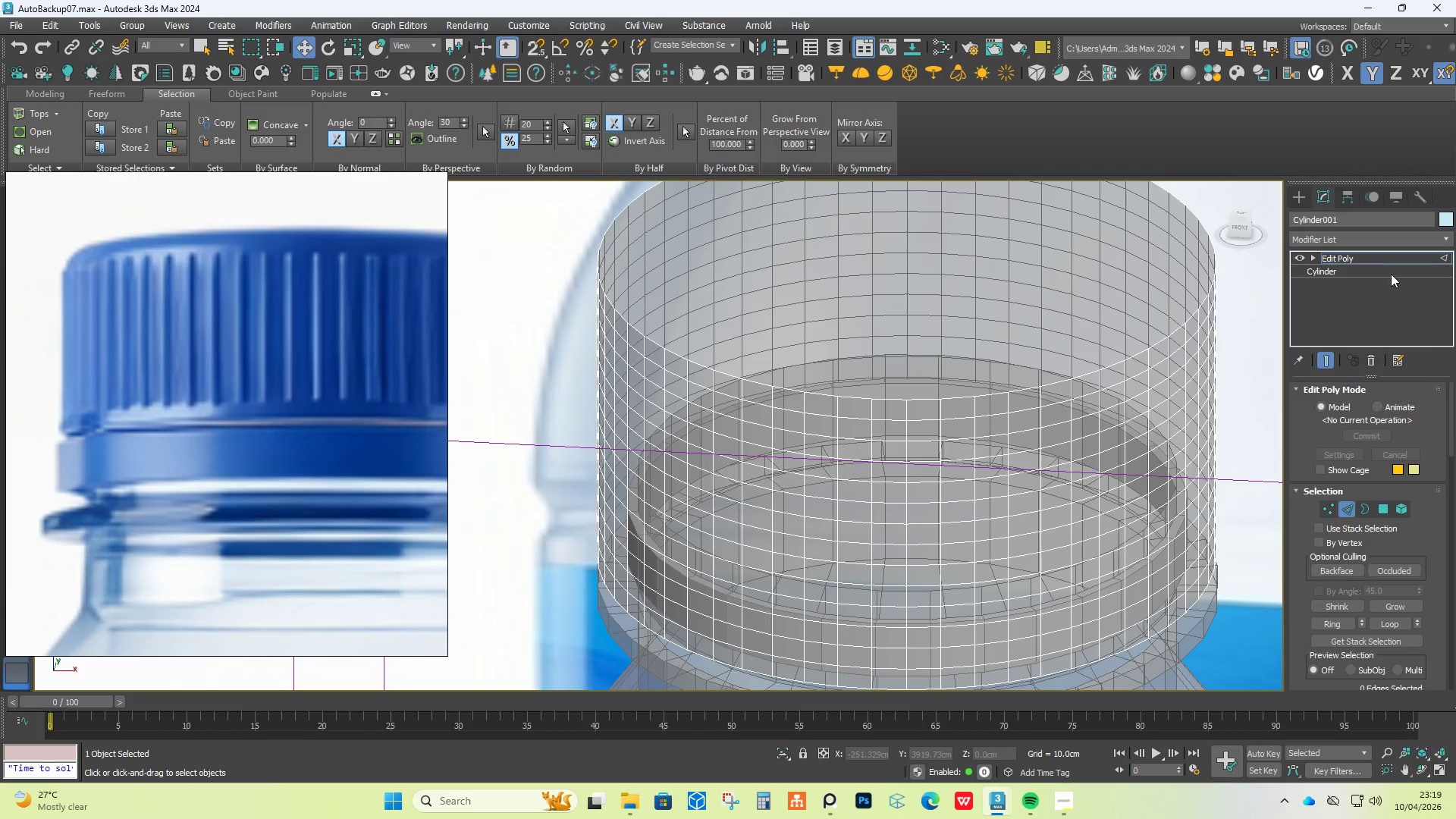 
left_click([1385, 507])
 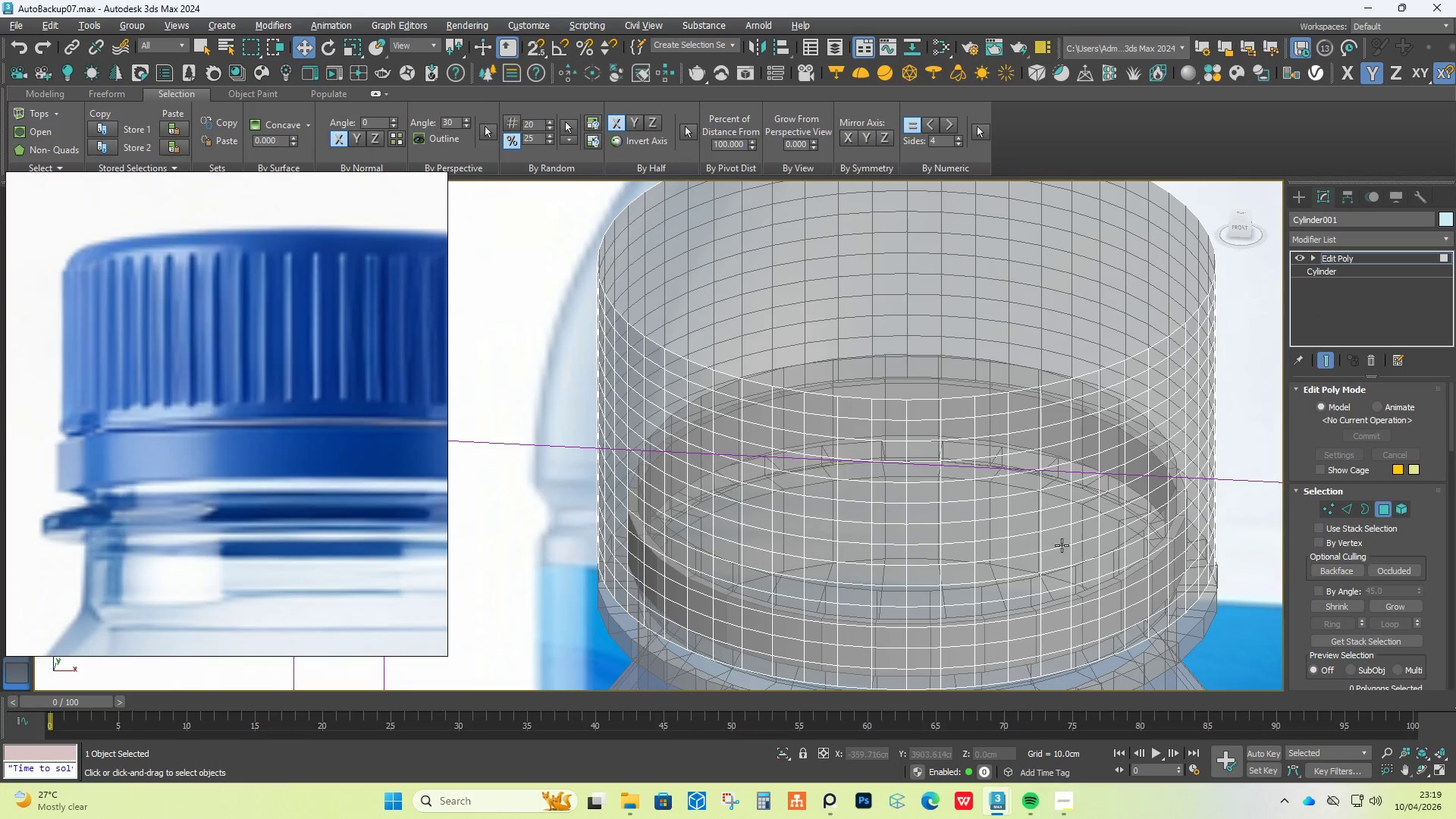 
hold_key(key=AltLeft, duration=1.33)
 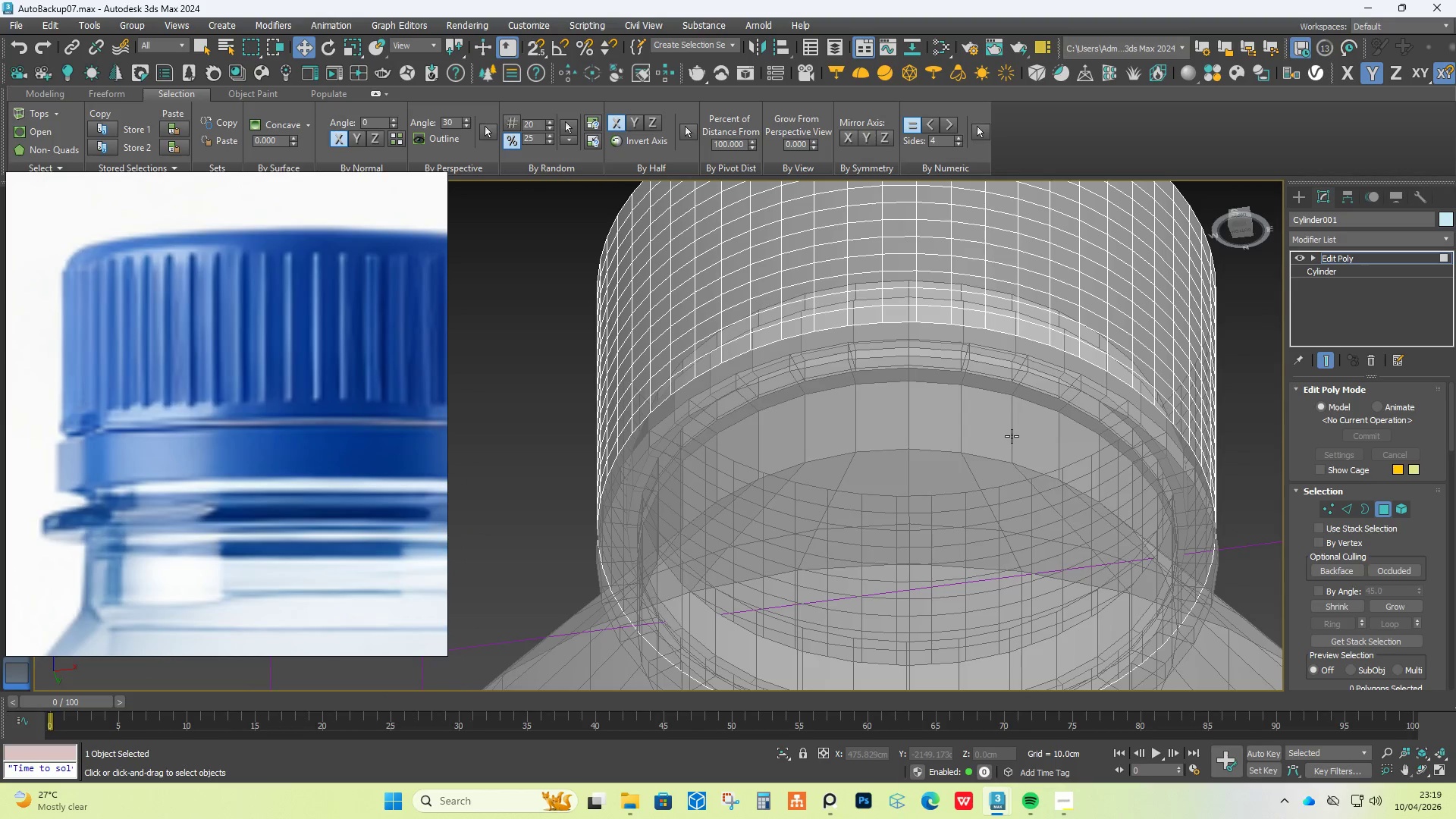 
hold_key(key=AltLeft, duration=0.61)
 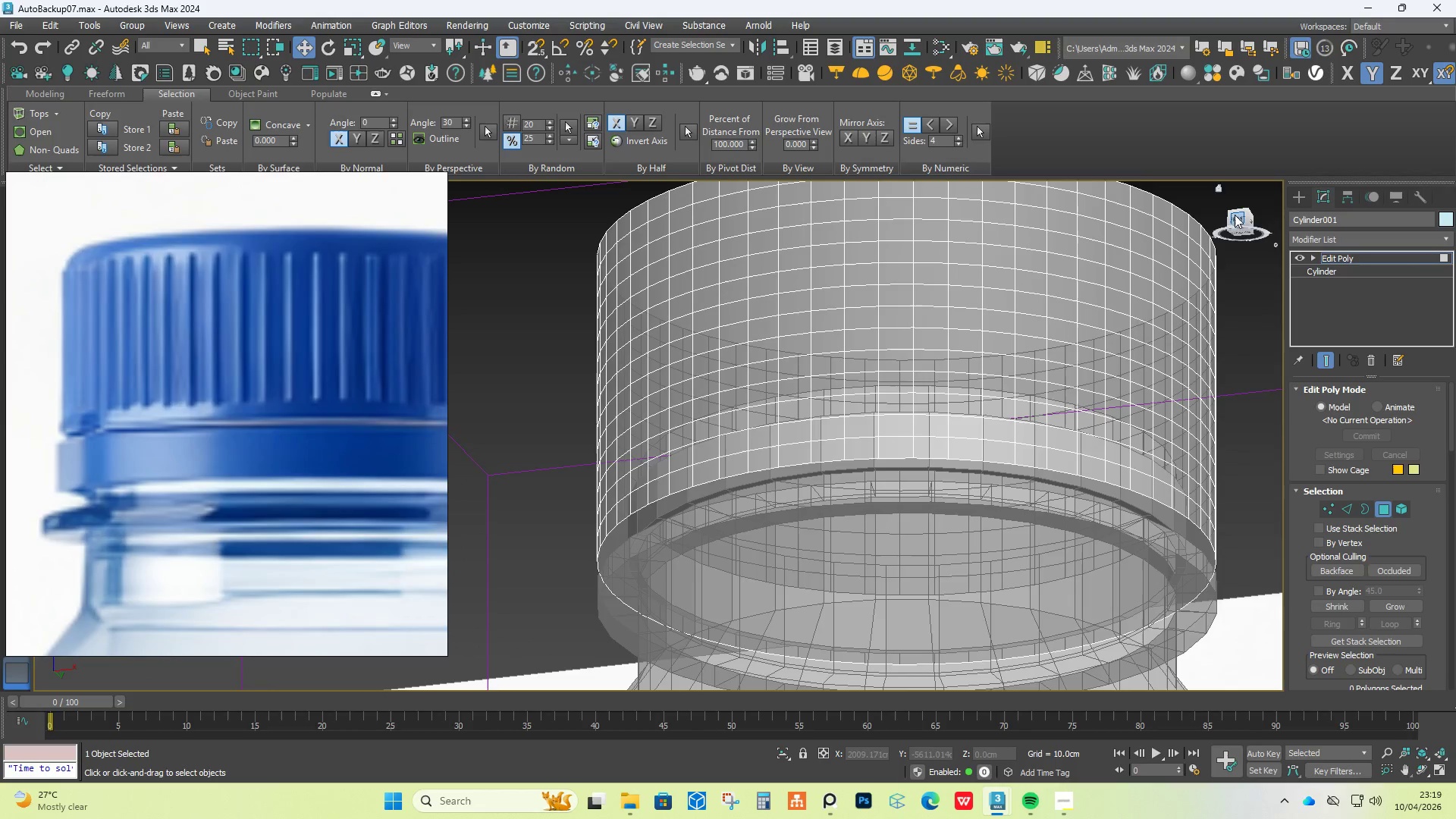 
left_click([1238, 216])
 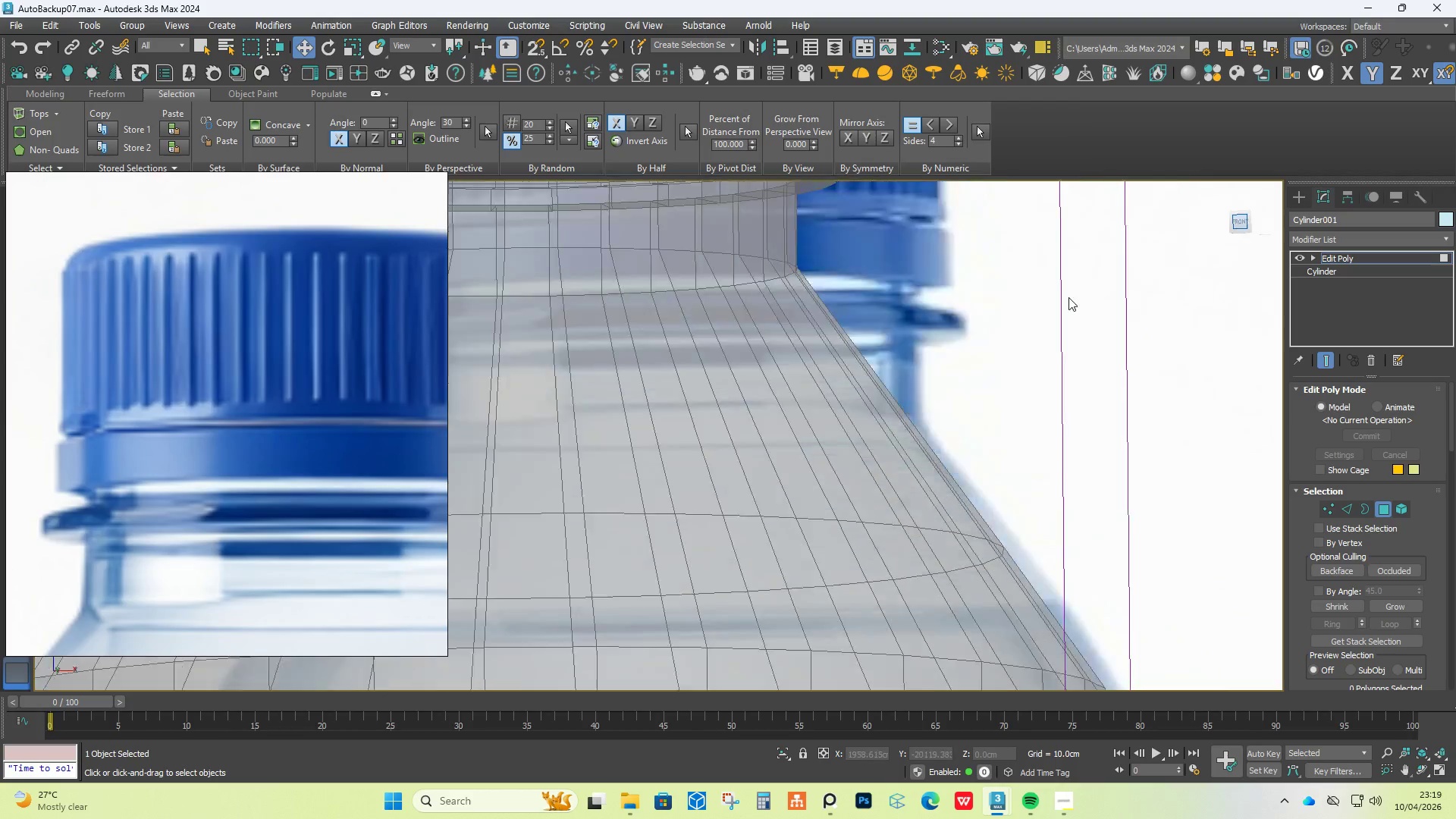 
scroll: coordinate [819, 461], scroll_direction: down, amount: 6.0
 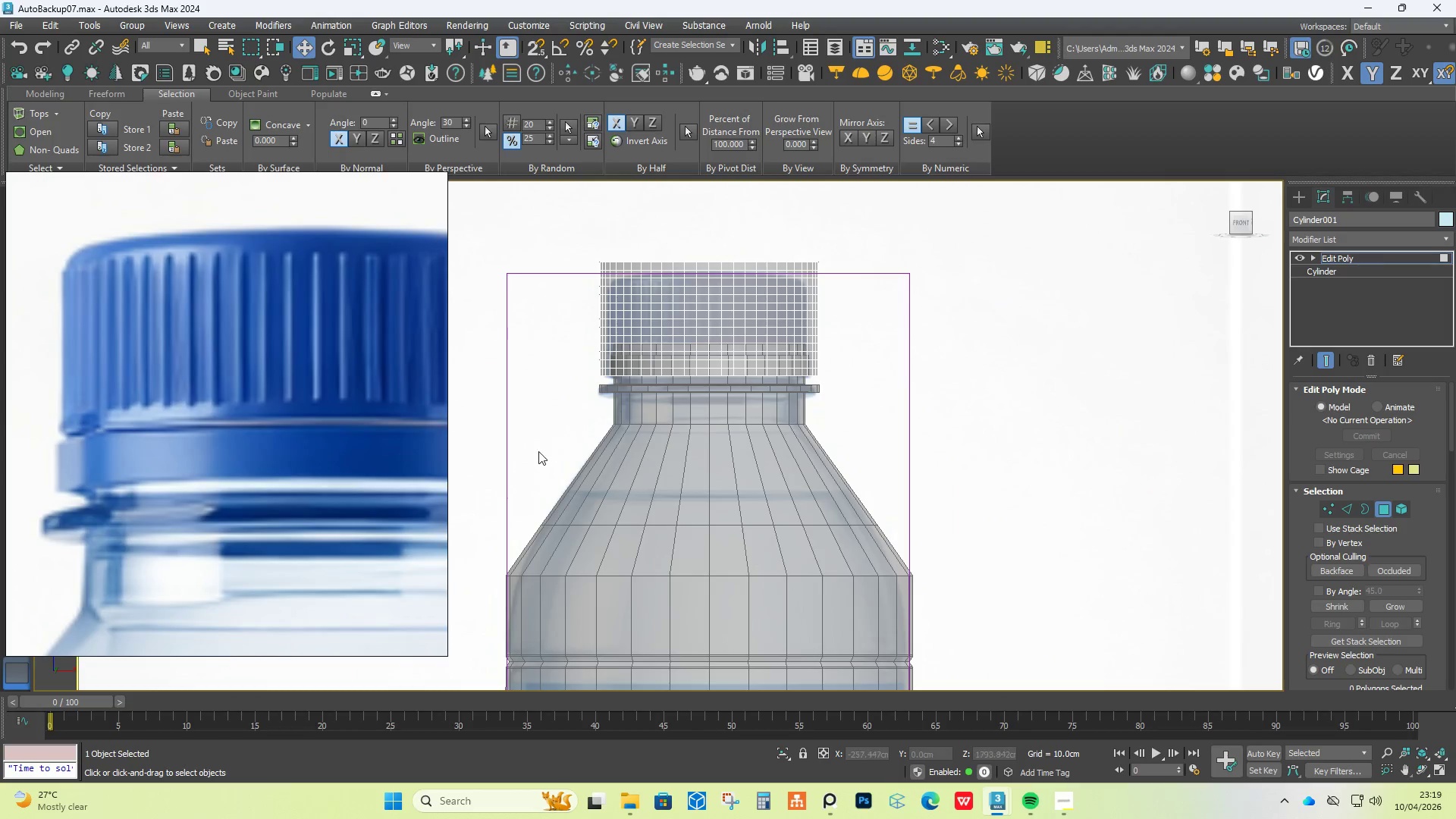 
left_click_drag(start_coordinate=[546, 460], to_coordinate=[841, 371])
 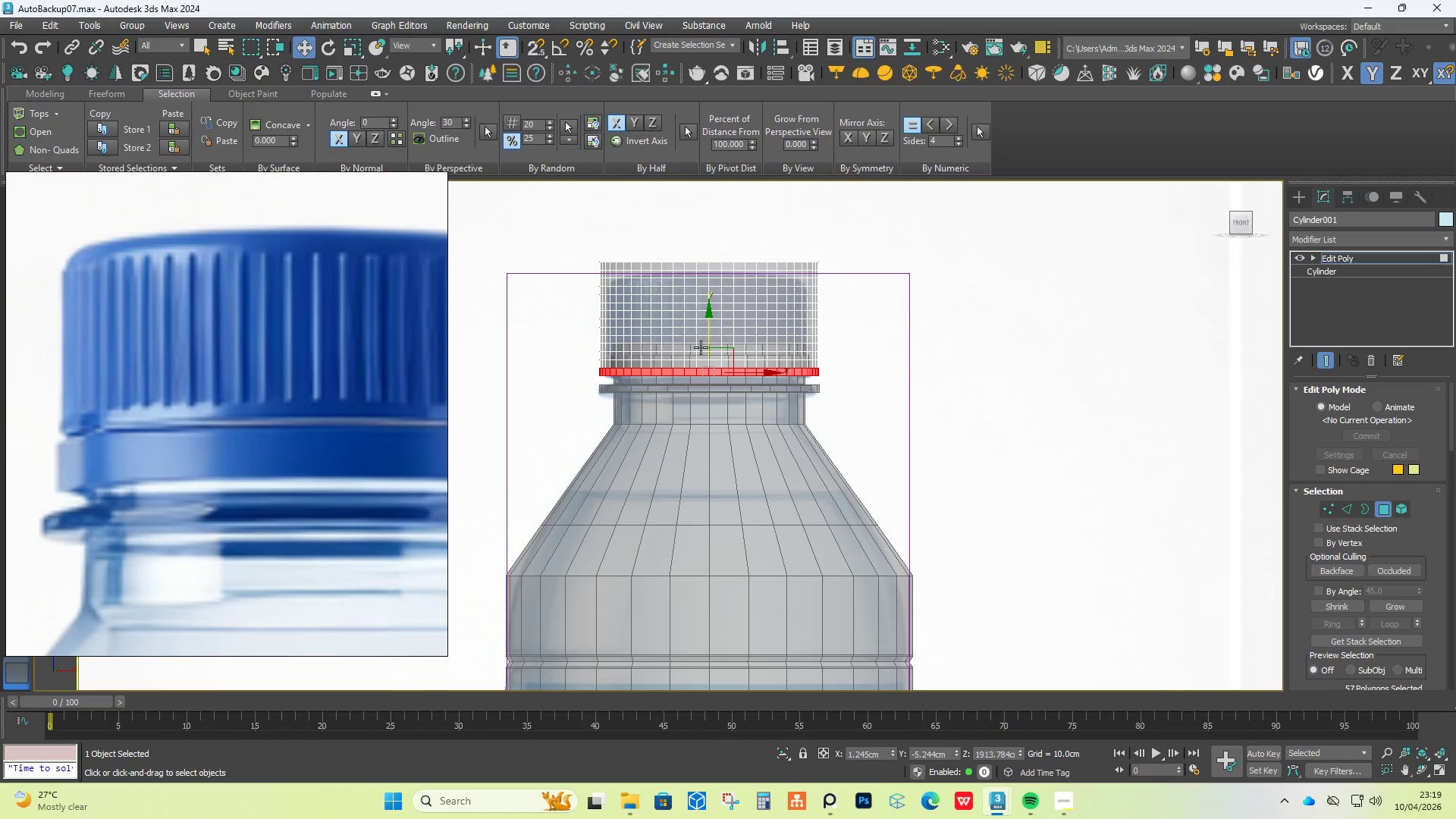 
key(Delete)
 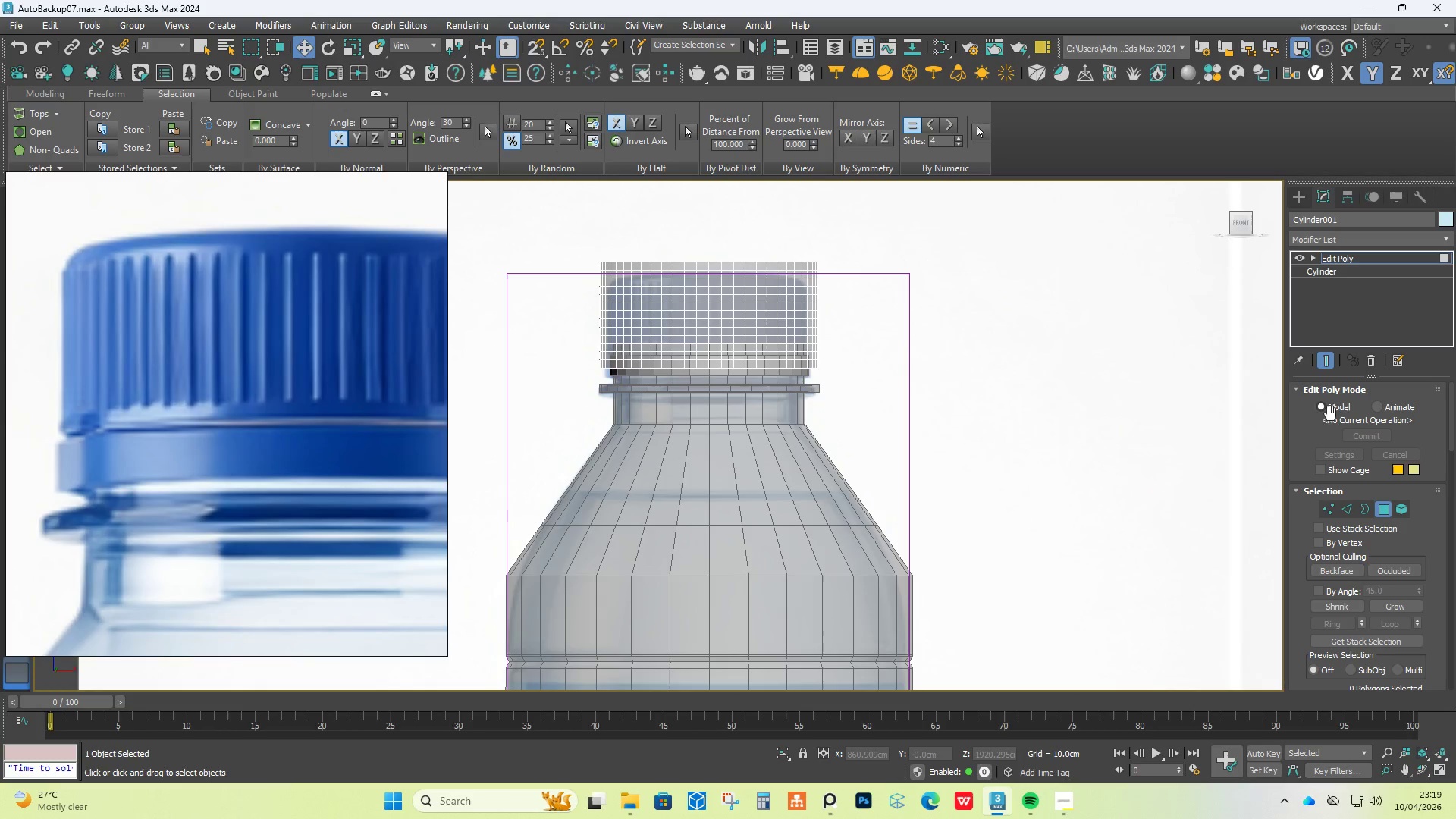 
double_click([1354, 507])
 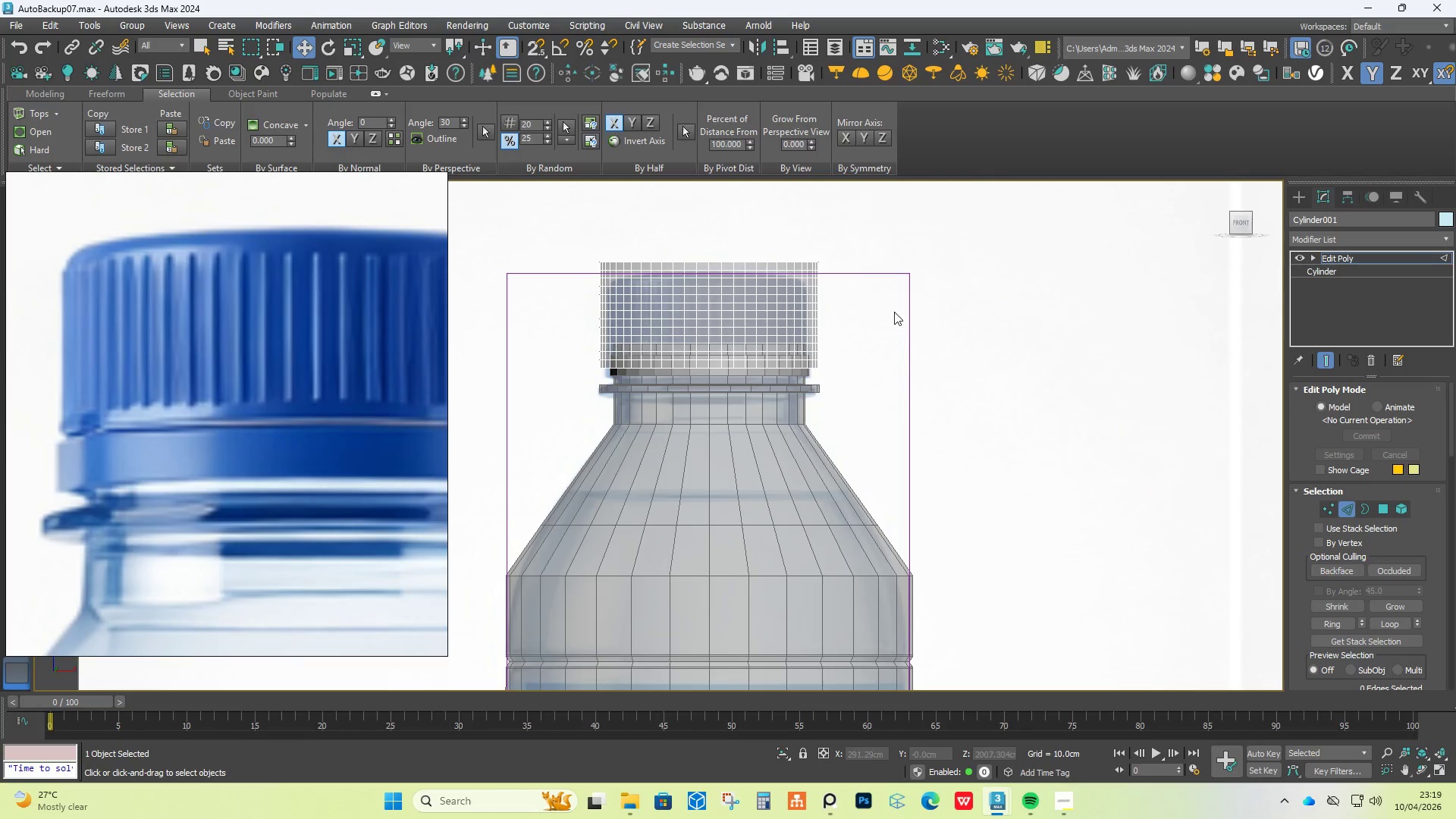 
scroll: coordinate [748, 295], scroll_direction: up, amount: 6.0
 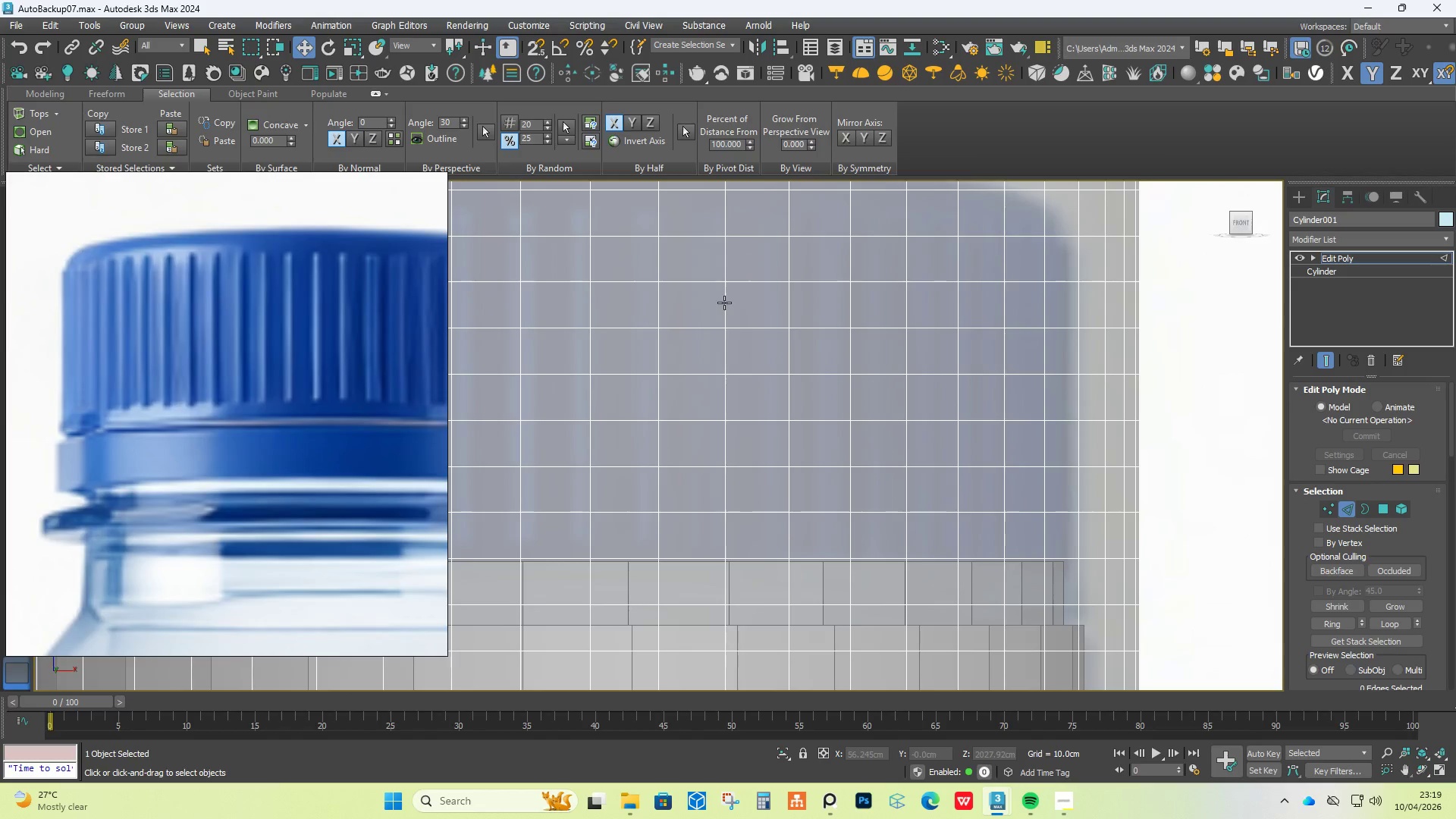 
double_click([724, 303])
 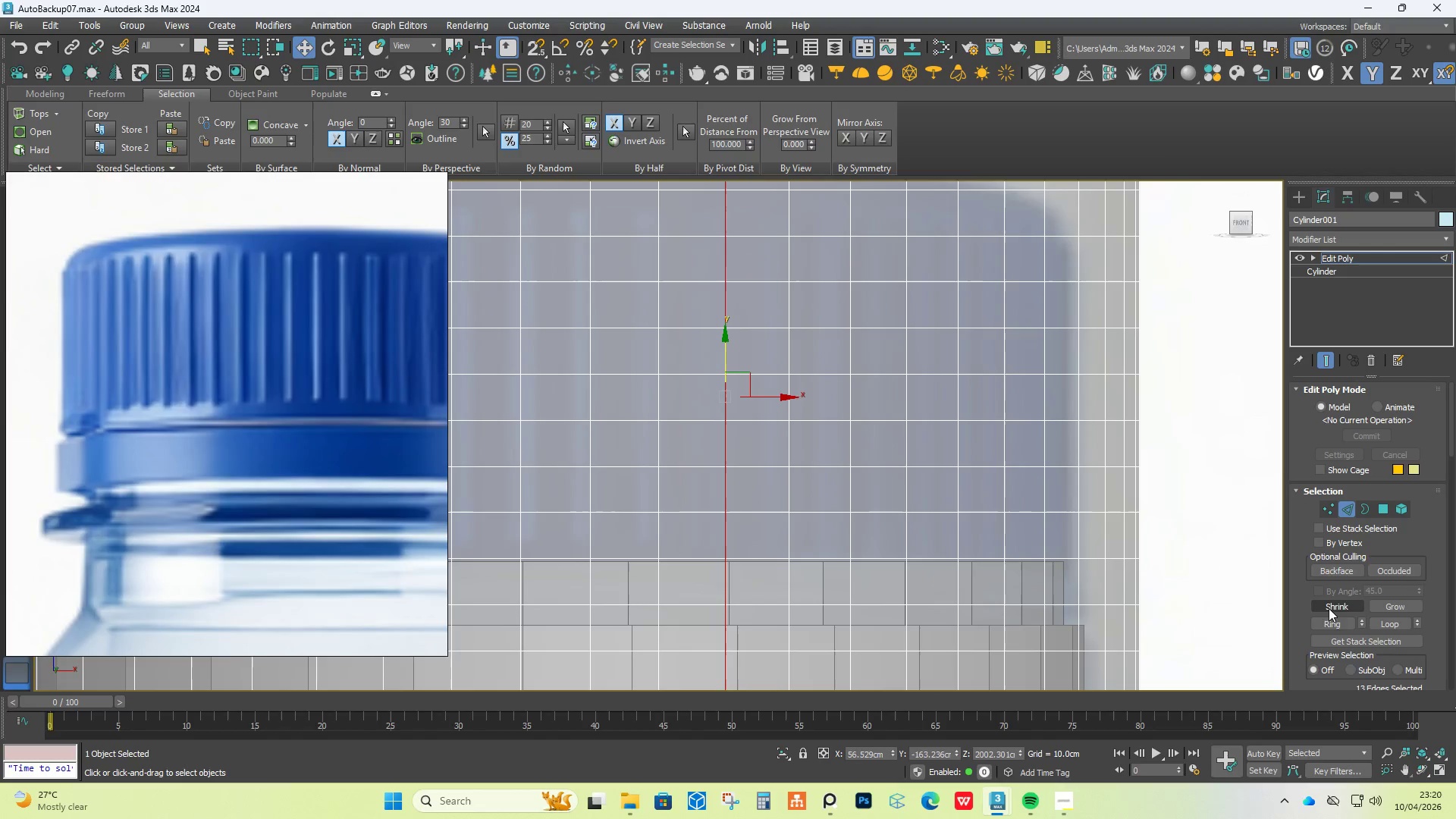 
left_click([1332, 622])
 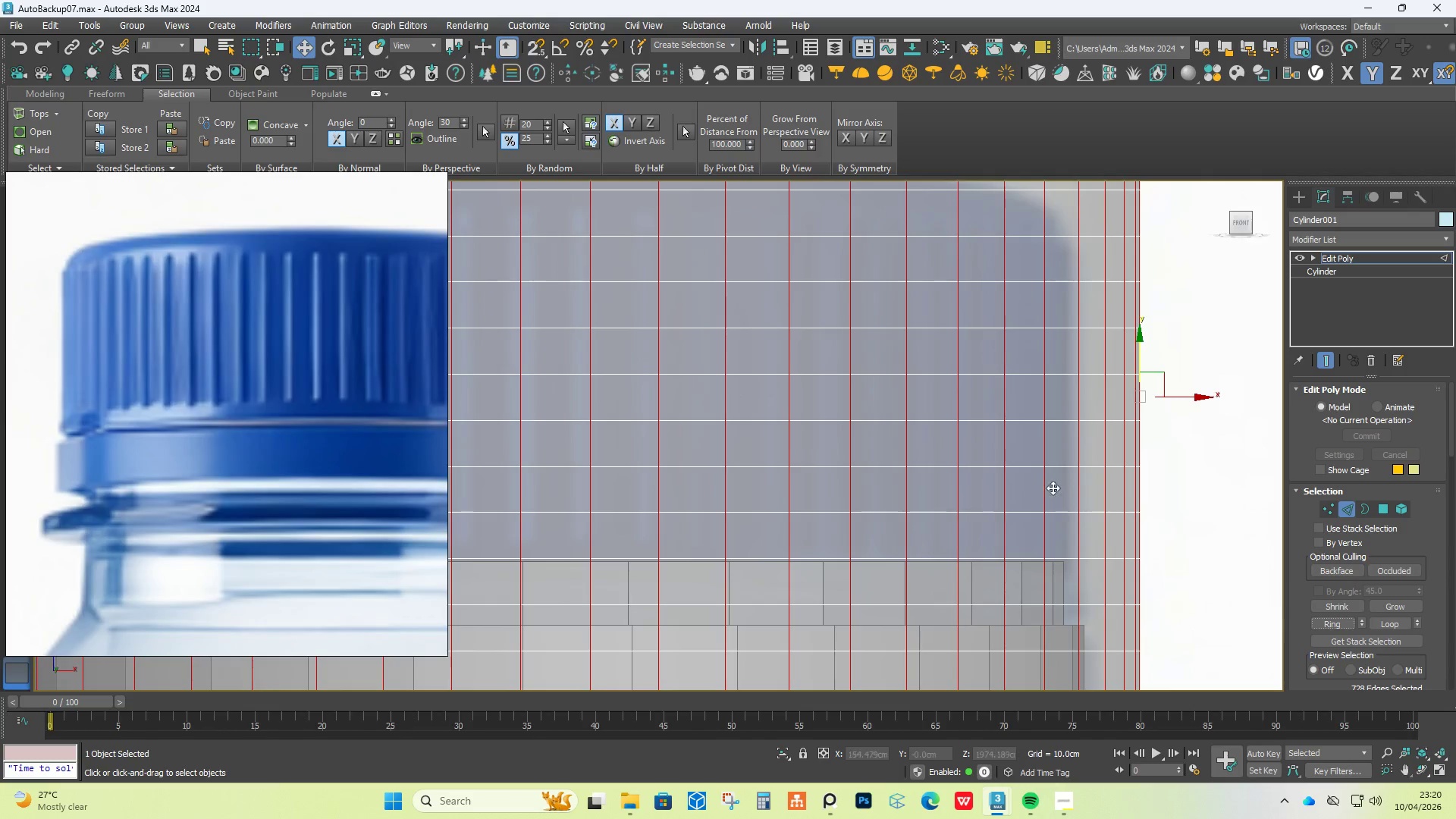 
hold_key(key=AltLeft, duration=0.72)
 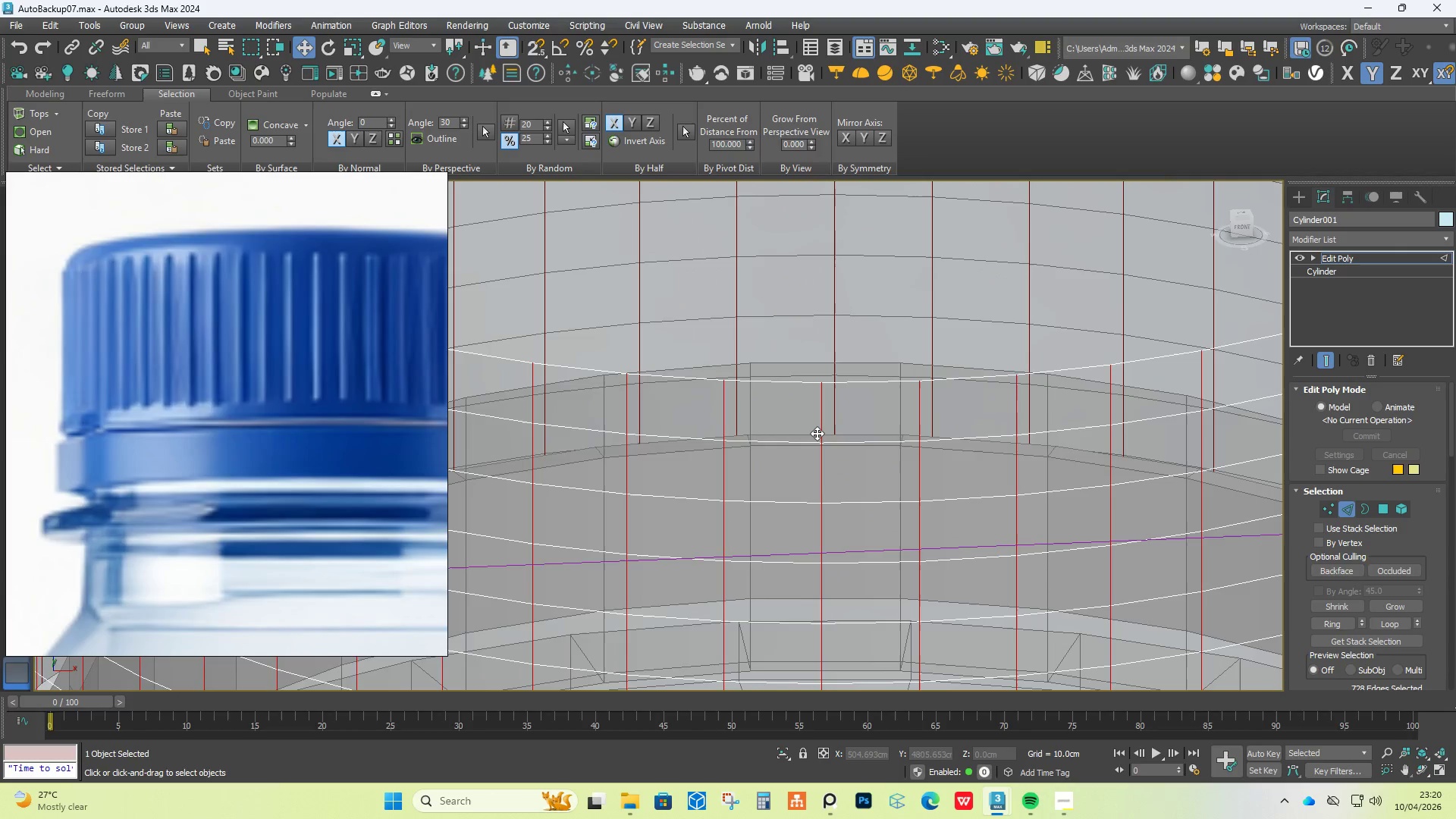 
scroll: coordinate [981, 453], scroll_direction: down, amount: 3.0
 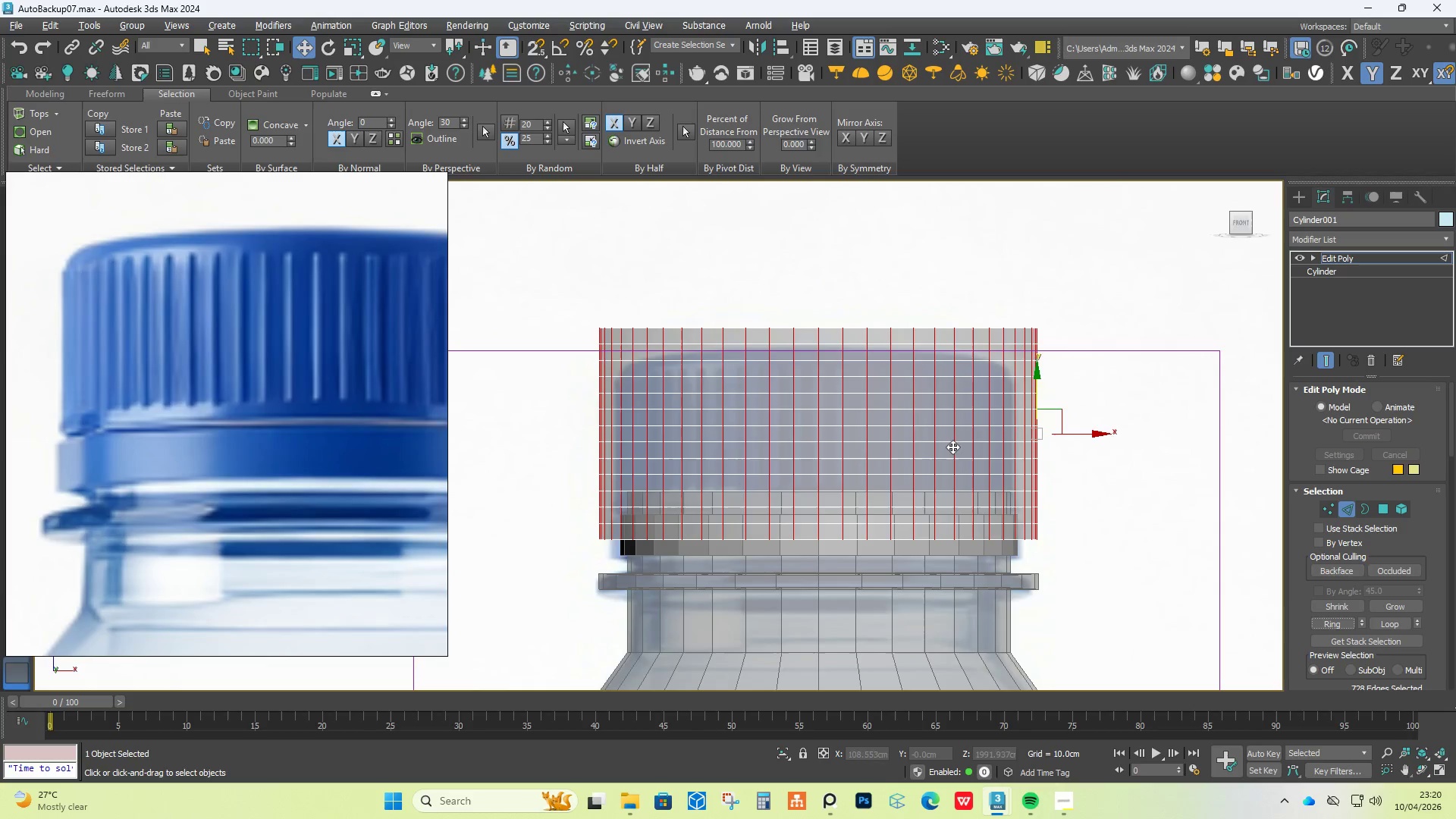 
hold_key(key=AltLeft, duration=6.17)
scroll: coordinate [817, 433], scroll_direction: up, amount: 4.0
 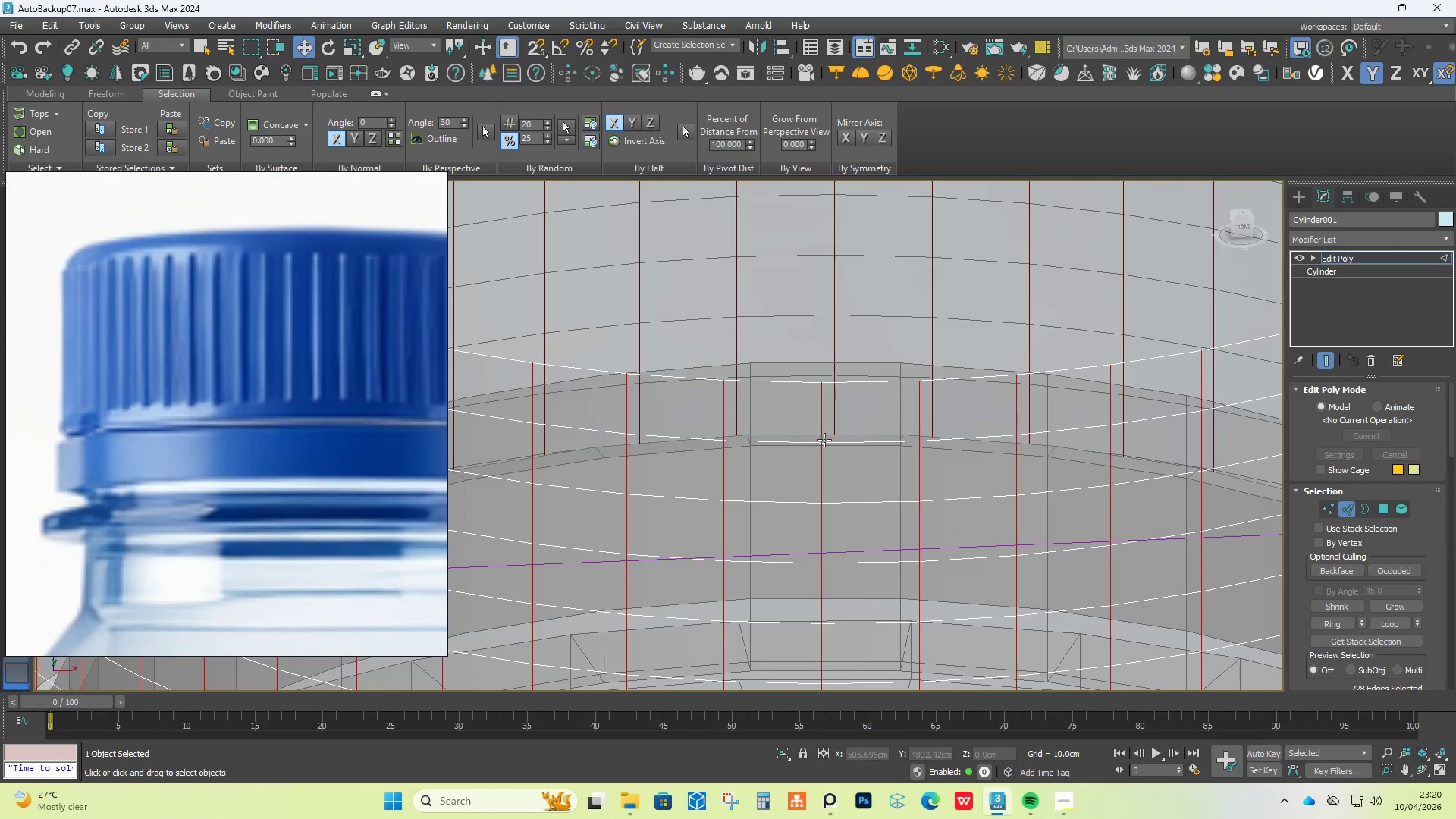 
scroll: coordinate [824, 441], scroll_direction: down, amount: 3.0
 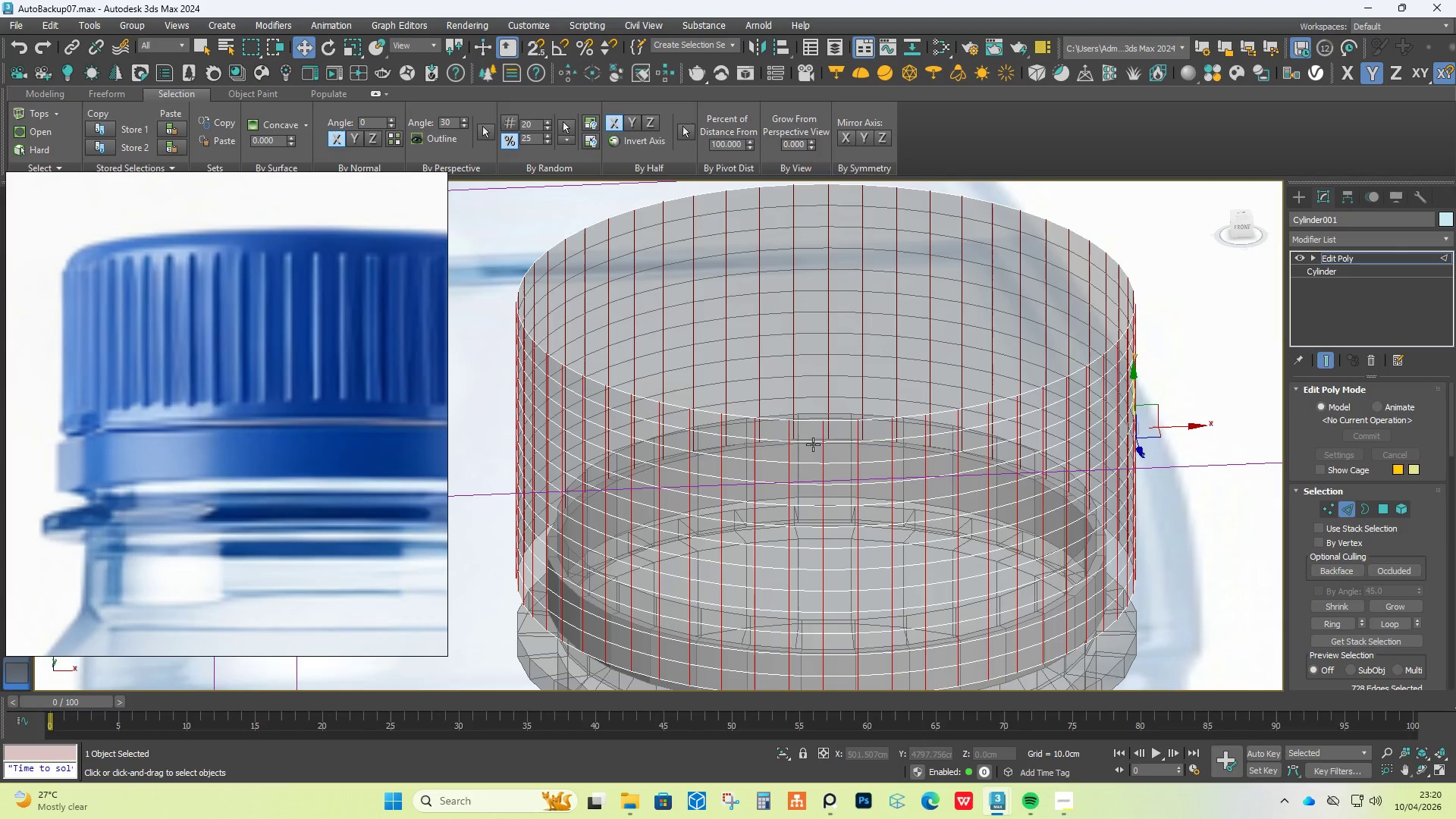 
scroll: coordinate [751, 445], scroll_direction: up, amount: 3.0
 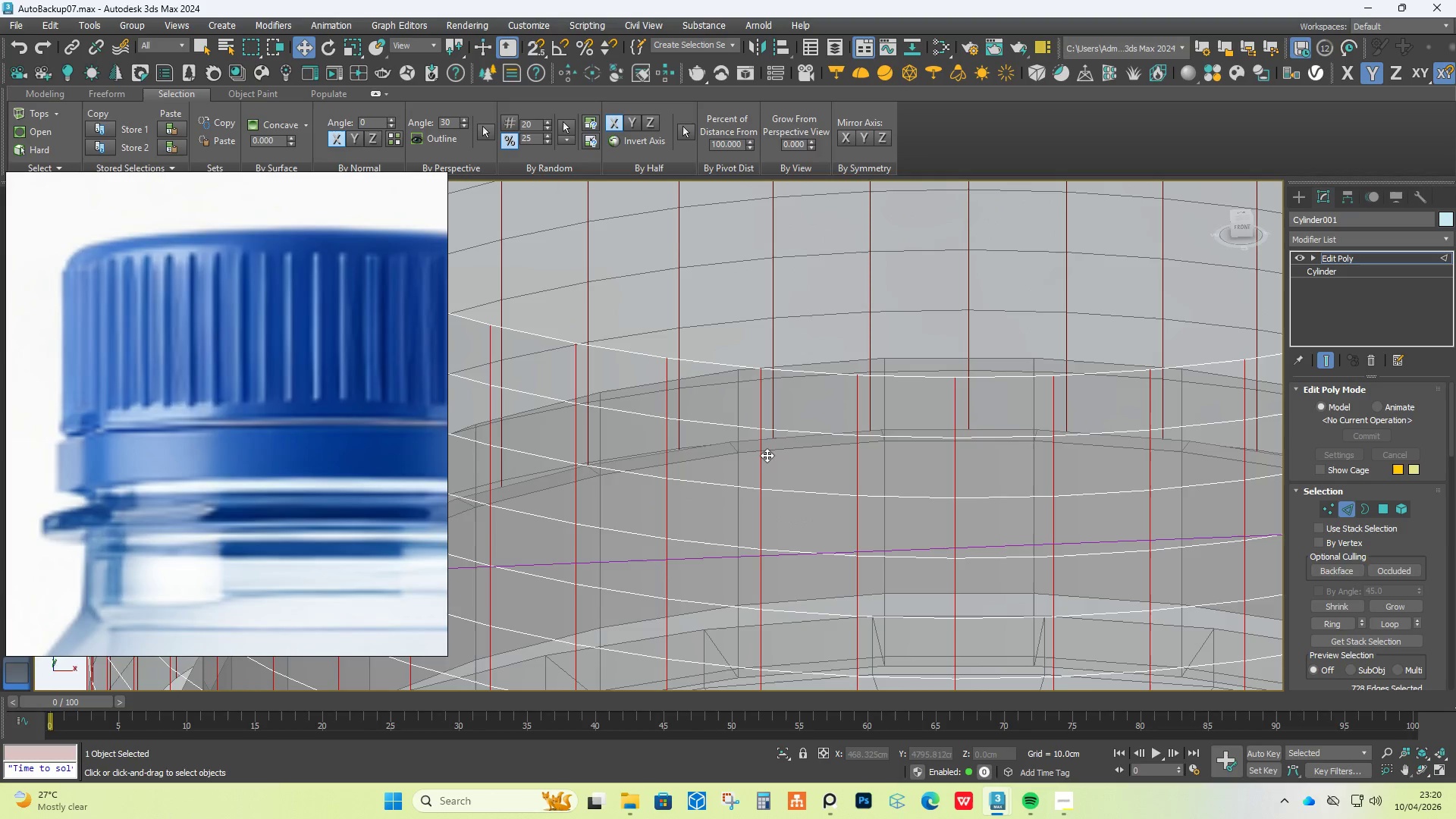 
scroll: coordinate [767, 455], scroll_direction: down, amount: 3.0
 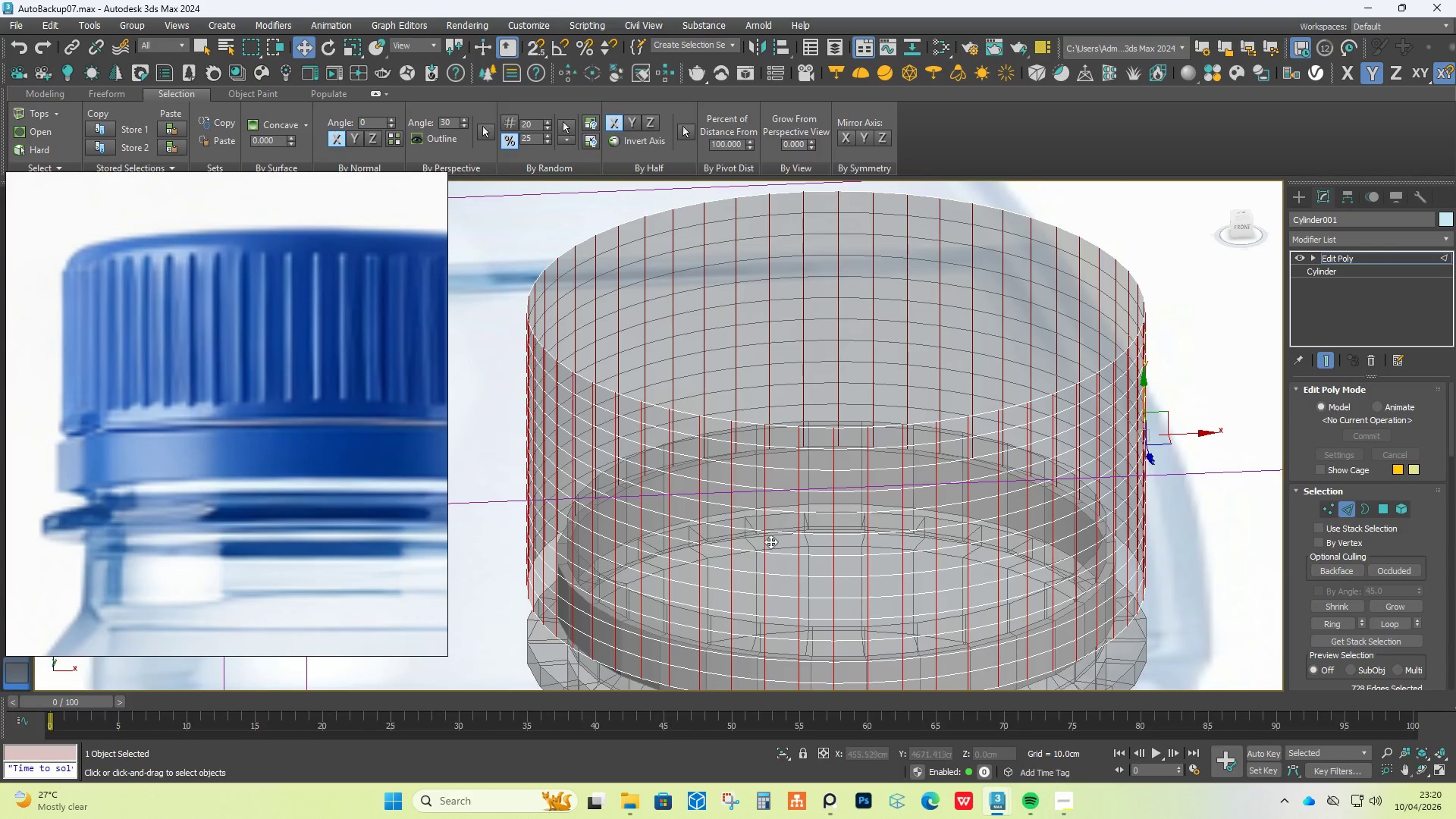 
key(Alt+X)
 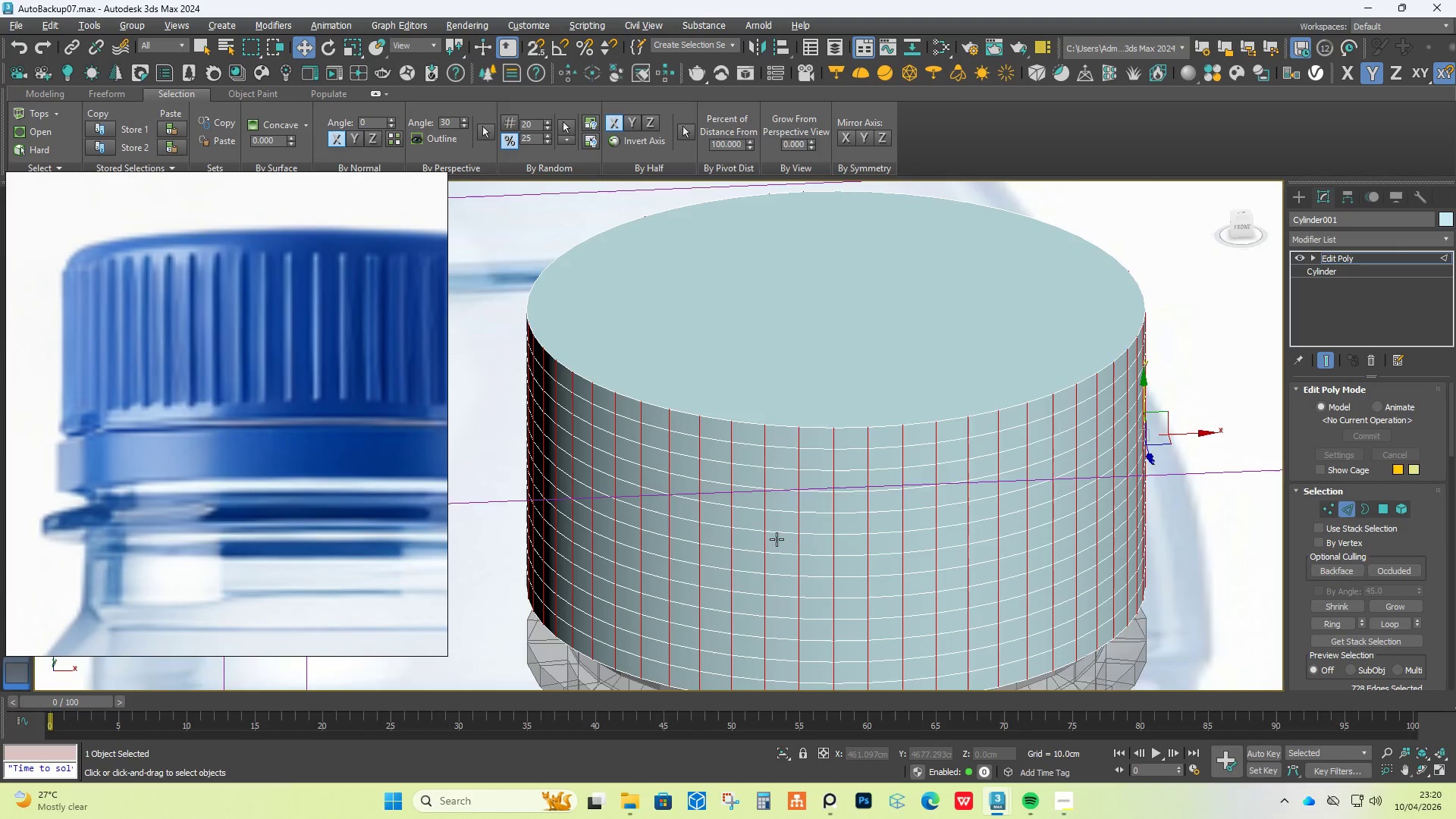 
scroll: coordinate [777, 538], scroll_direction: up, amount: 2.0
 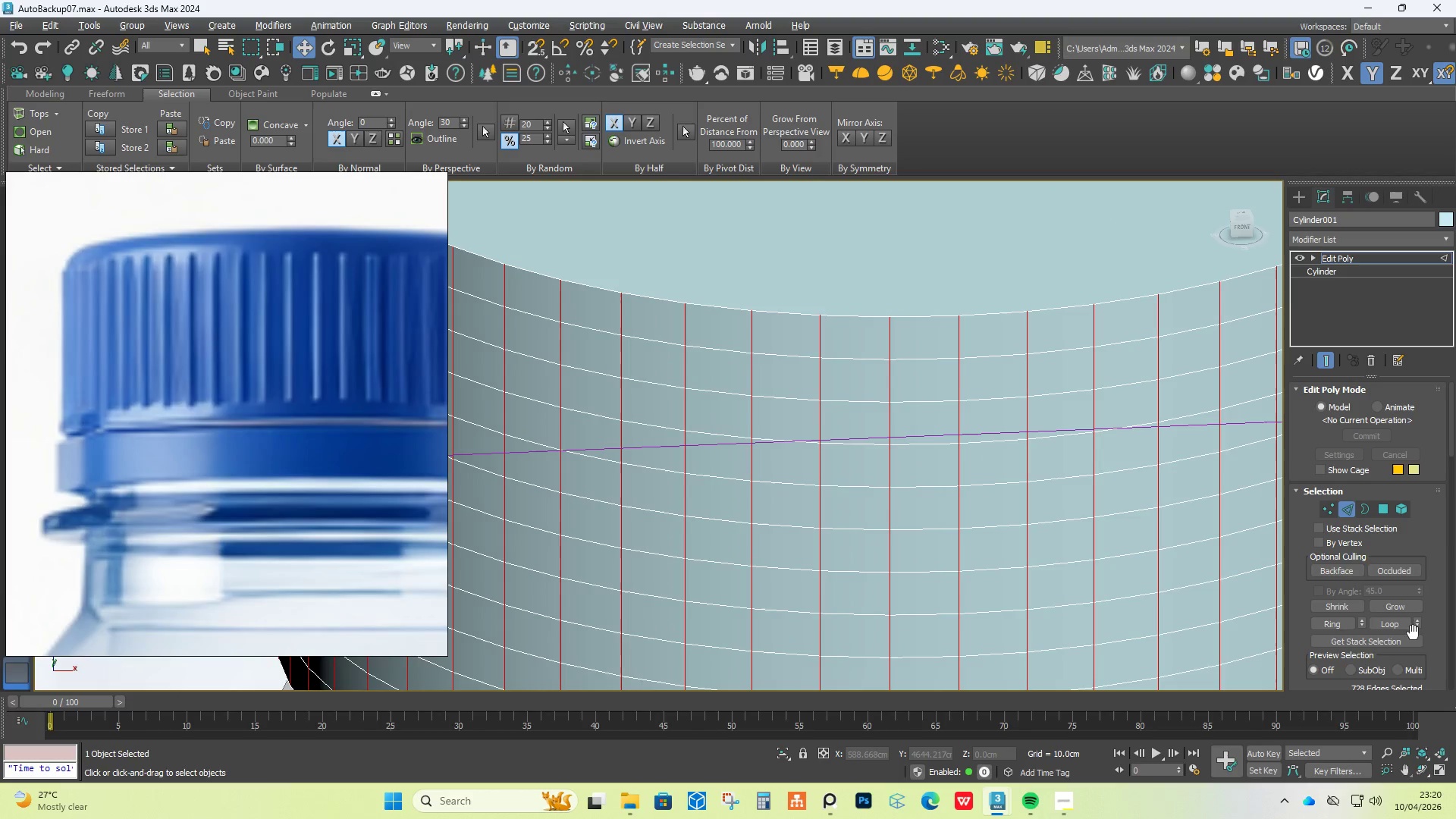 
scroll: coordinate [1392, 621], scroll_direction: down, amount: 7.0
 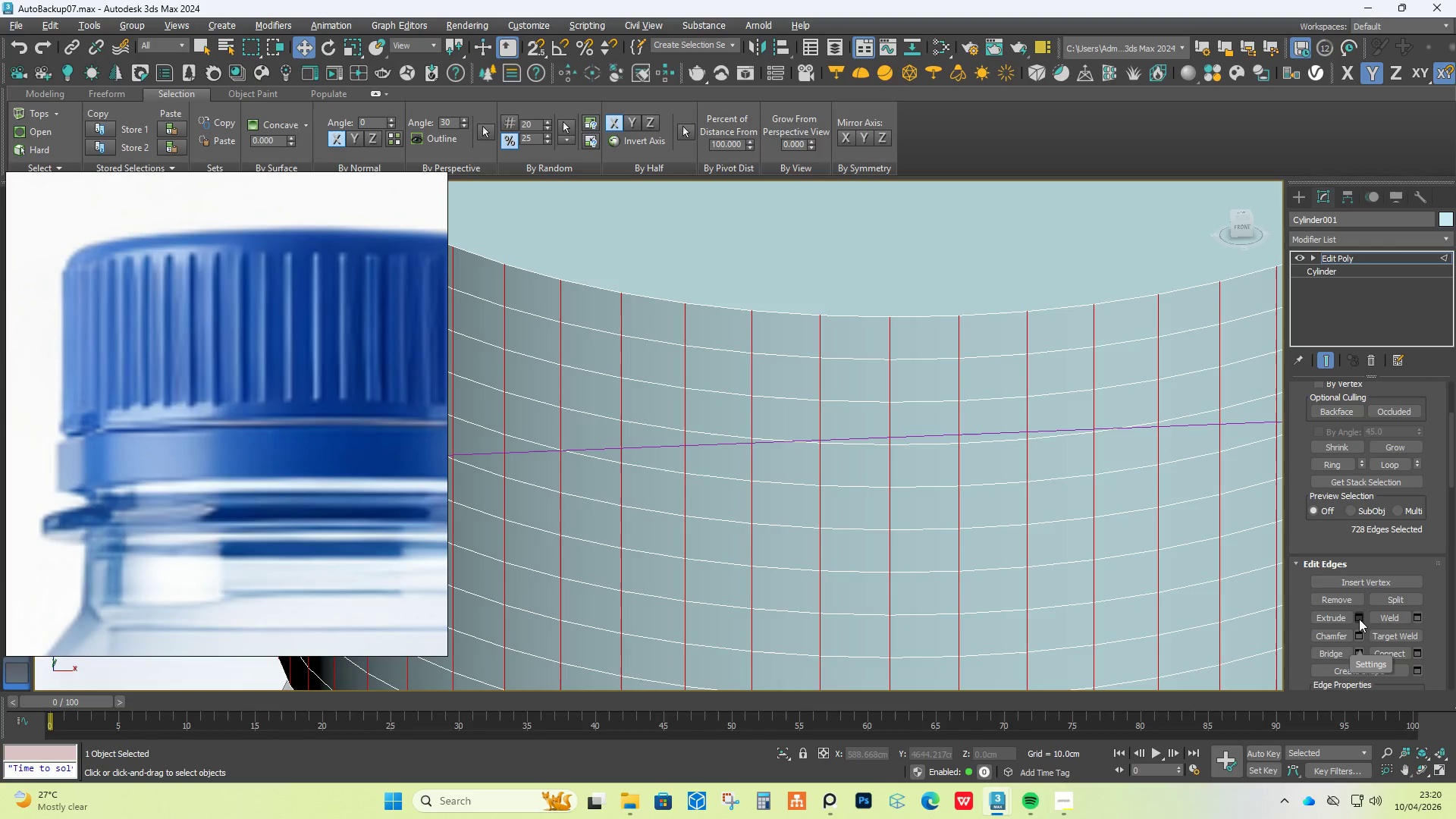 
left_click([1358, 617])
 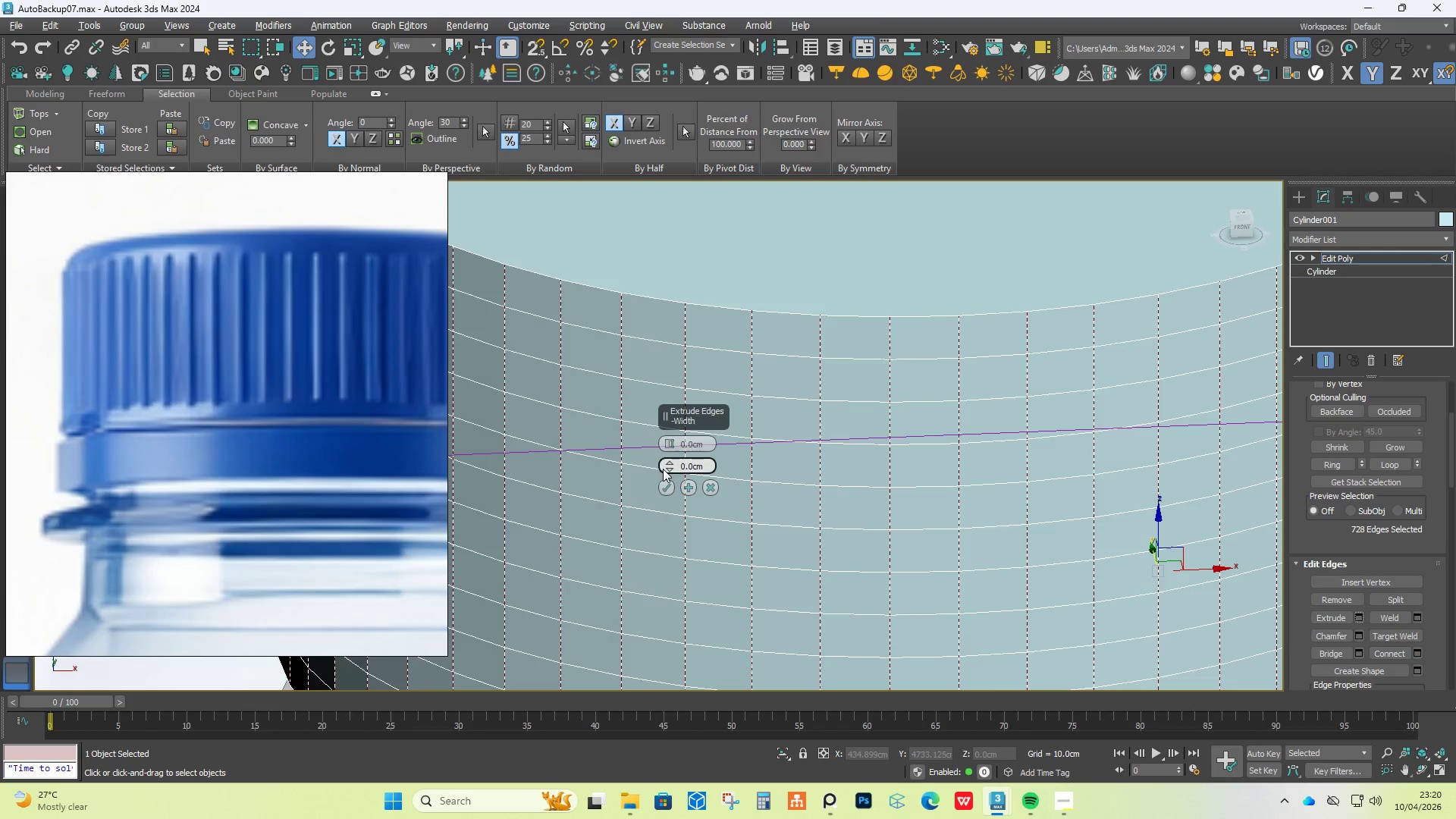 
left_click_drag(start_coordinate=[666, 460], to_coordinate=[657, 447])
 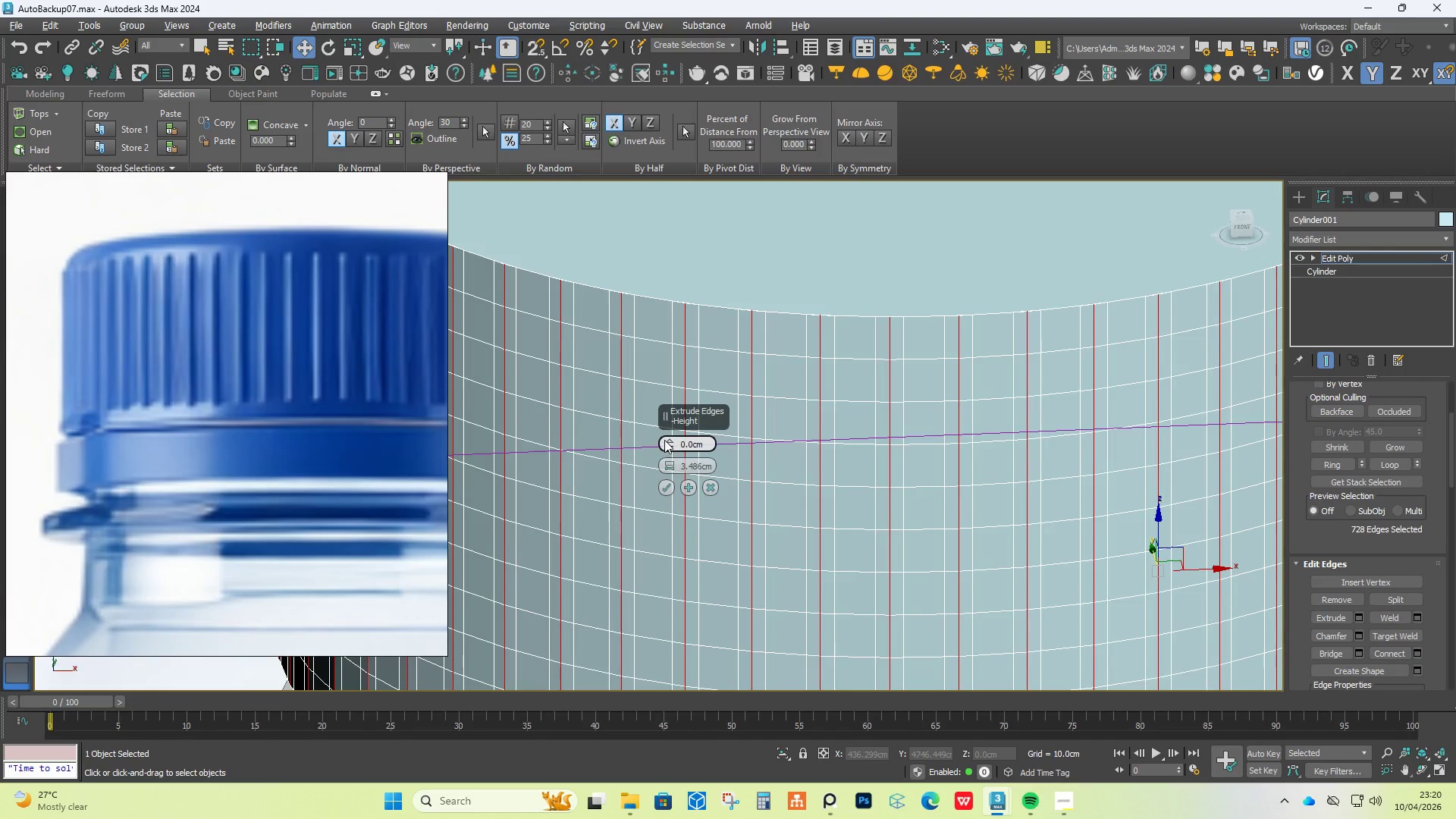 
left_click_drag(start_coordinate=[664, 440], to_coordinate=[661, 422])
 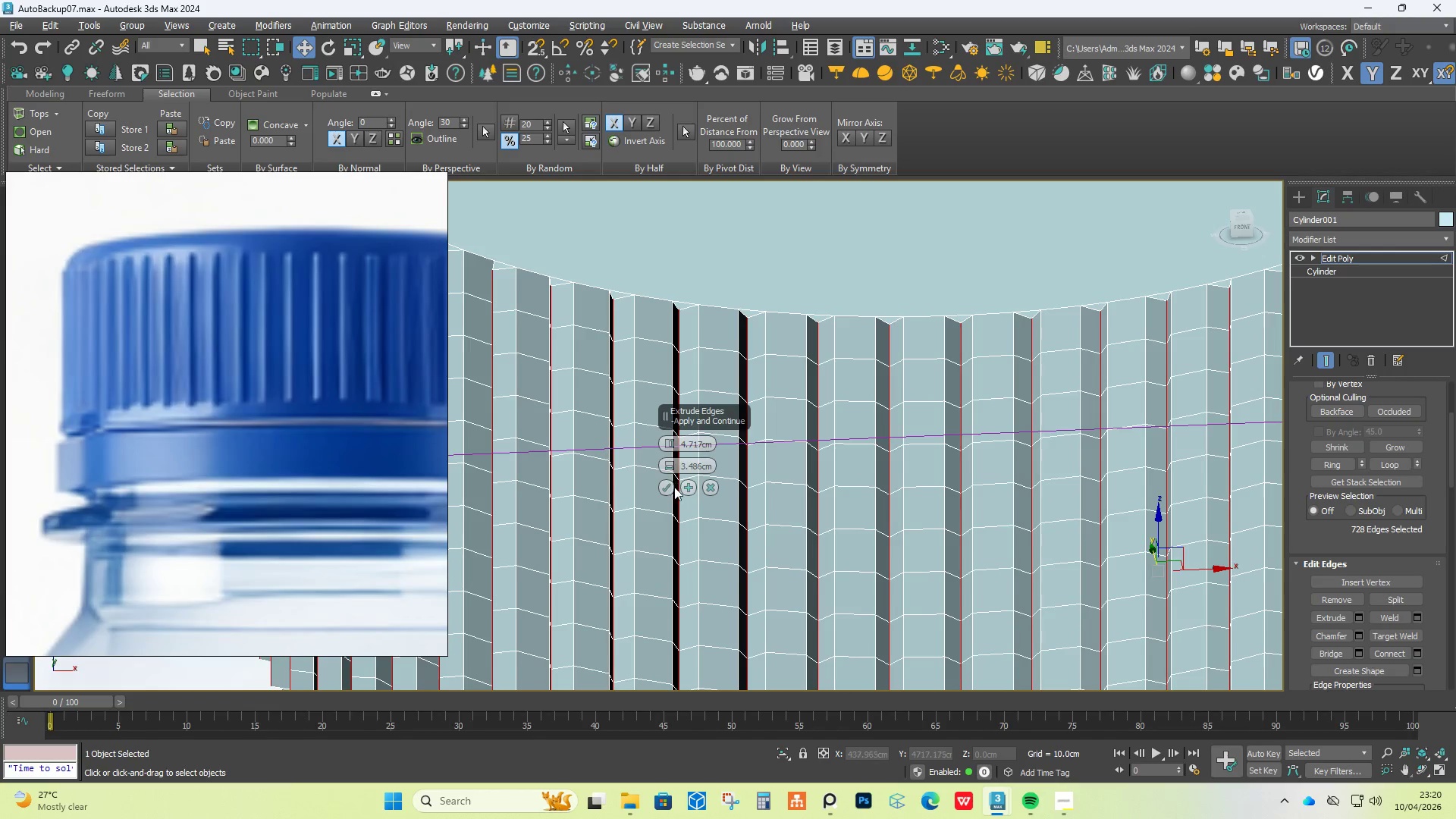 
hold_key(key=AltLeft, duration=0.53)
 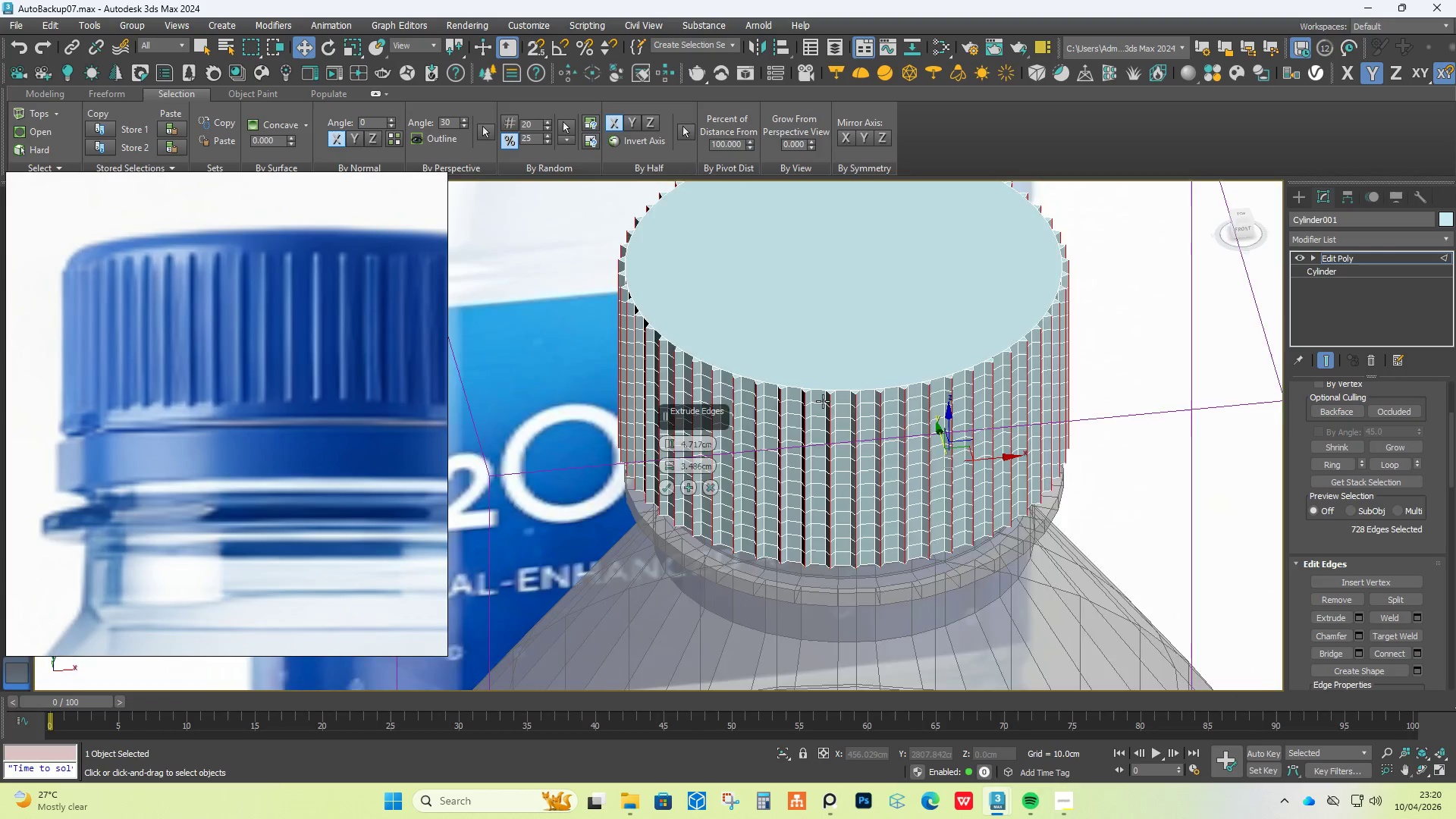 
scroll: coordinate [815, 352], scroll_direction: down, amount: 3.0
 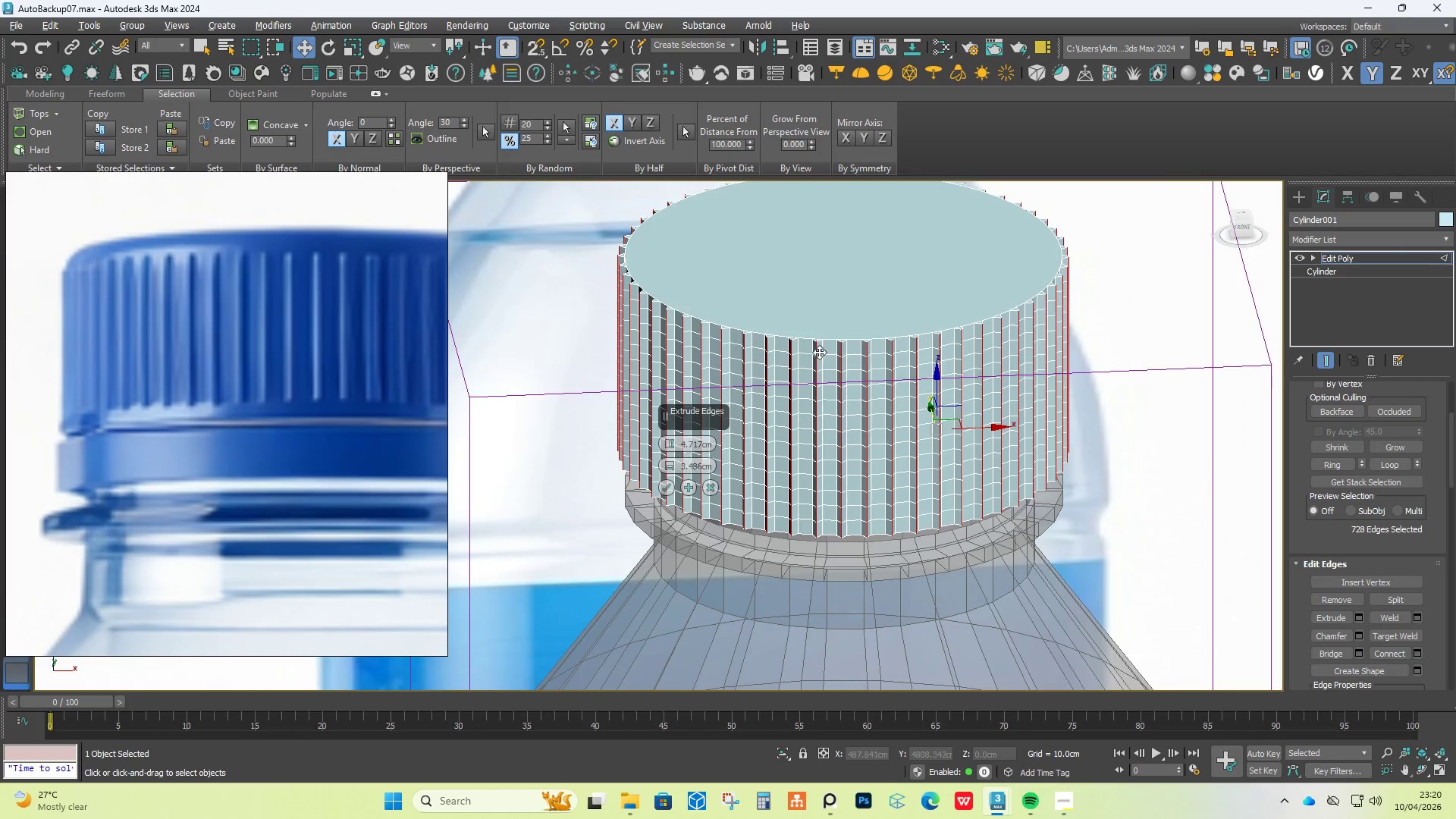 
scroll: coordinate [823, 401], scroll_direction: up, amount: 3.0
 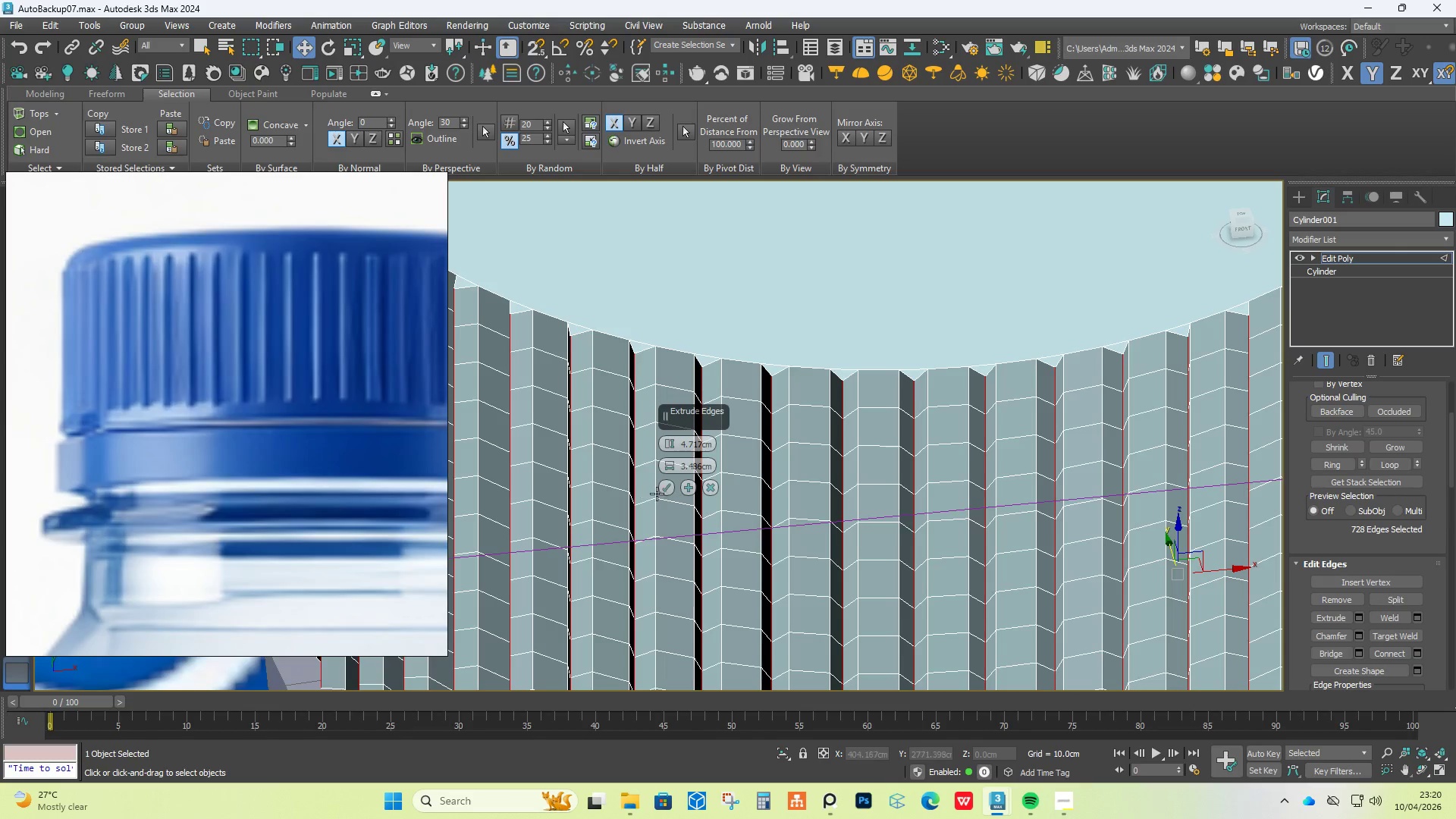 
left_click([666, 492])
 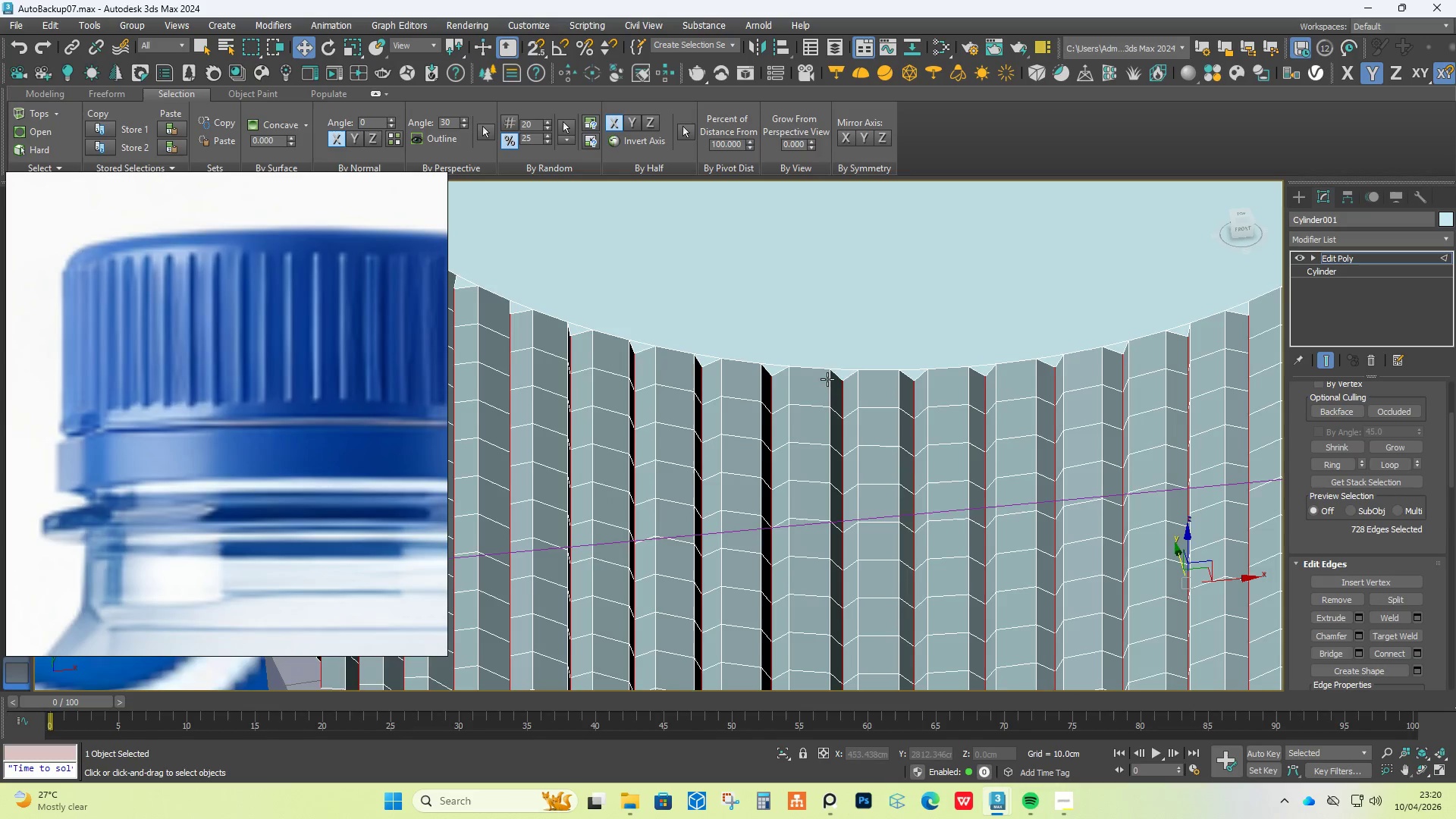 
scroll: coordinate [841, 371], scroll_direction: down, amount: 3.0
 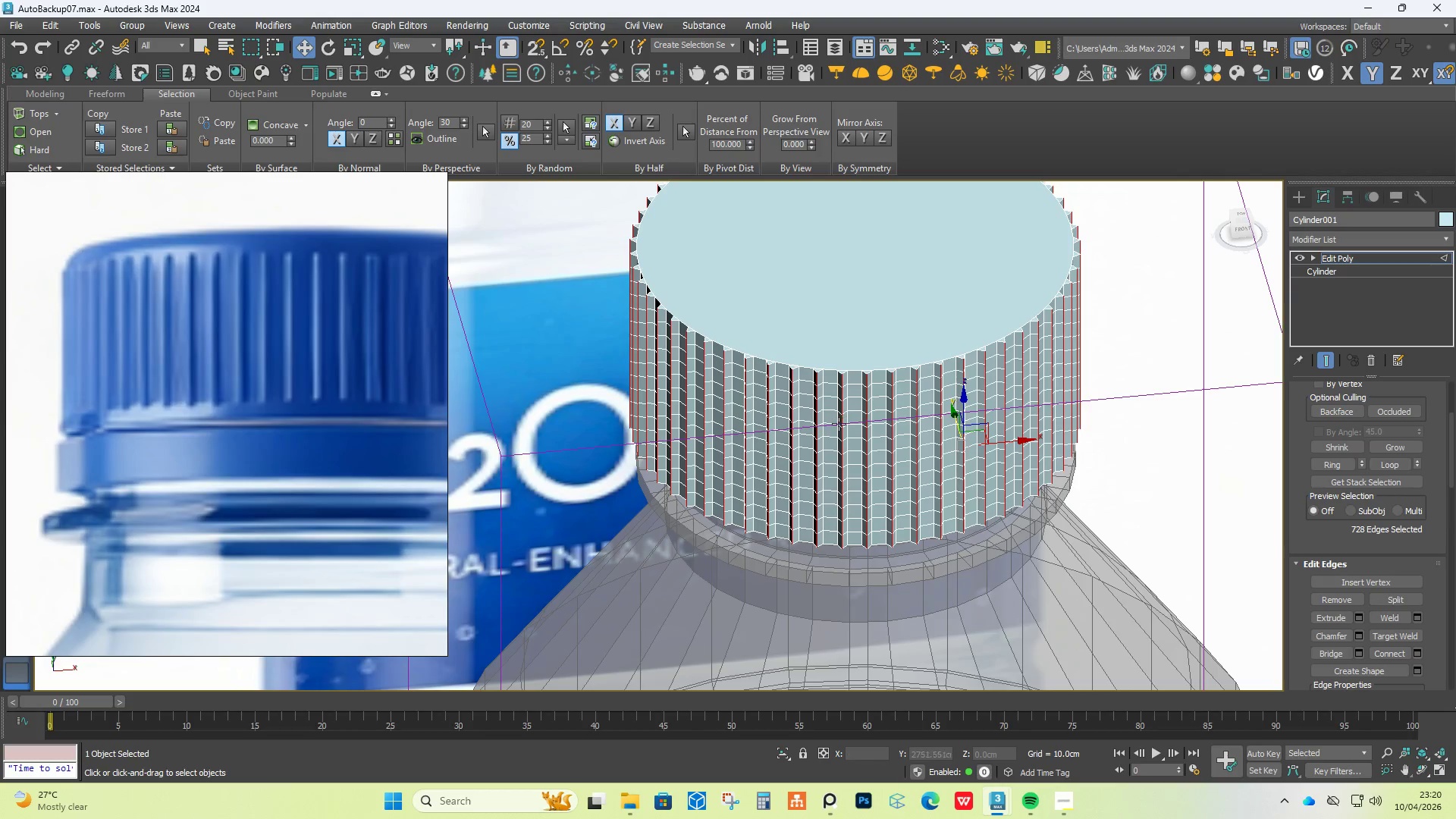 
hold_key(key=AltLeft, duration=1.28)
 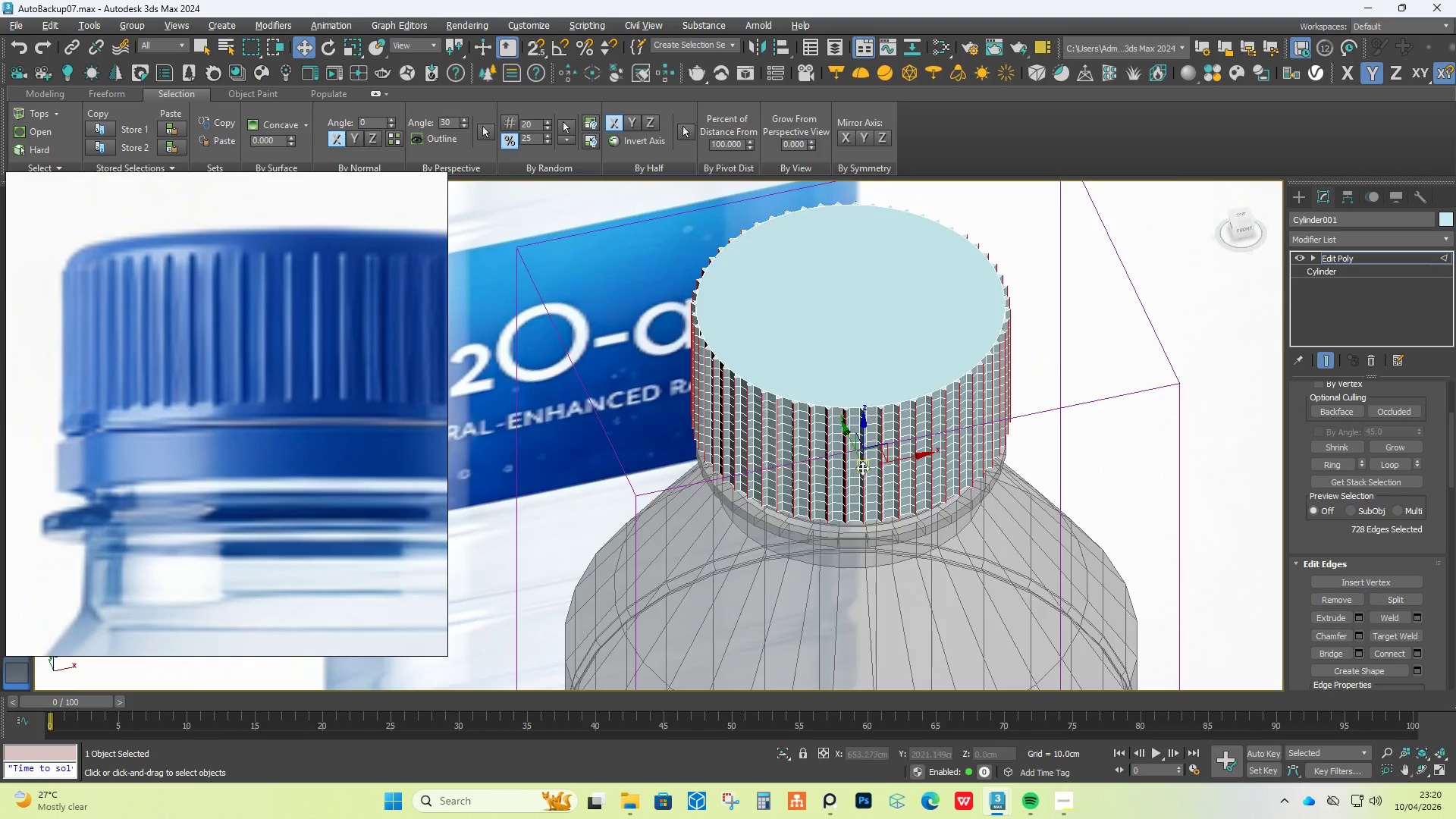 
scroll: coordinate [839, 431], scroll_direction: down, amount: 1.0
 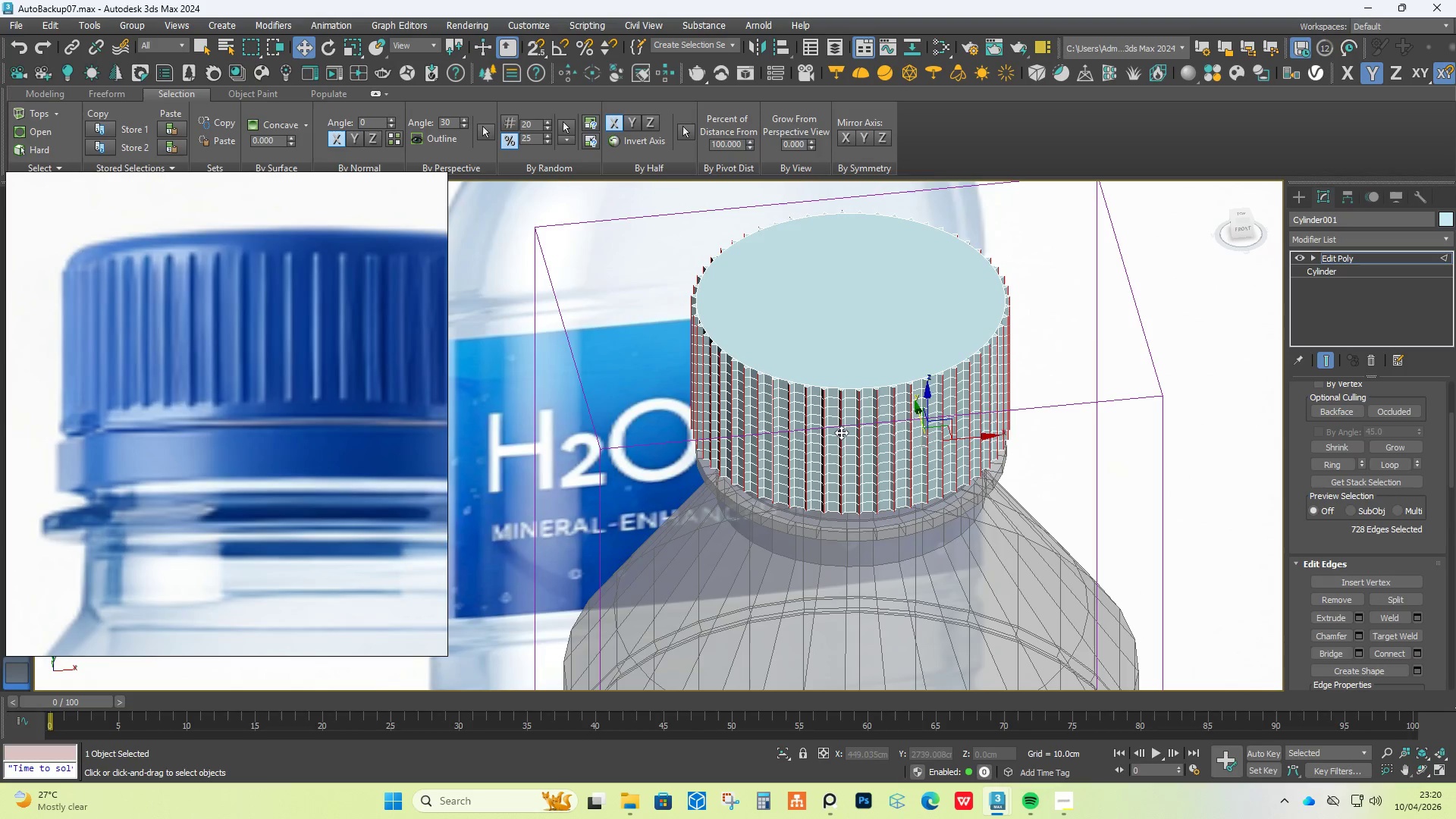 
scroll: coordinate [862, 468], scroll_direction: up, amount: 3.0
 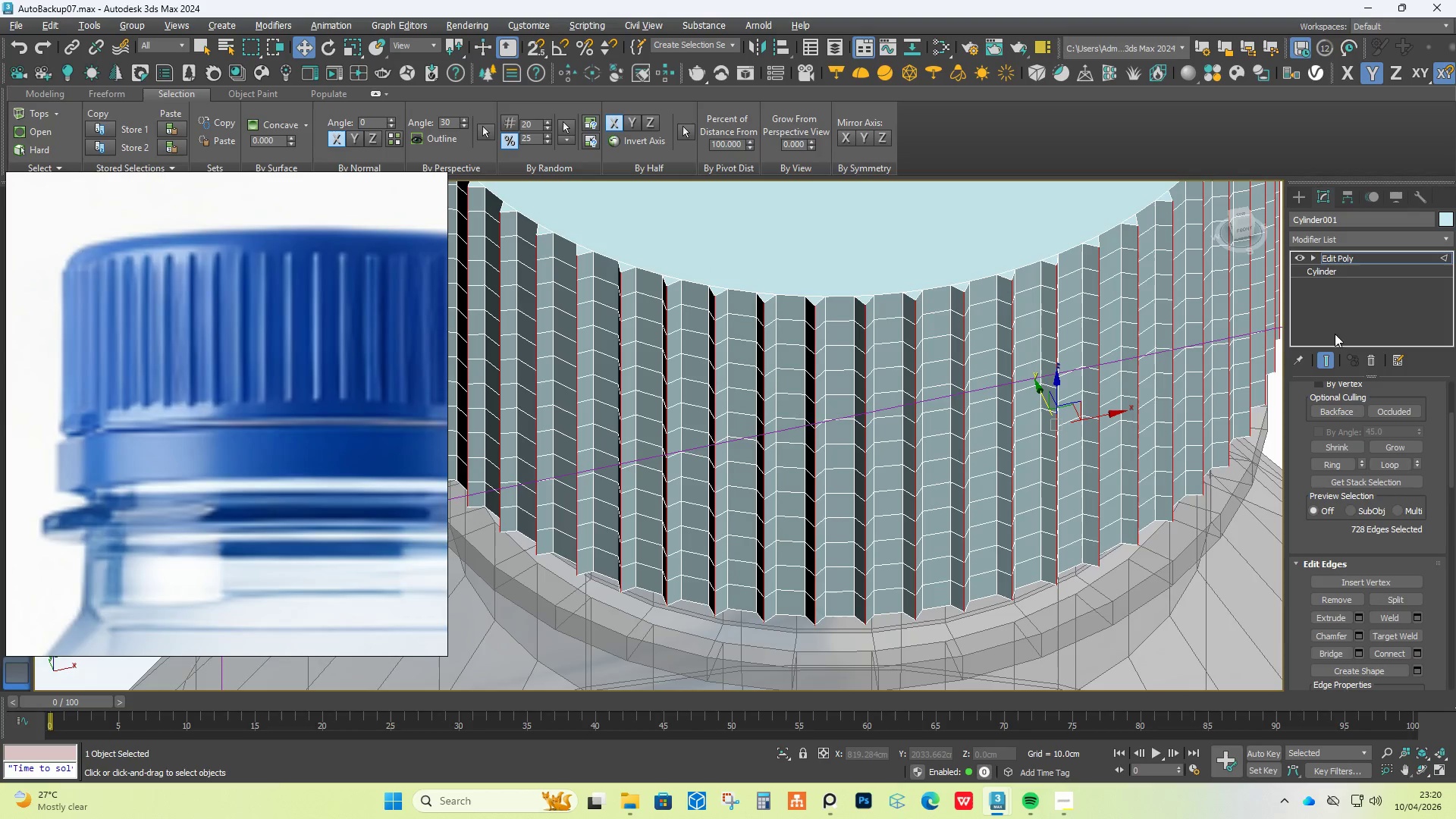 
left_click([1330, 244])
 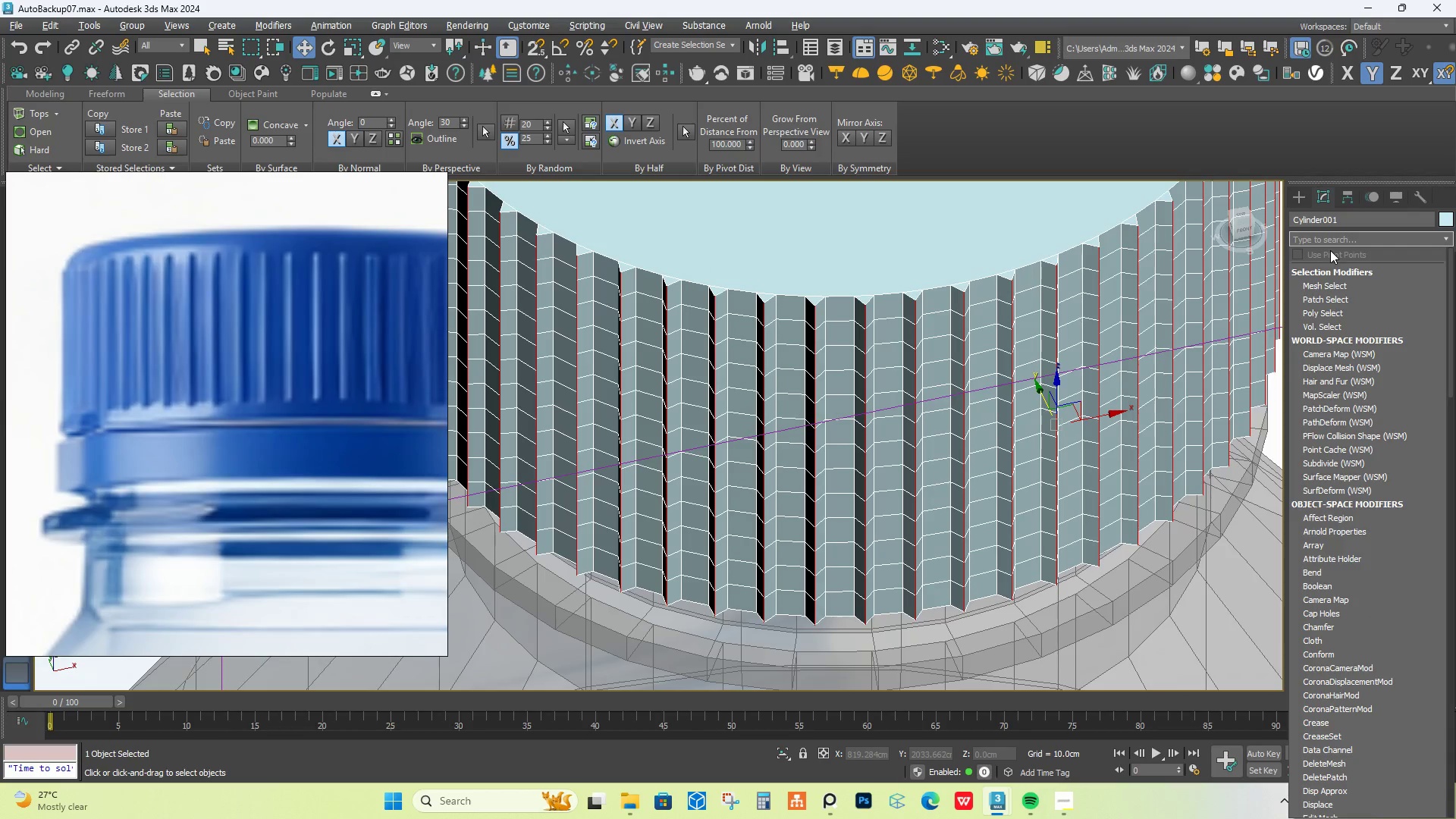 
type(tu)
 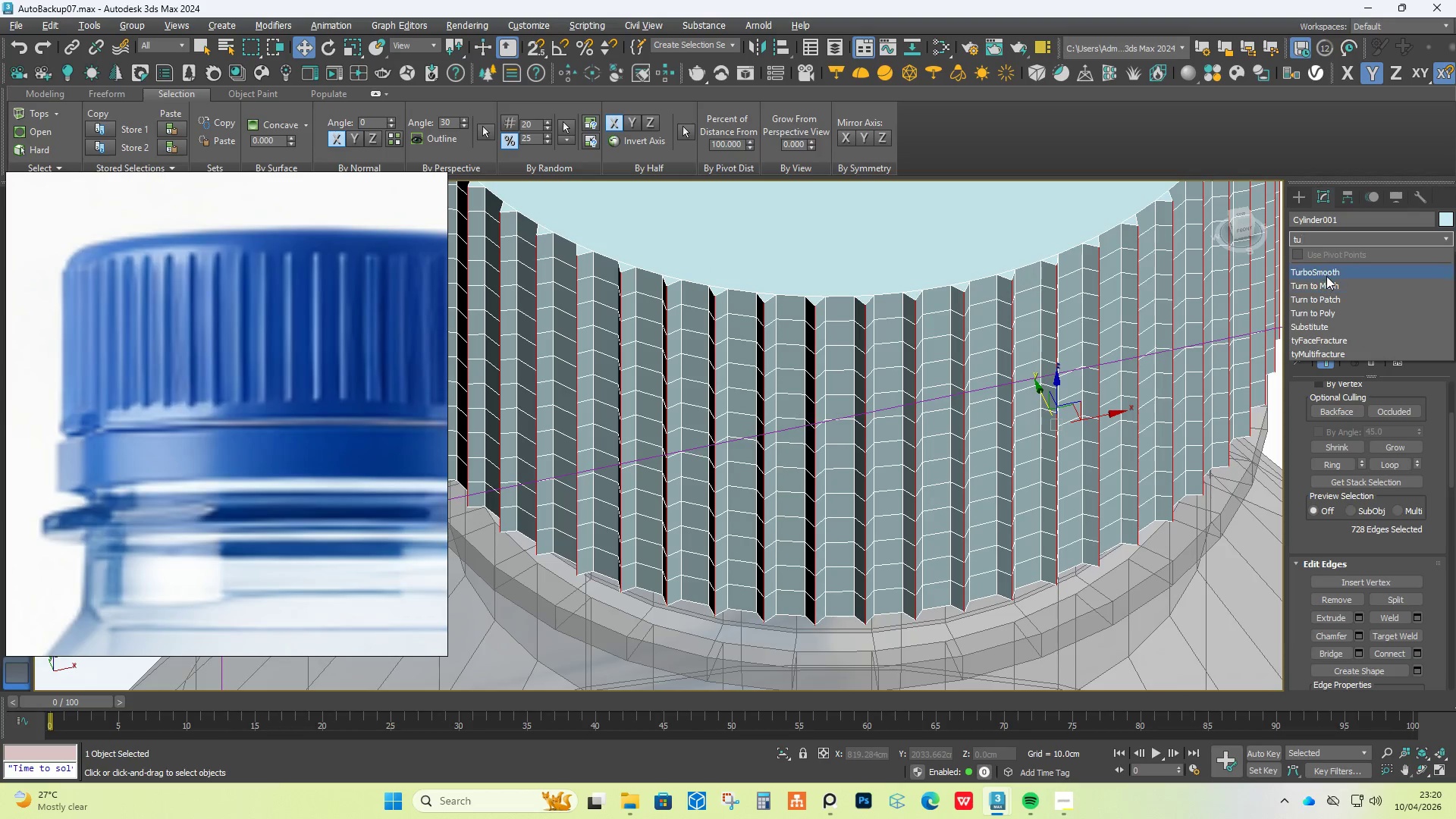 
left_click([1326, 274])
 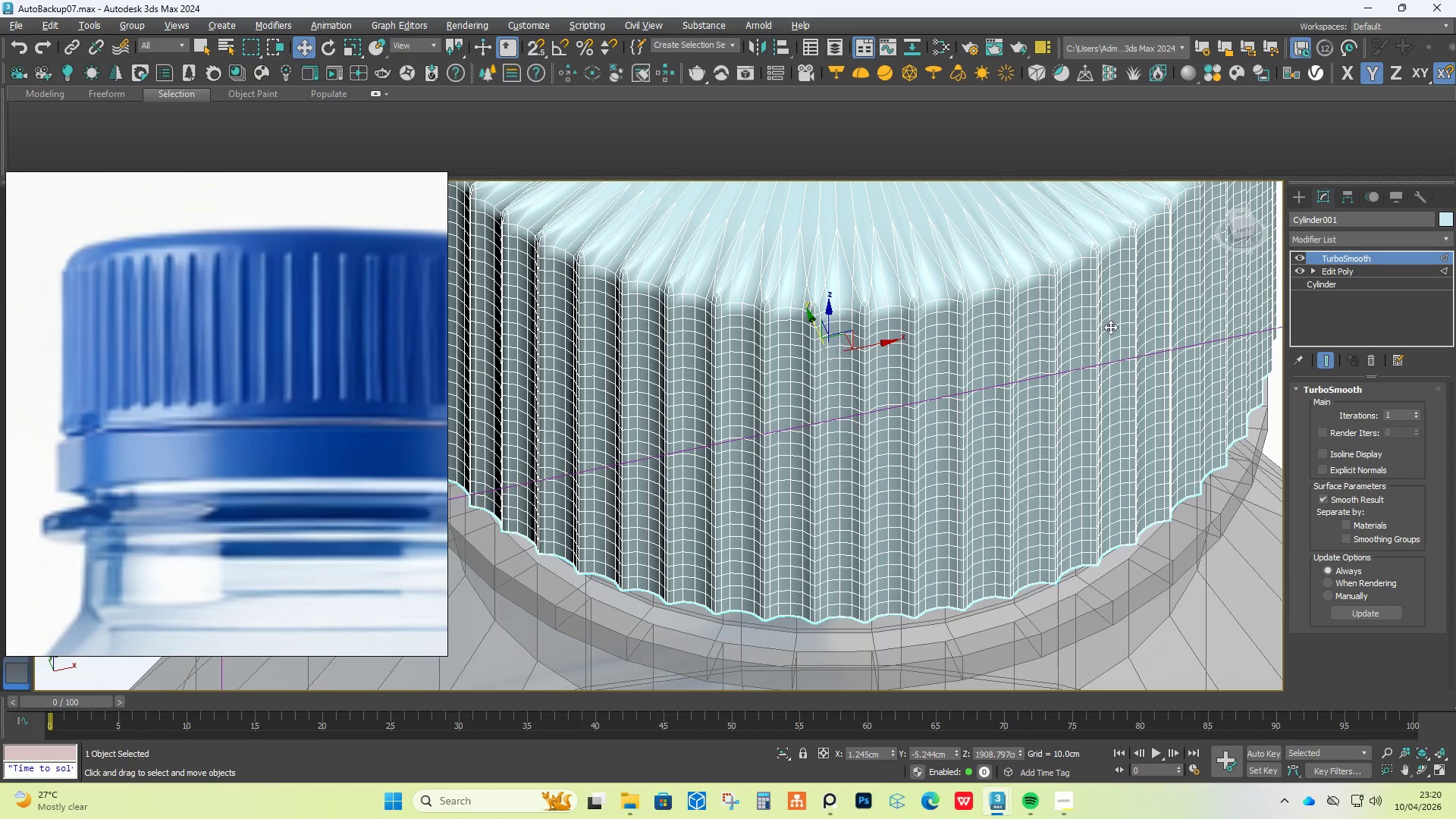 
hold_key(key=AltLeft, duration=1.09)
 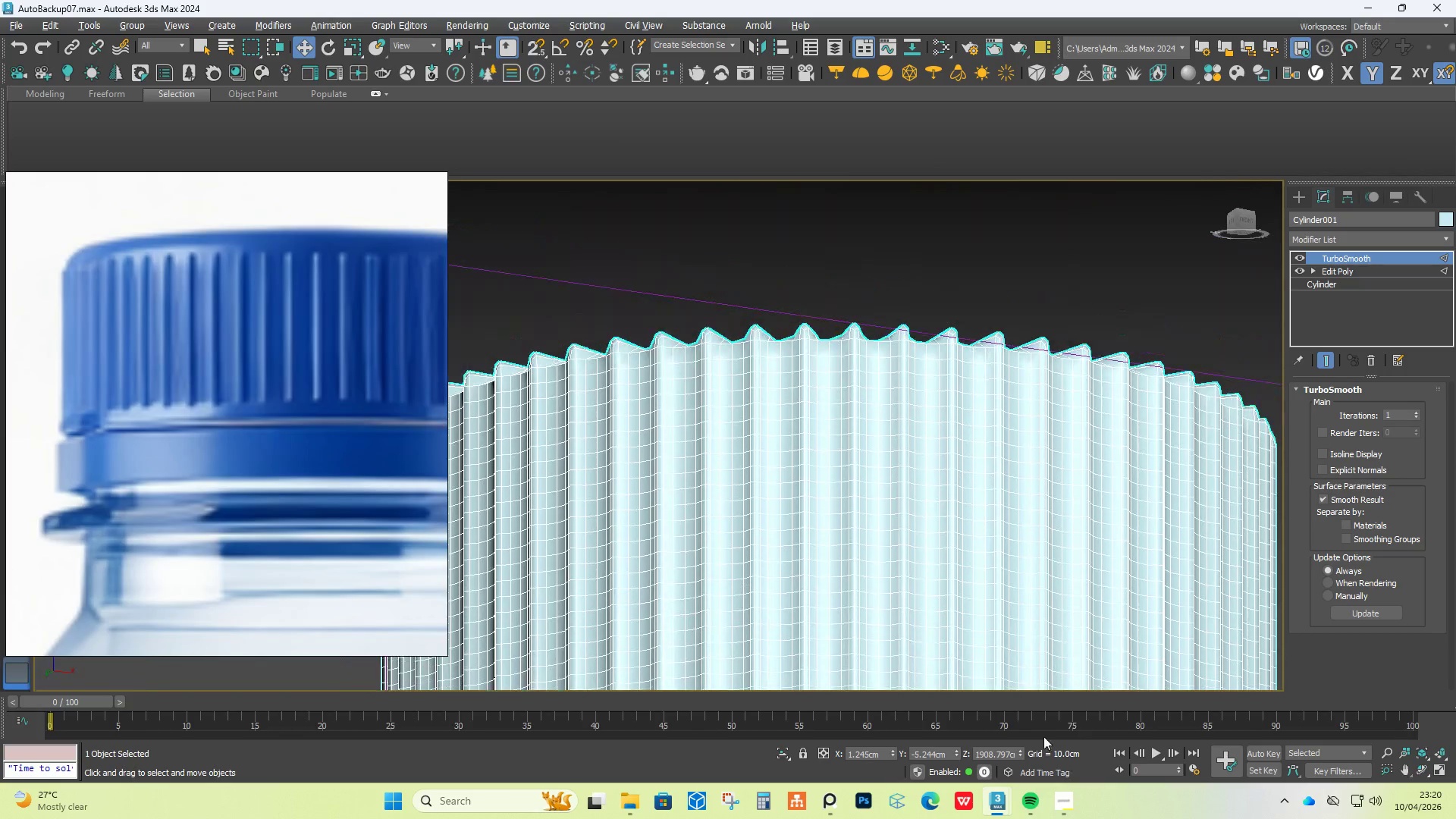 
hold_key(key=AltLeft, duration=1.28)
 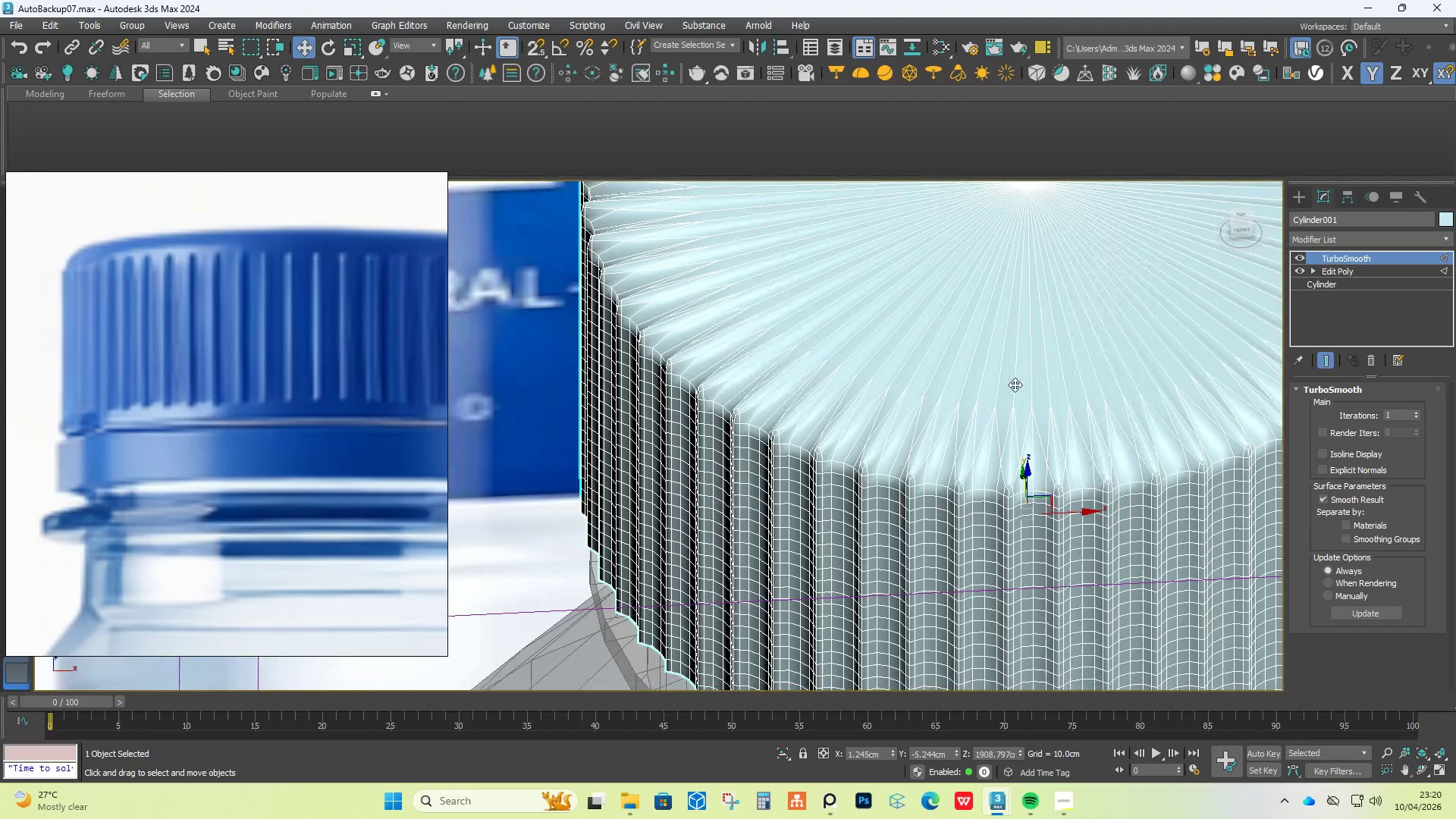 
scroll: coordinate [959, 444], scroll_direction: up, amount: 2.0
 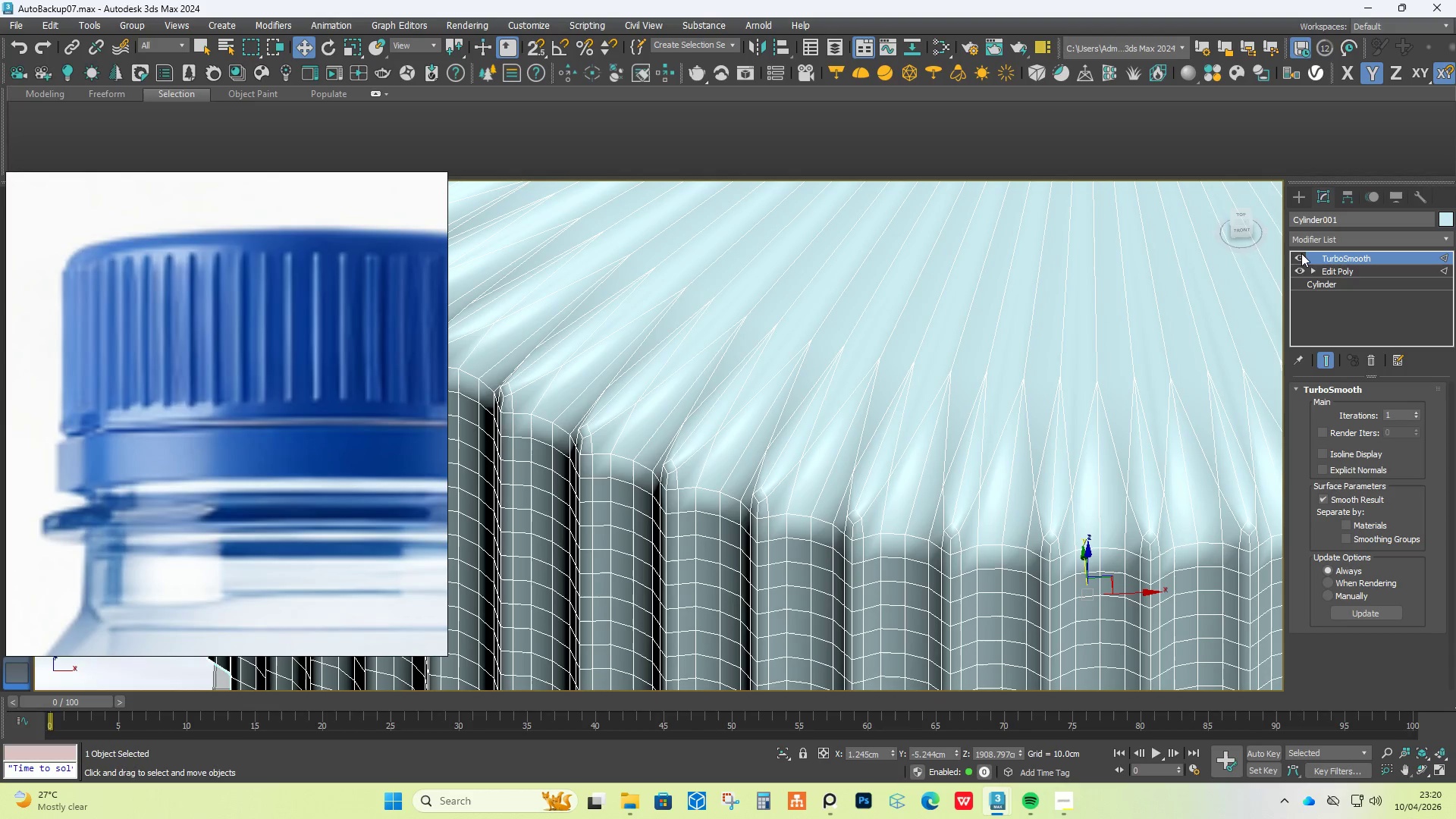 
left_click([1298, 258])
 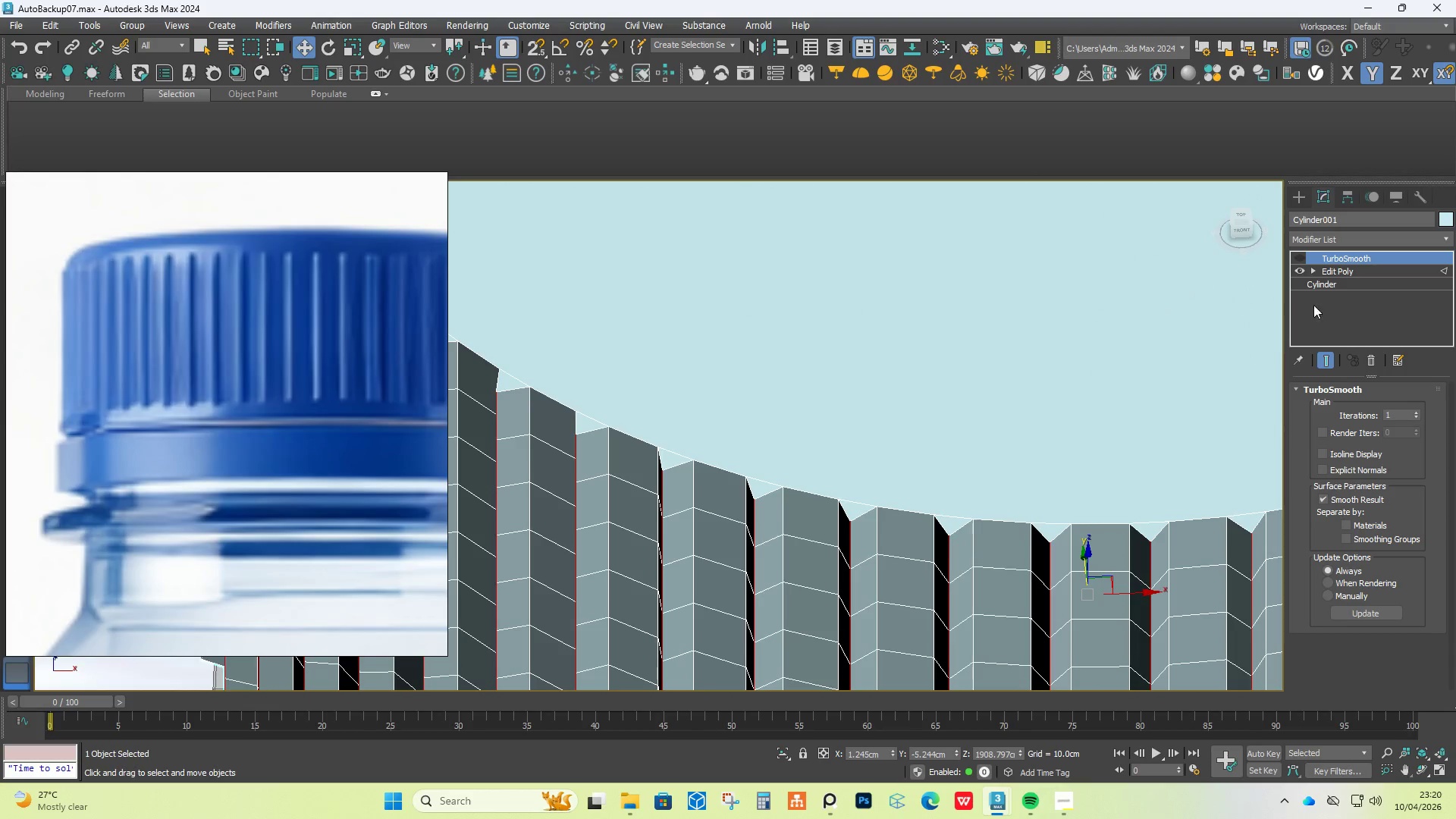 
left_click([1344, 275])
 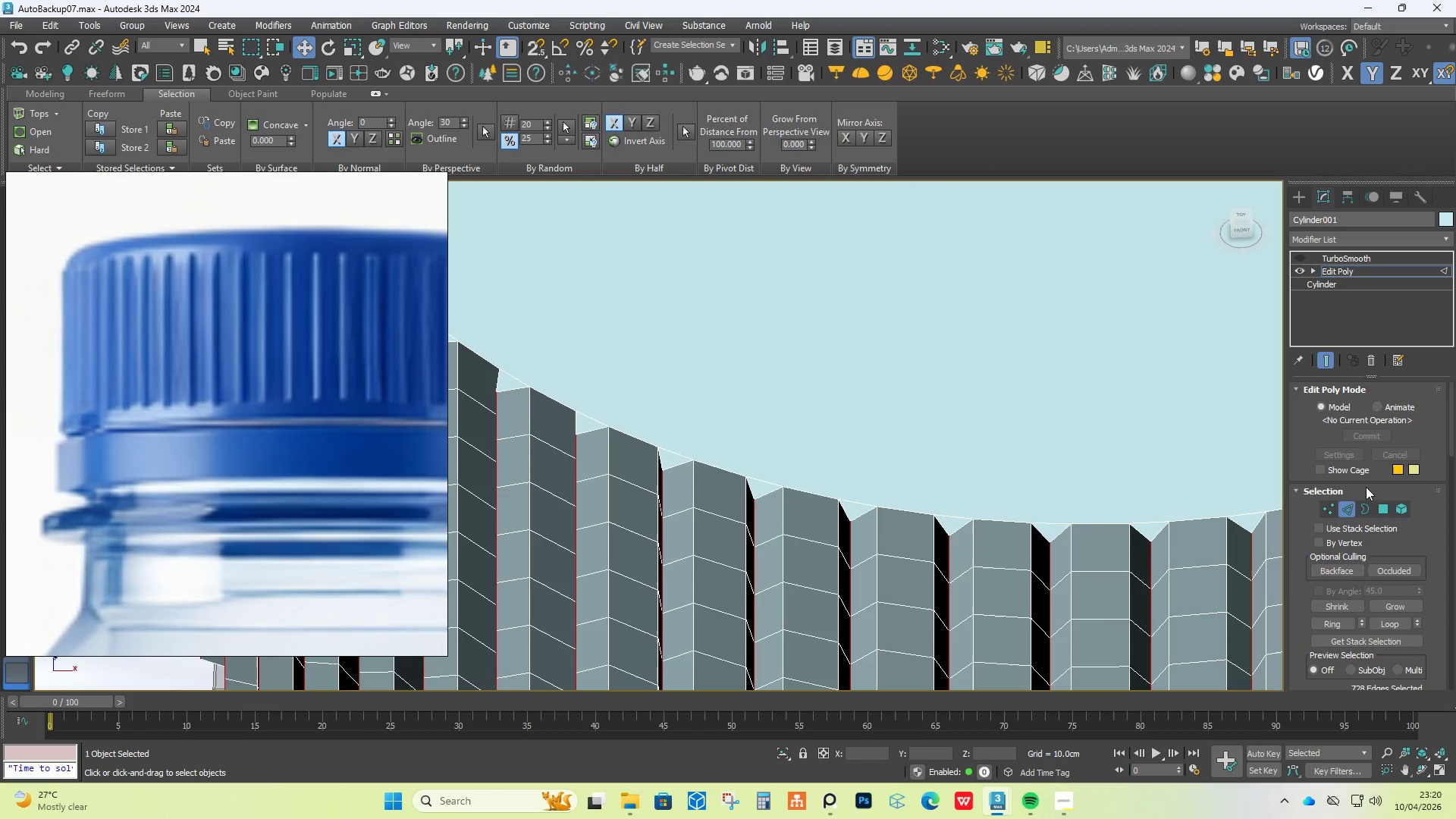 
left_click_drag(start_coordinate=[1373, 497], to_coordinate=[1378, 500])
 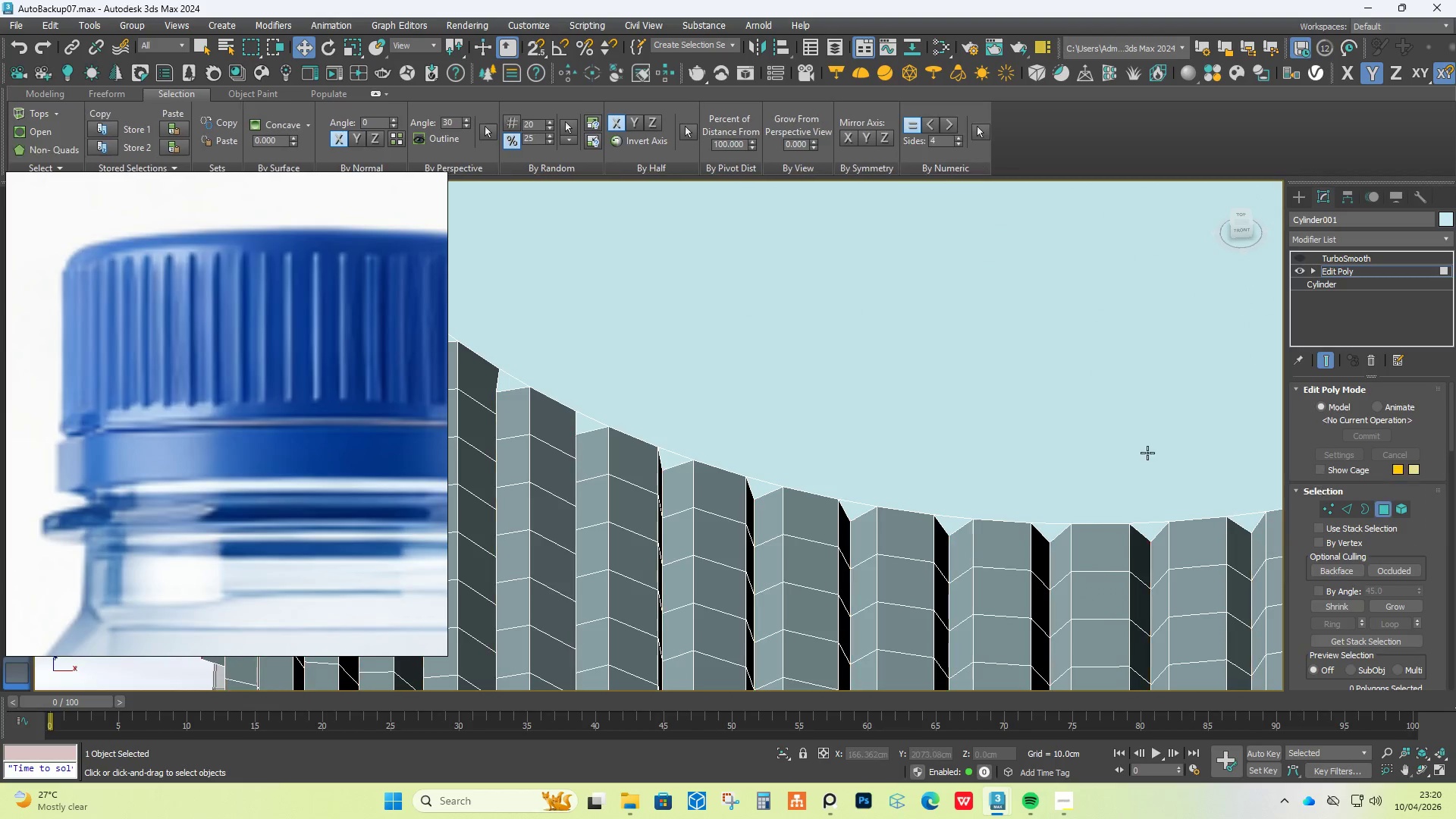 
triple_click([968, 387])
 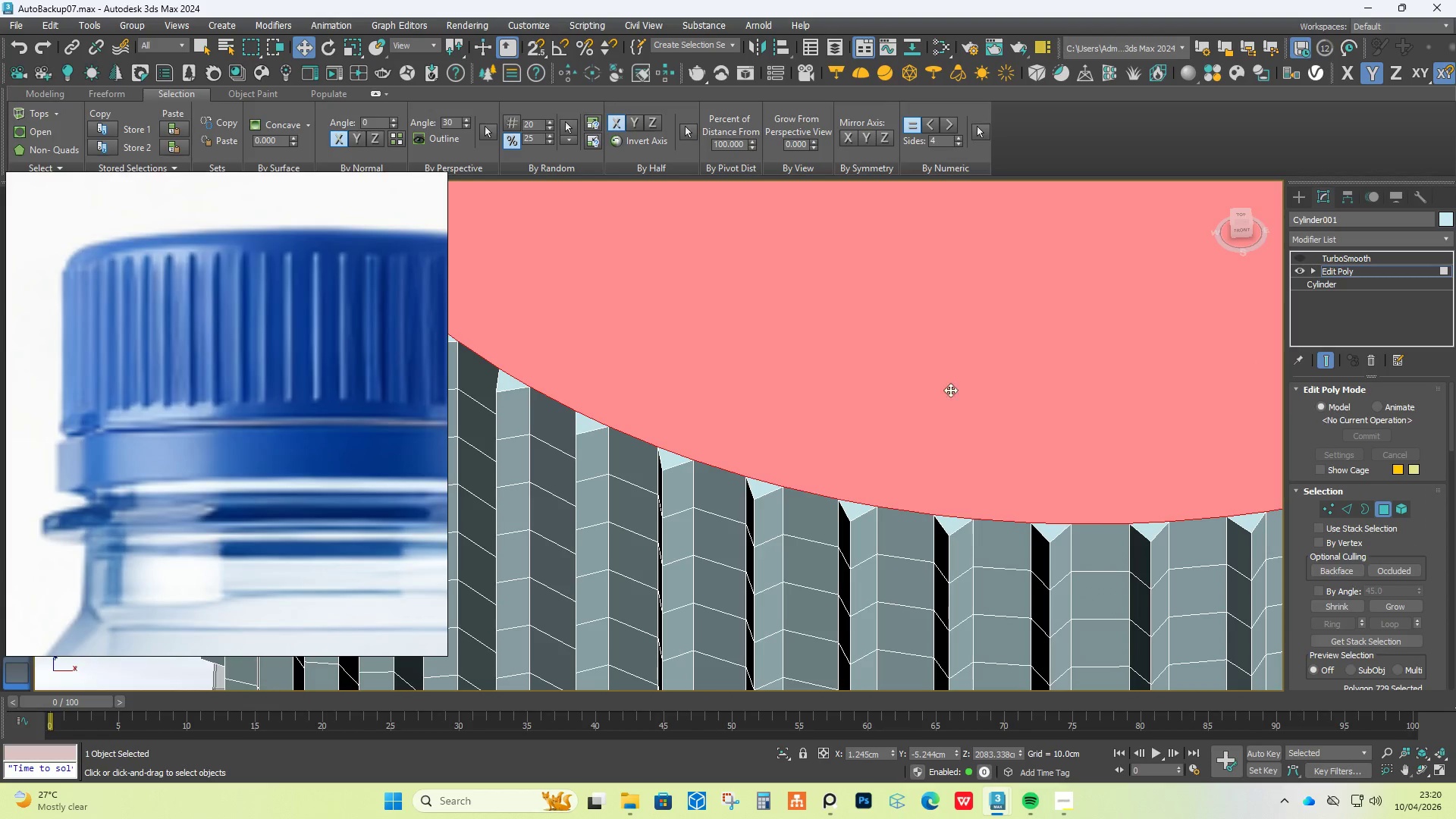 
scroll: coordinate [947, 391], scroll_direction: down, amount: 4.0
 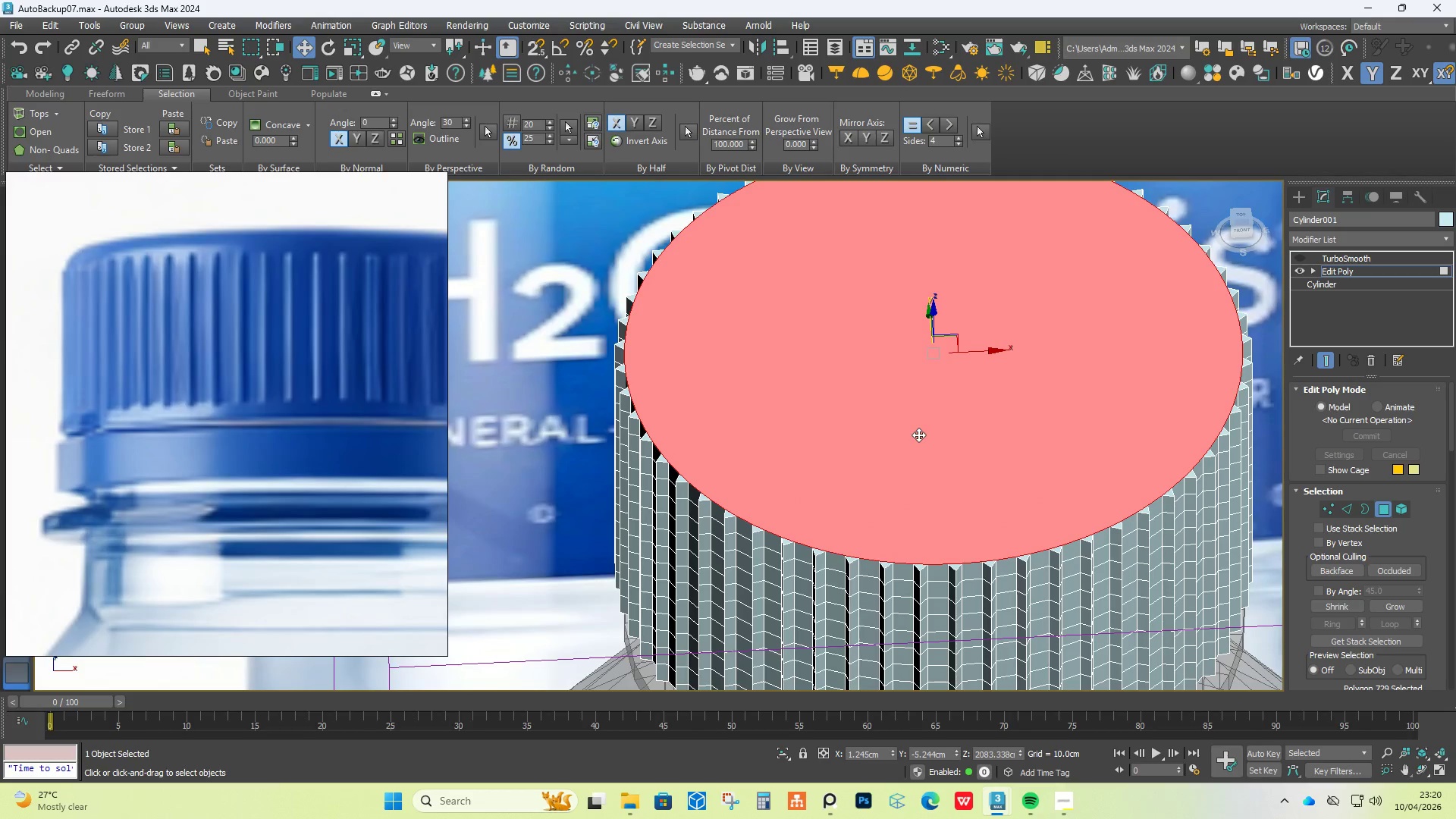 
key(R)
 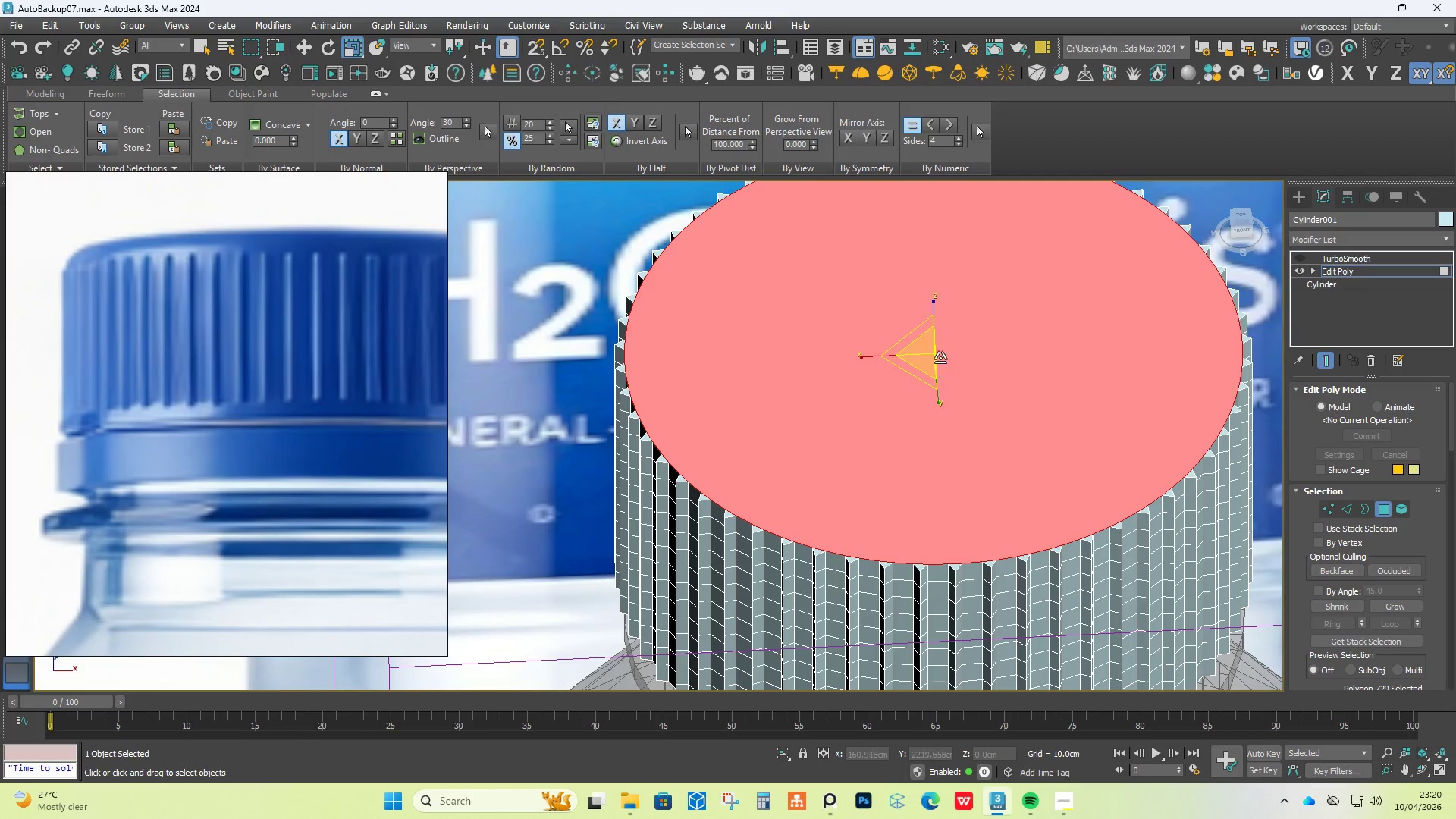 
hold_key(key=ShiftLeft, duration=1.52)
left_click_drag(start_coordinate=[928, 356], to_coordinate=[935, 363])
 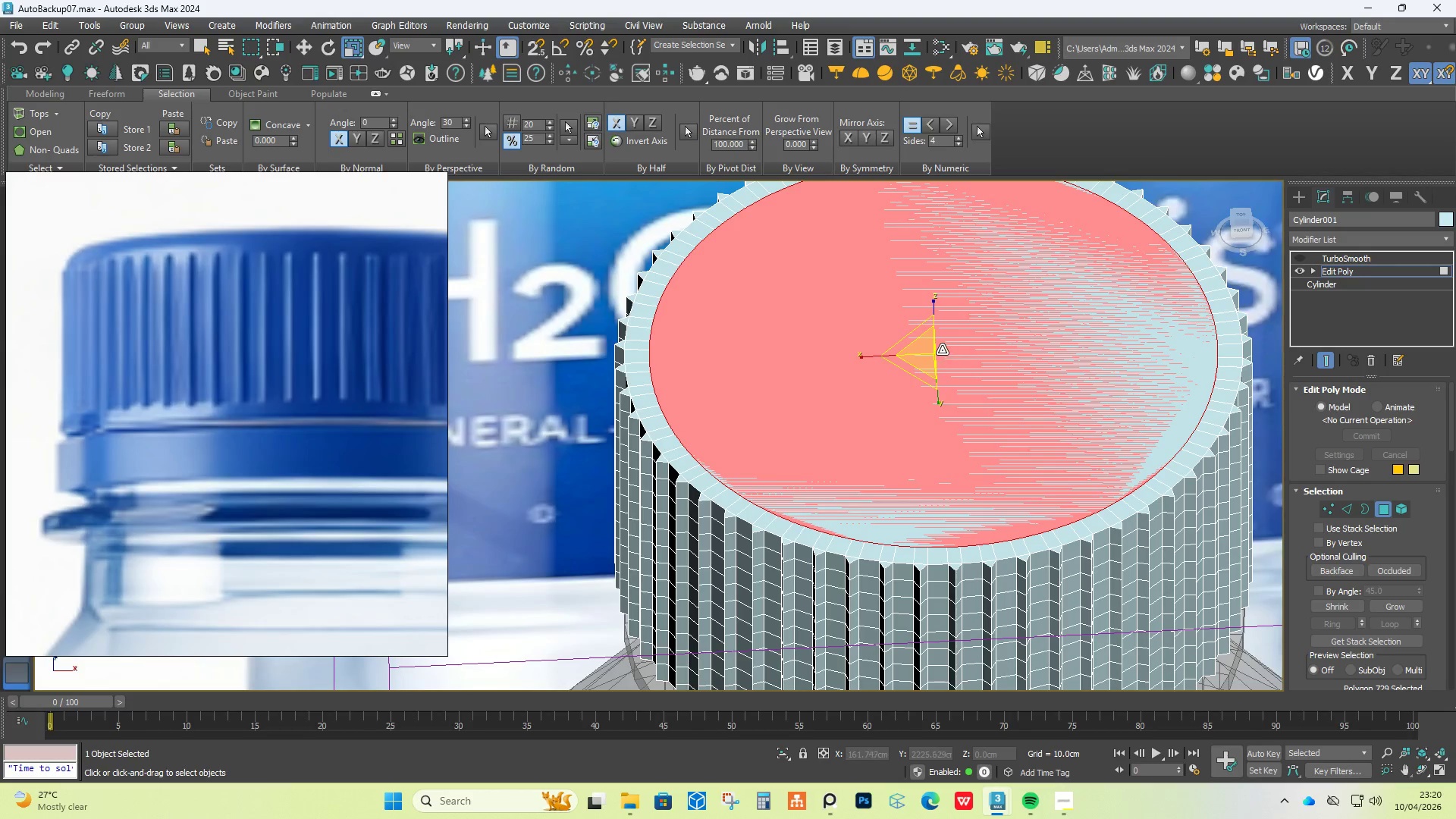 
hold_key(key=ShiftLeft, duration=0.91)
 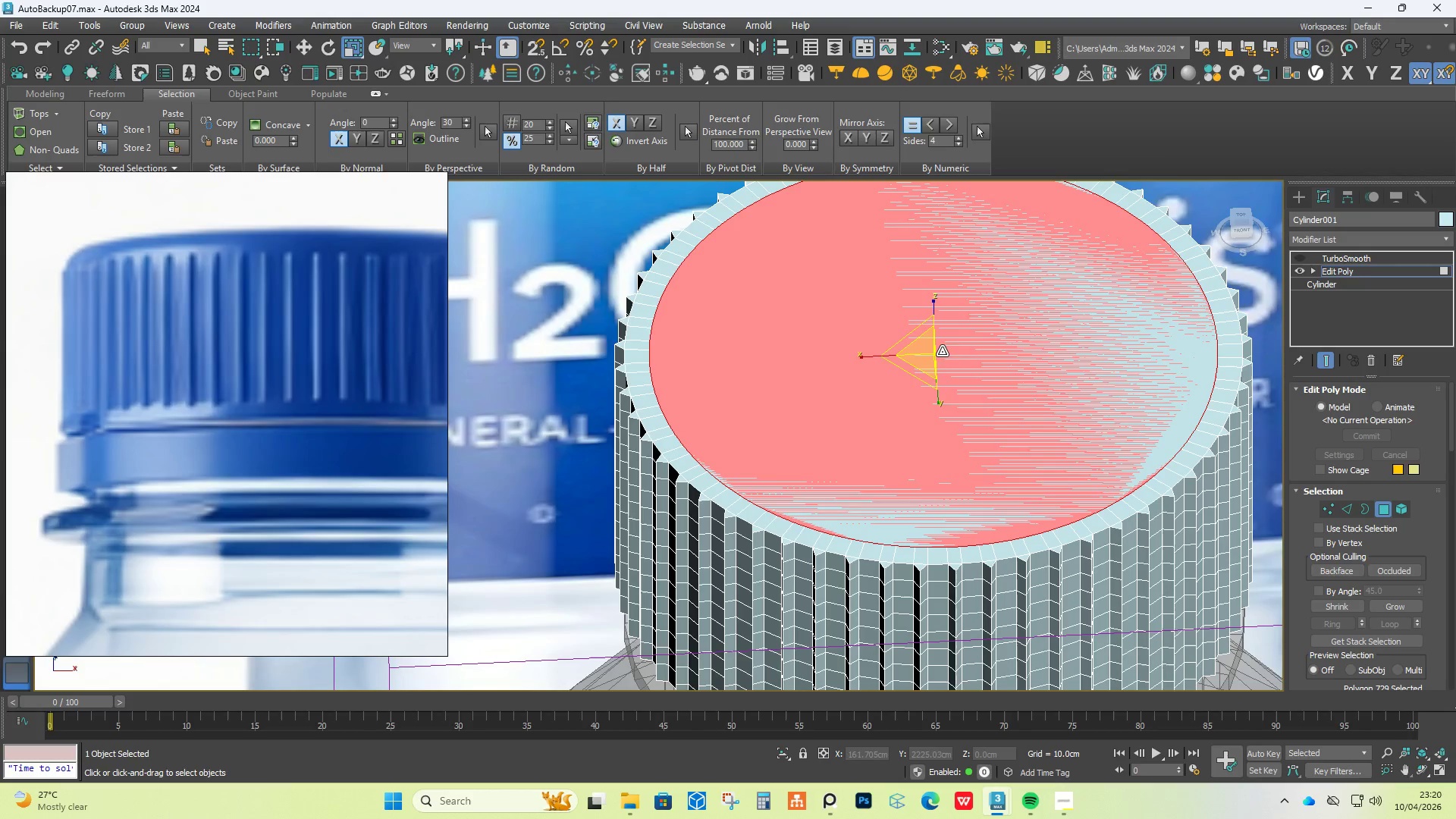 
key(W)
 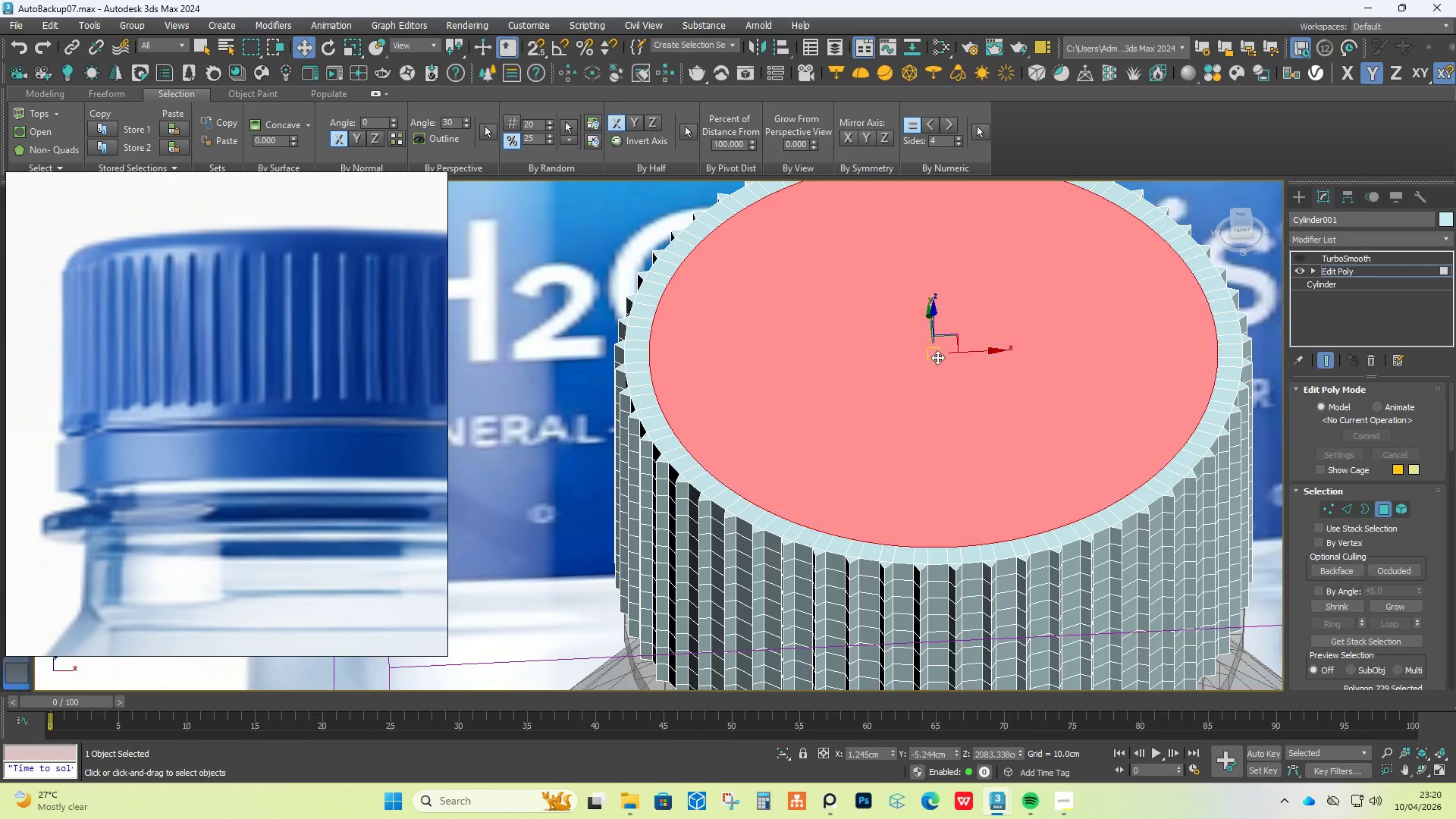 
hold_key(key=AltLeft, duration=0.81)
 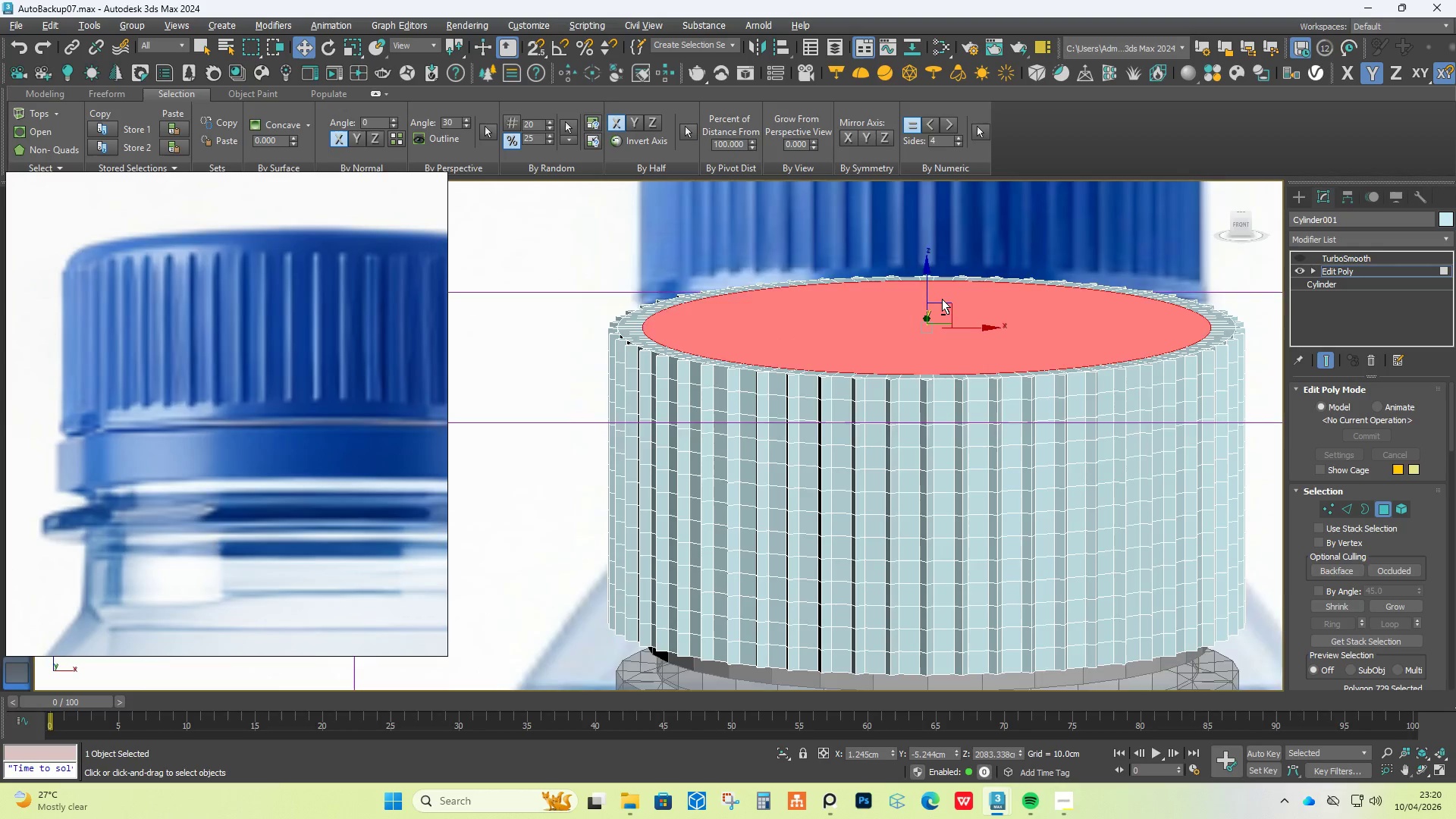 
hold_key(key=AltLeft, duration=0.67)
 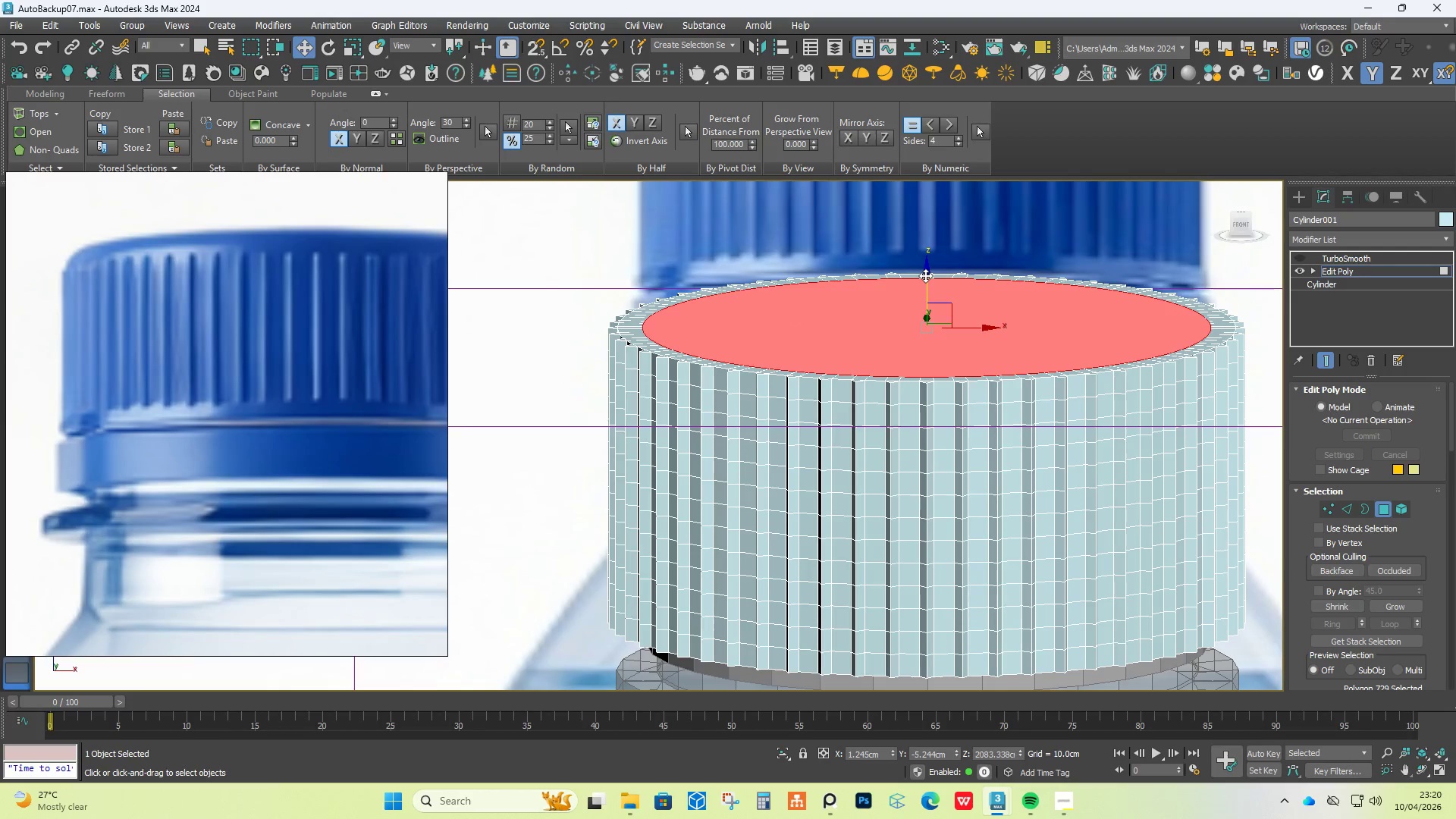 
left_click_drag(start_coordinate=[925, 273], to_coordinate=[923, 264])
 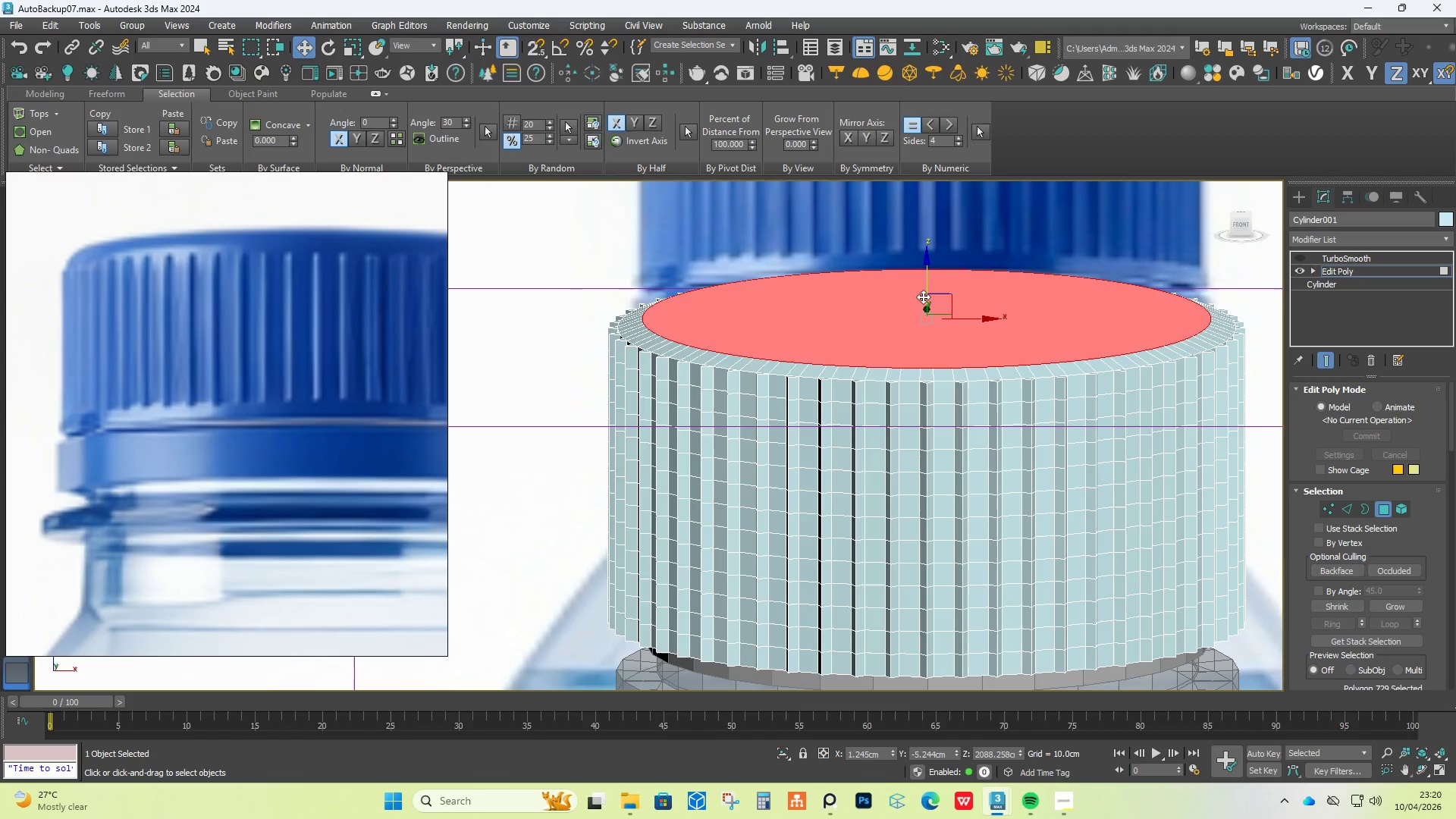 
hold_key(key=AltLeft, duration=1.05)
 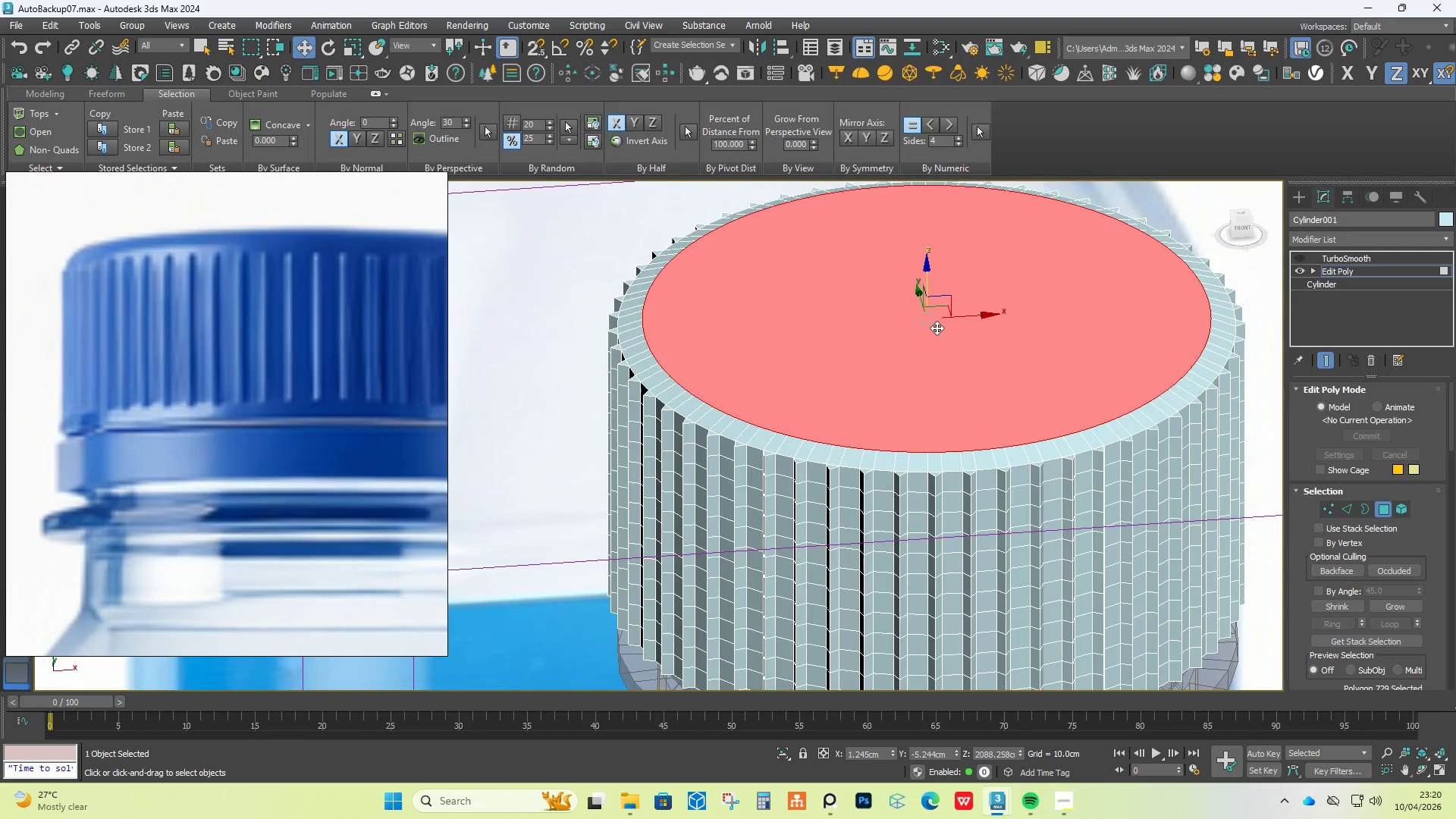 
scroll: coordinate [937, 328], scroll_direction: up, amount: 1.0
 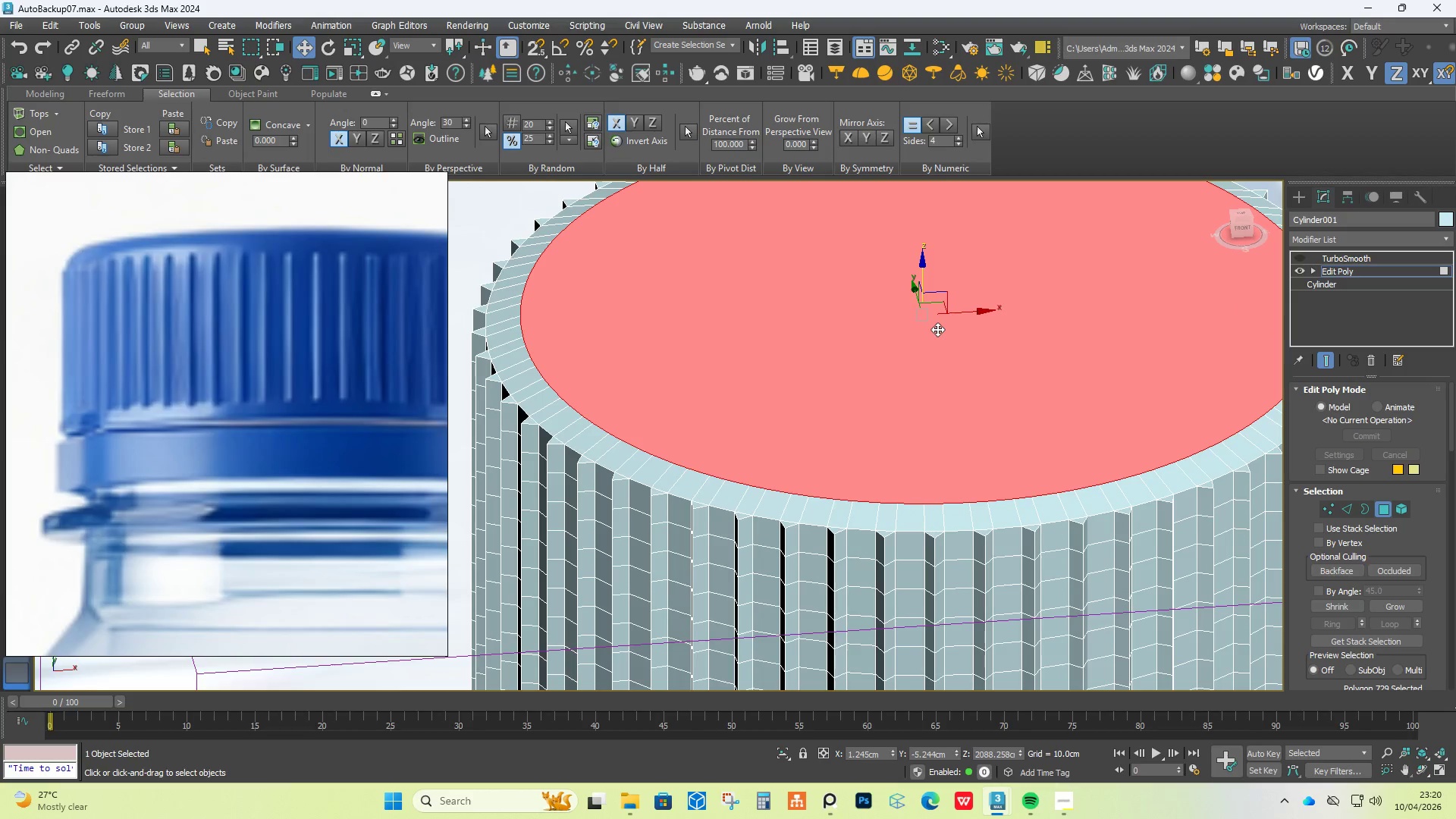 
key(R)
 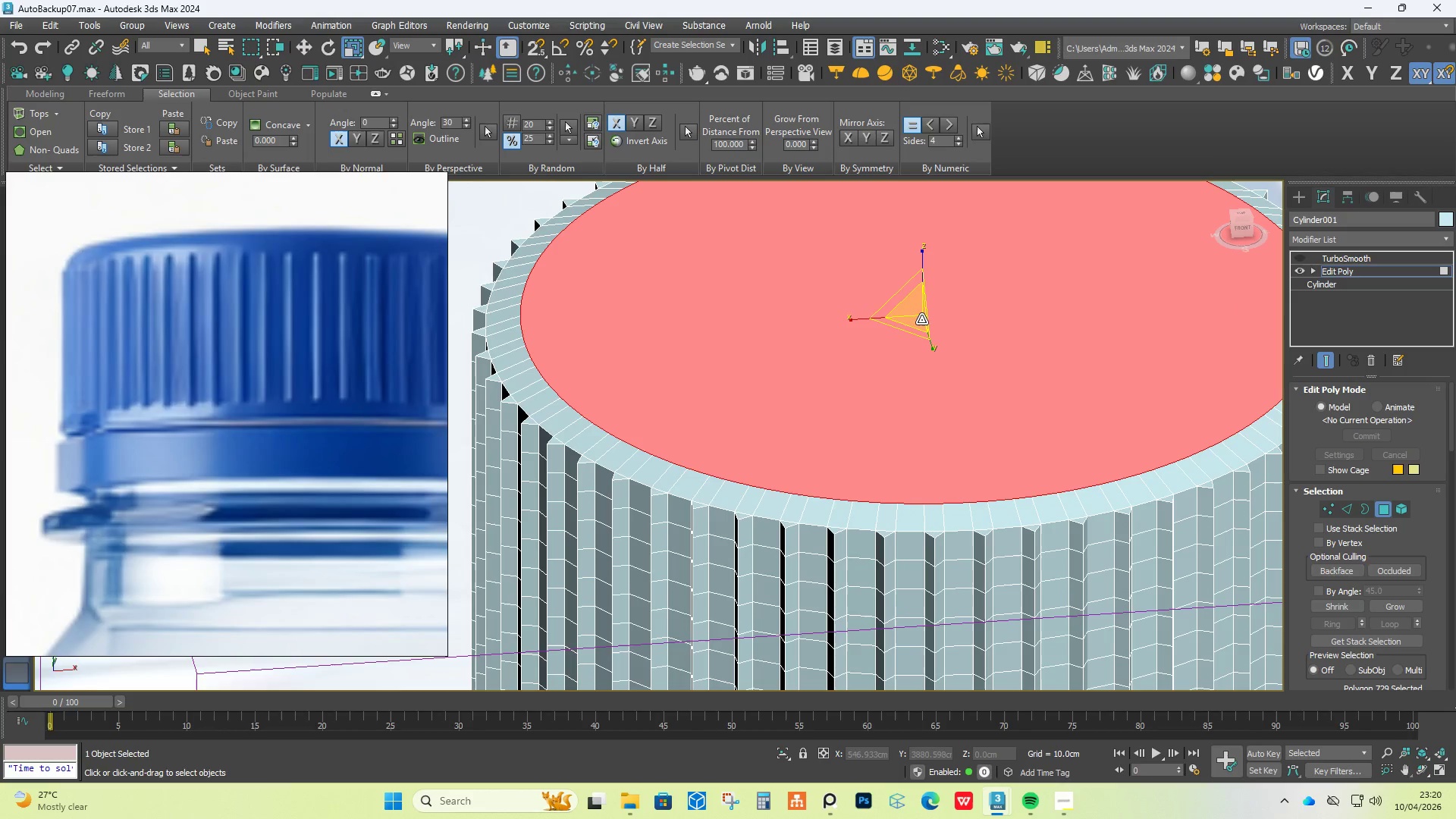 
left_click_drag(start_coordinate=[919, 317], to_coordinate=[918, 312])
 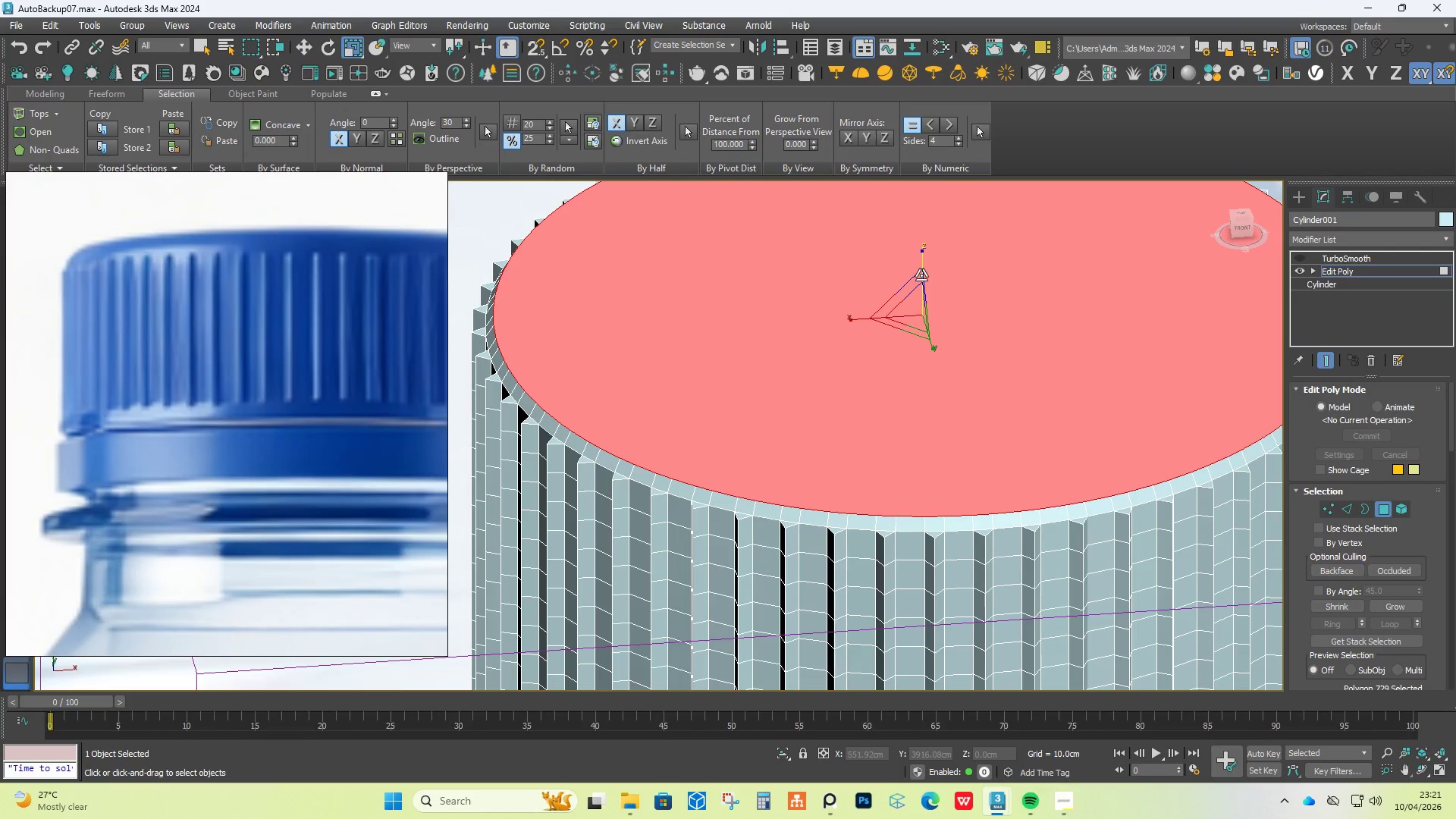 
key(W)
 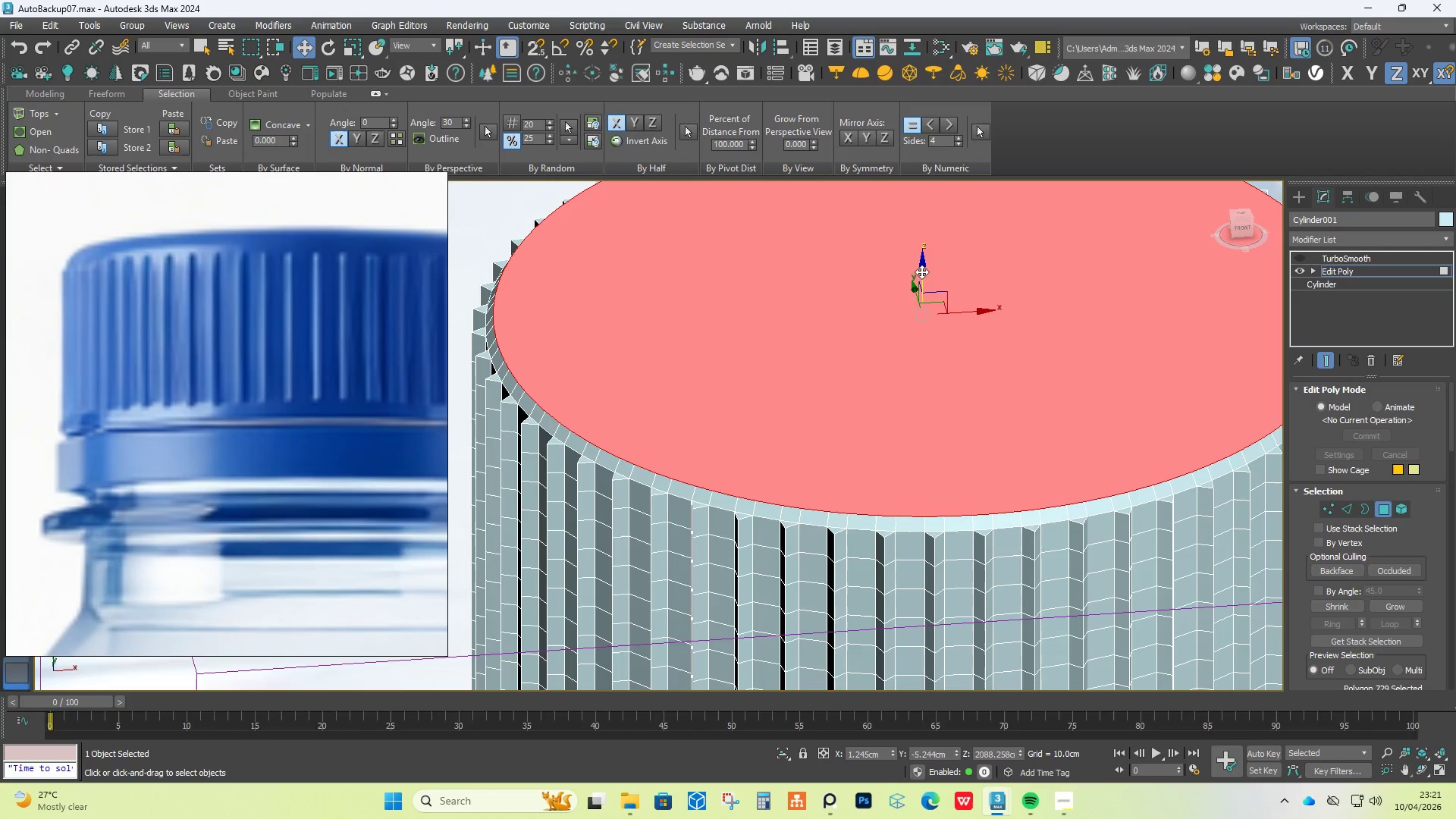 
left_click_drag(start_coordinate=[921, 271], to_coordinate=[920, 280])
 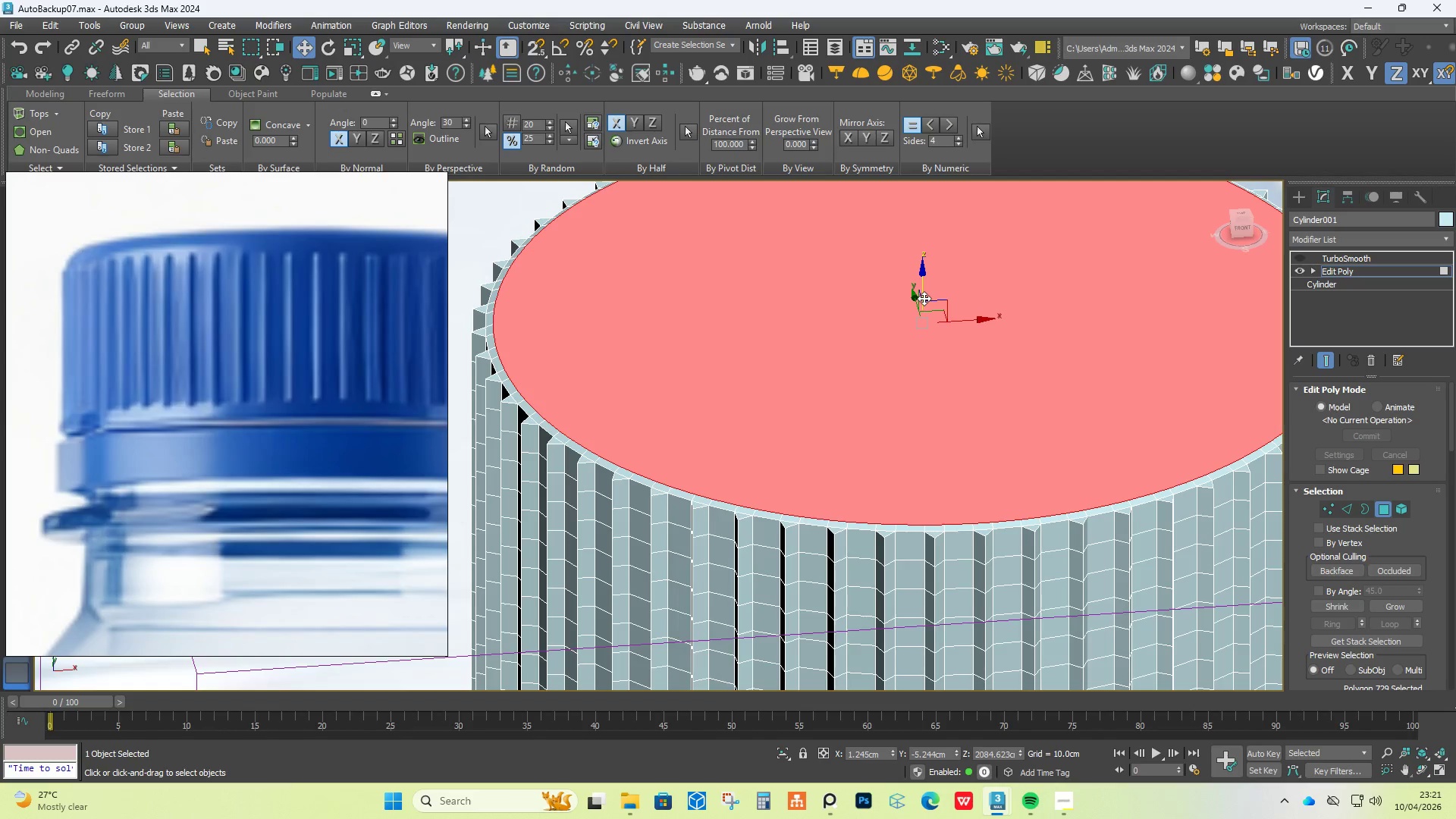 
type(rw)
 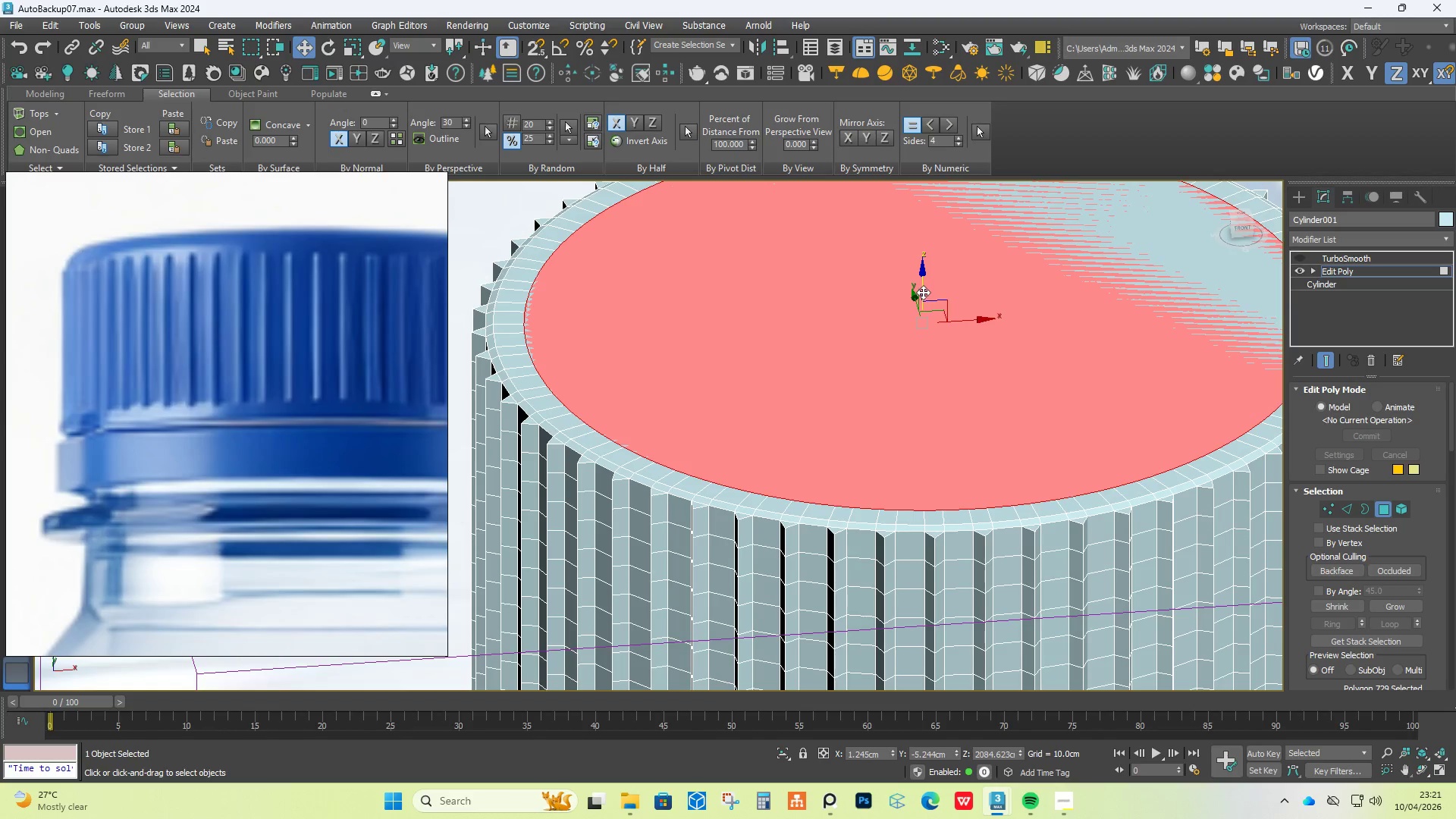 
left_click_drag(start_coordinate=[915, 316], to_coordinate=[910, 322])
 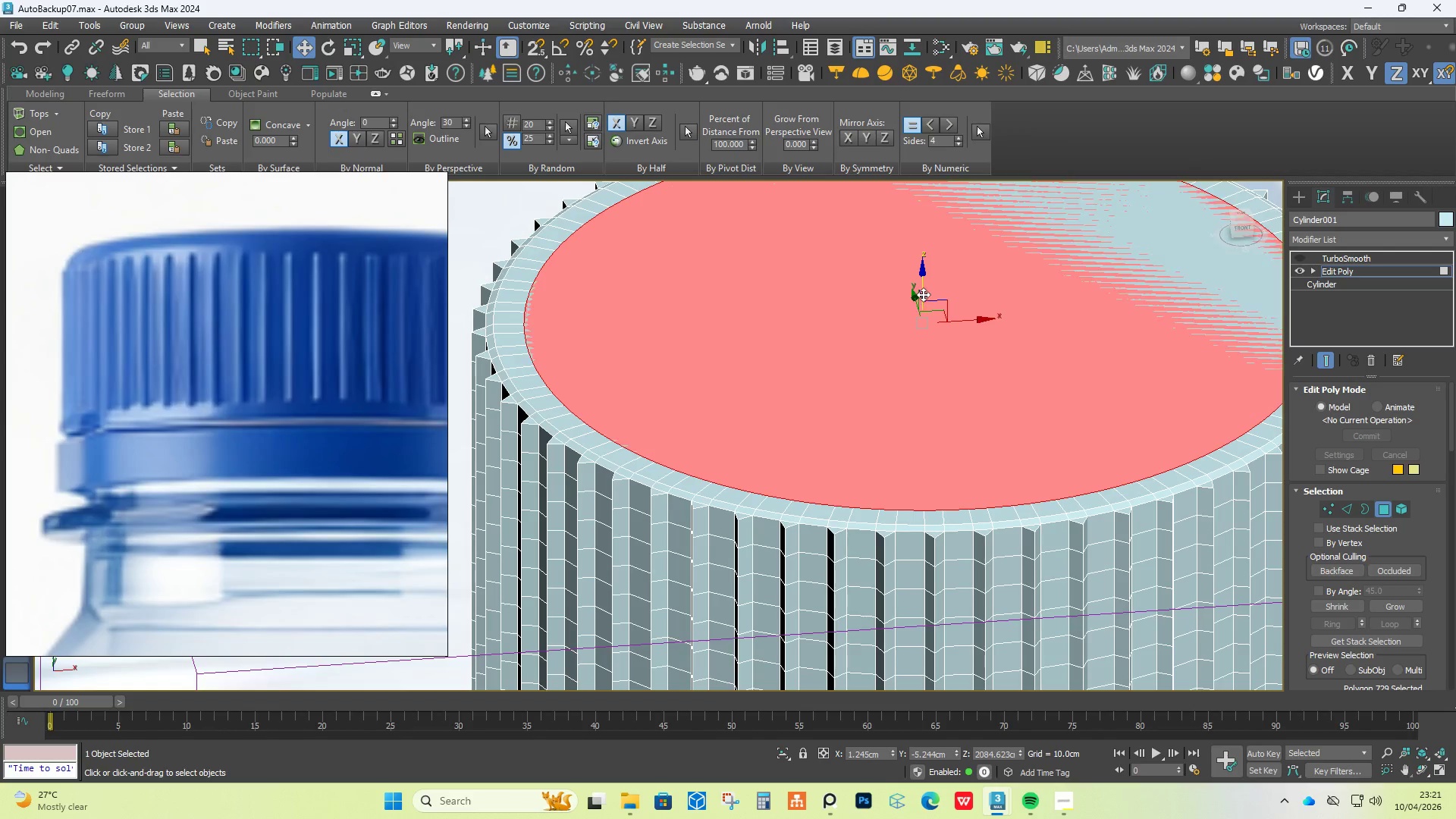 
left_click_drag(start_coordinate=[923, 292], to_coordinate=[921, 281])
 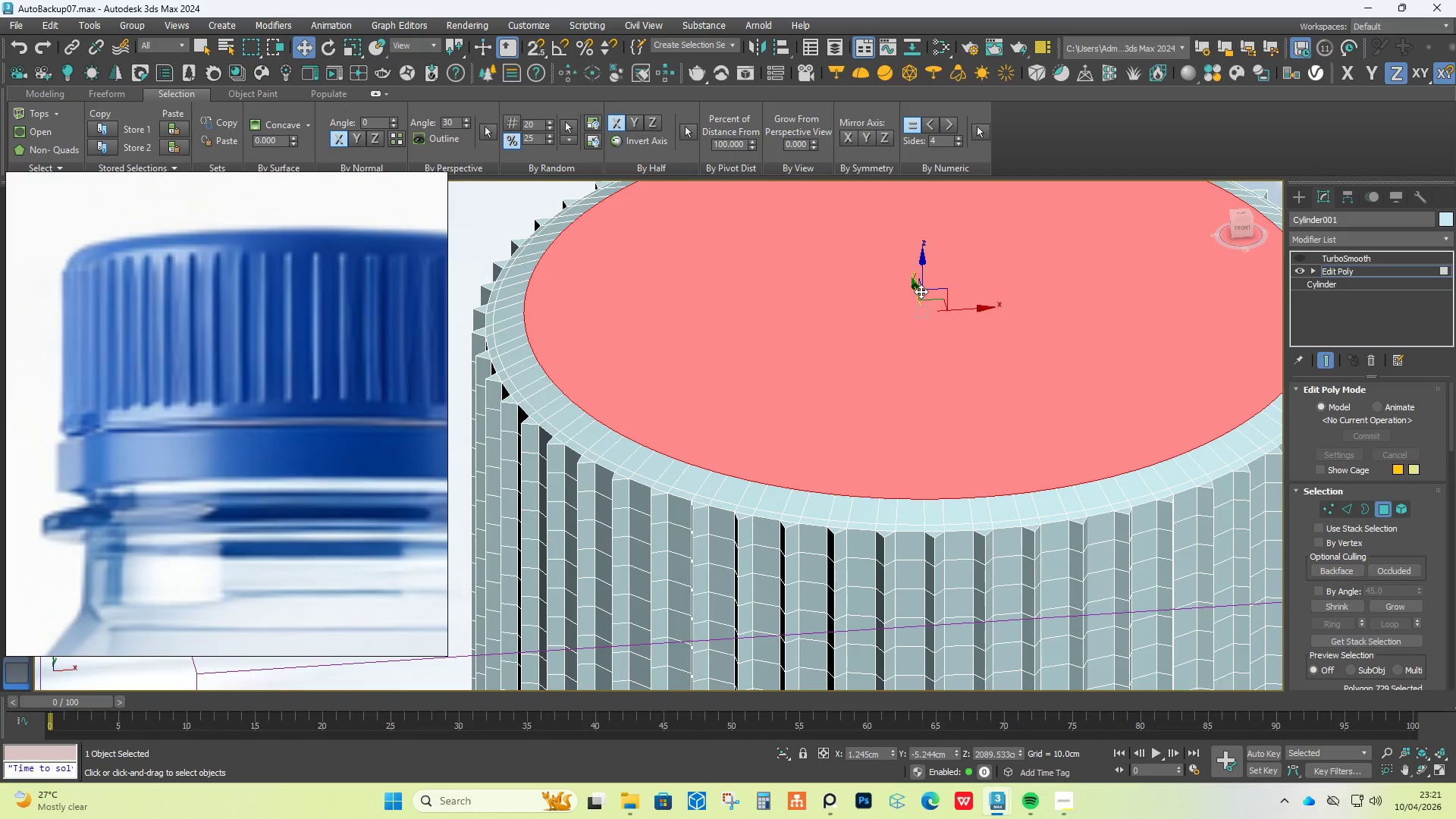 
key(R)
 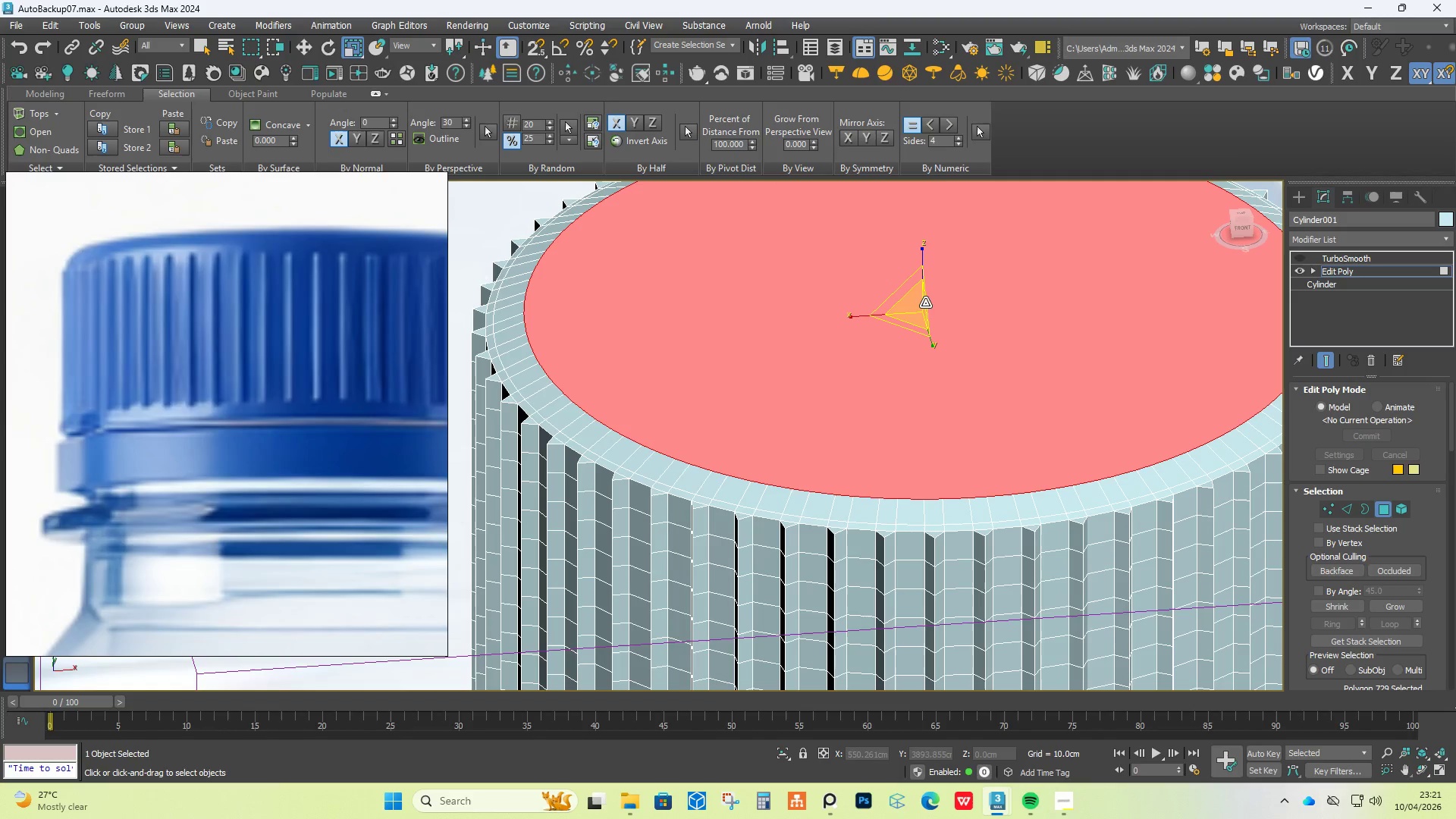 
hold_key(key=ShiftLeft, duration=0.81)
left_click_drag(start_coordinate=[920, 304], to_coordinate=[880, 401])
 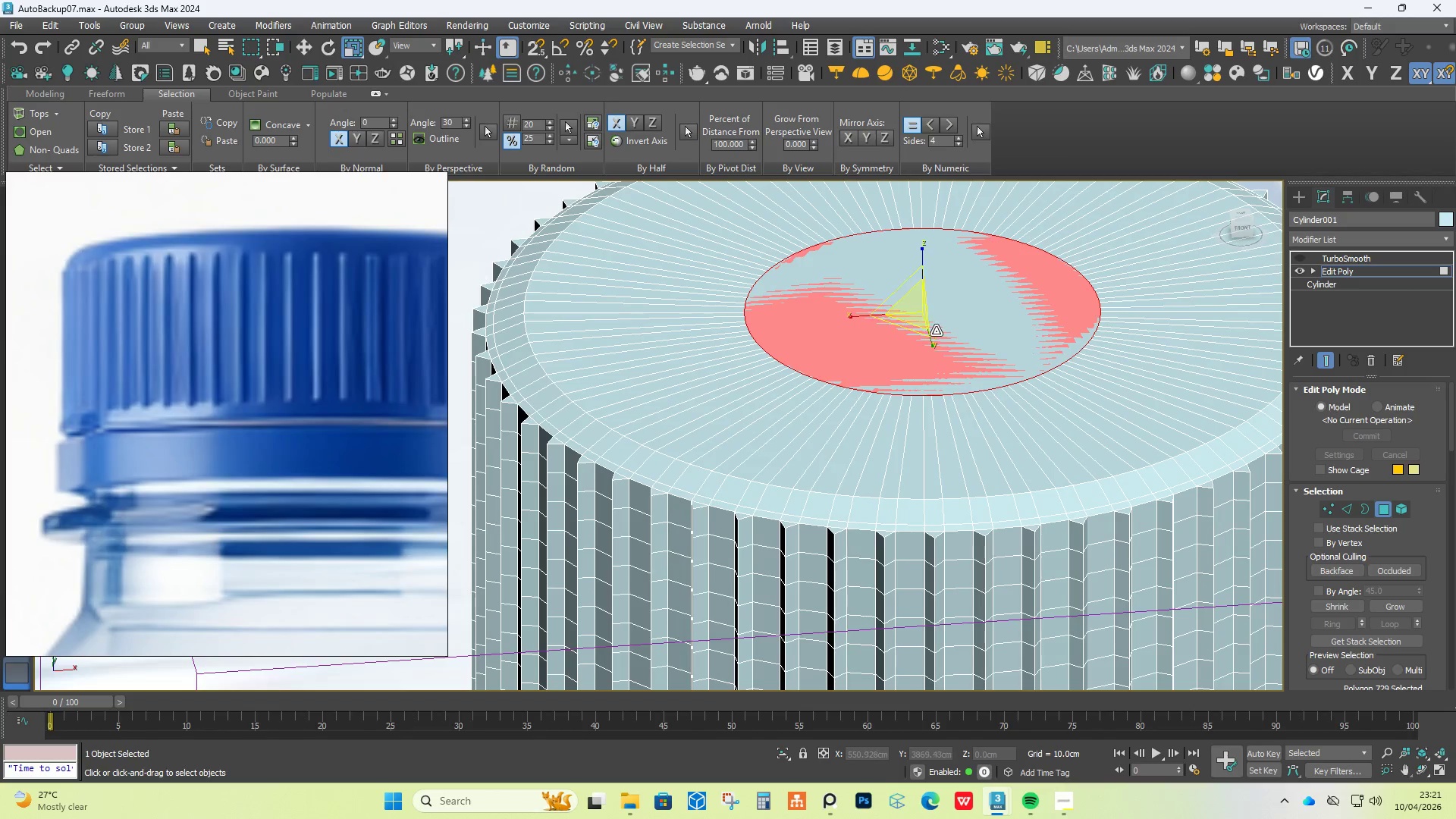 
type(wx)
 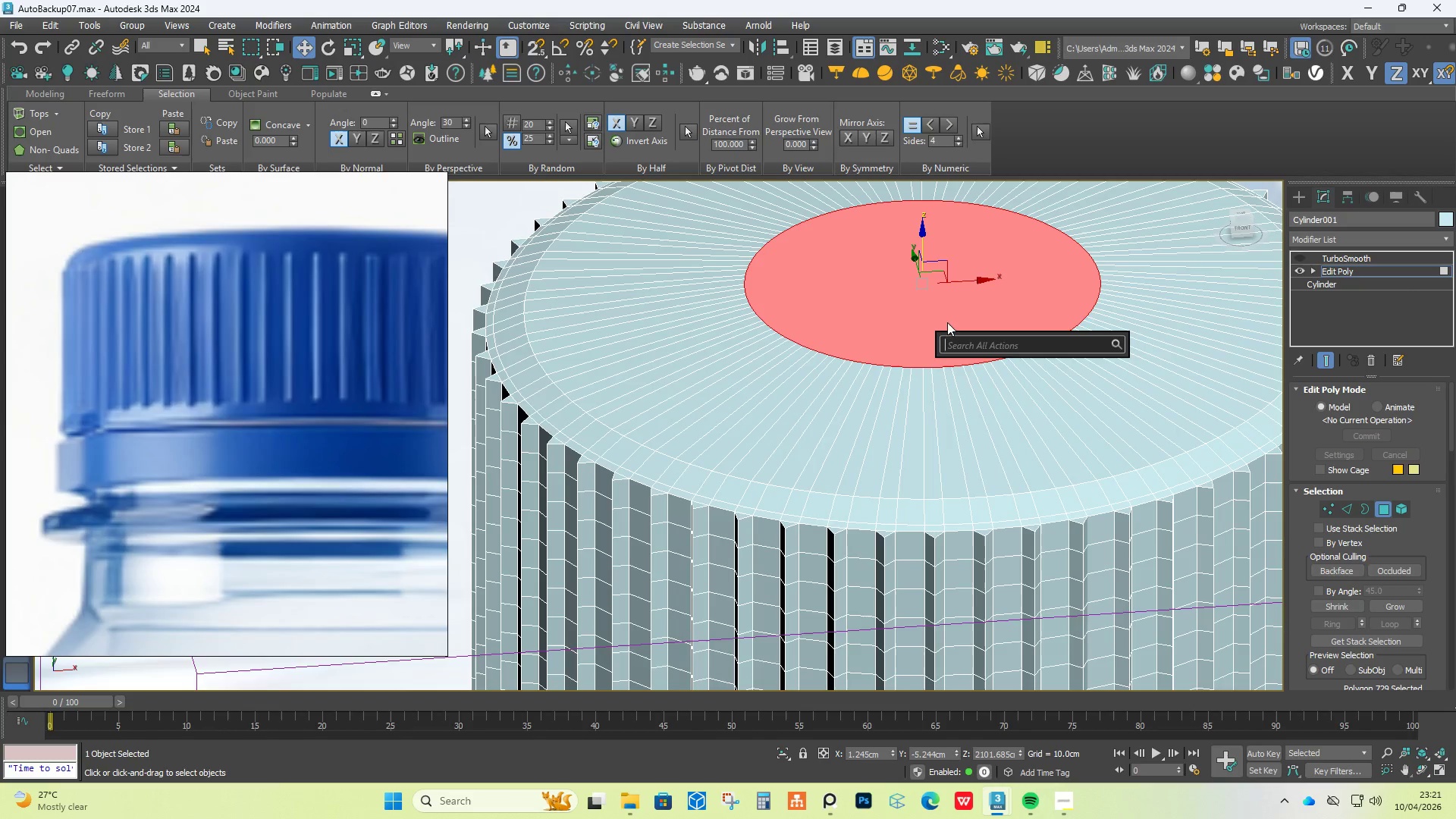 
left_click_drag(start_coordinate=[922, 284], to_coordinate=[920, 256])
 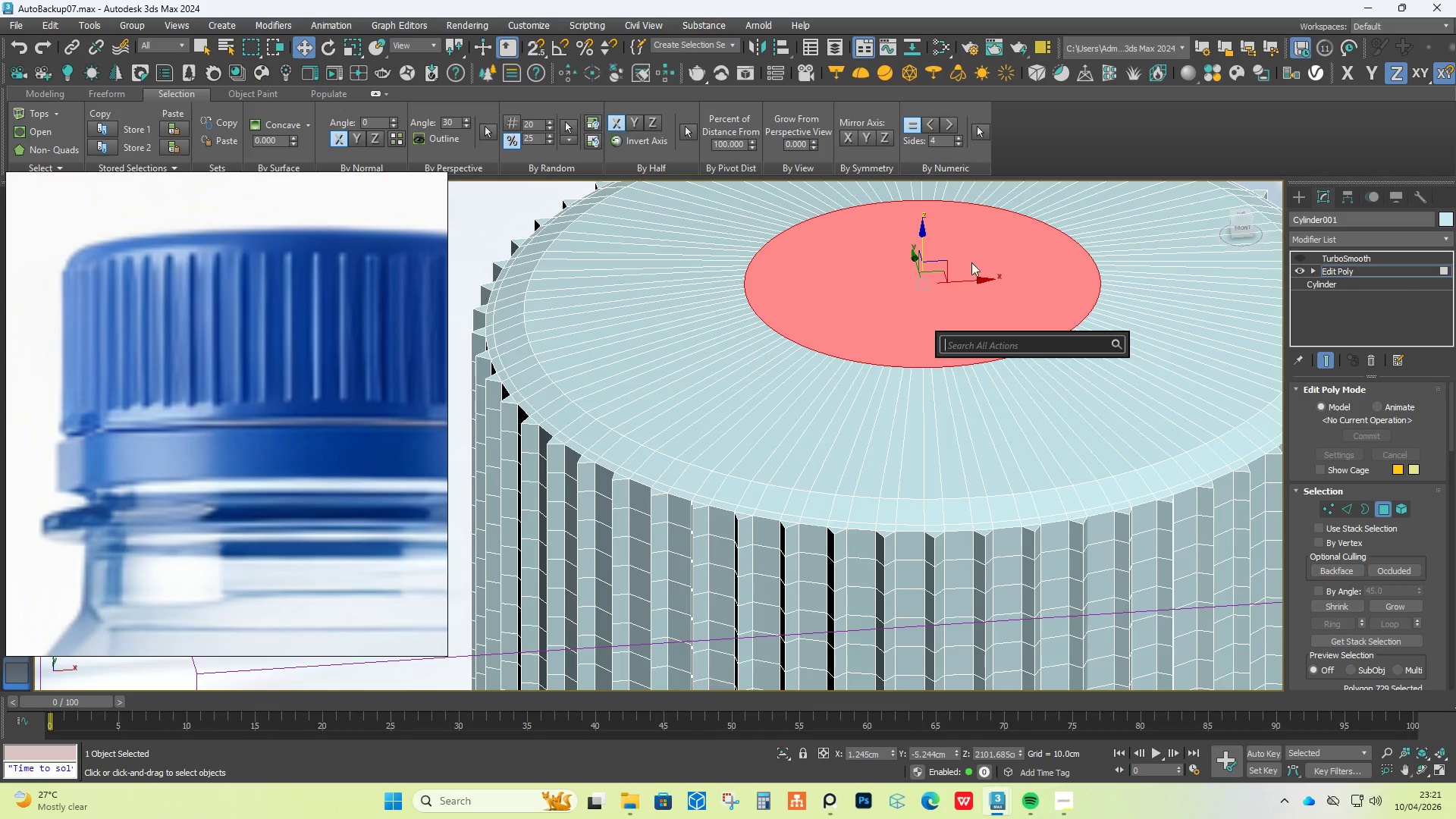 
right_click([974, 243])
 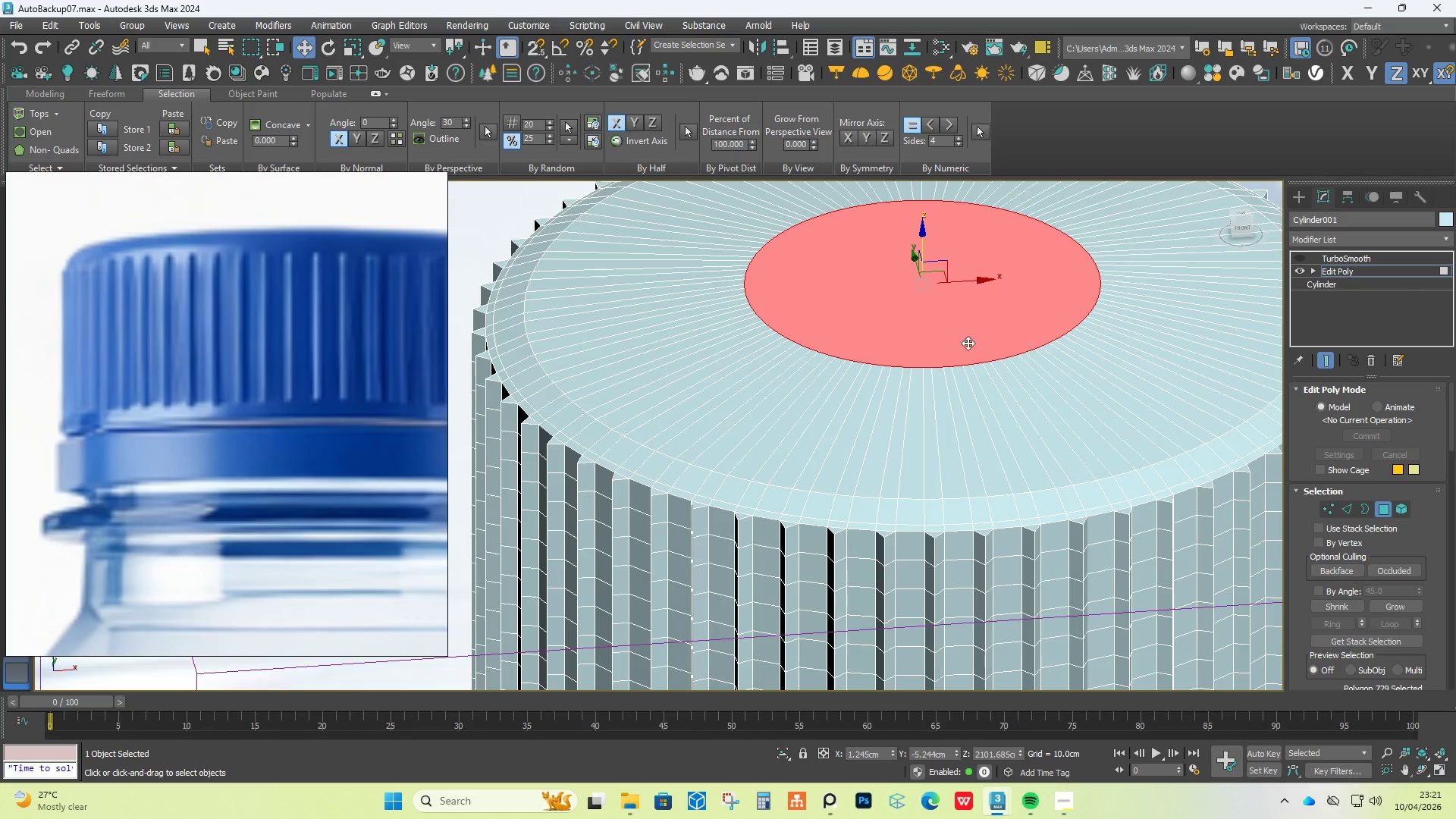 
hold_key(key=AltLeft, duration=1.5)
 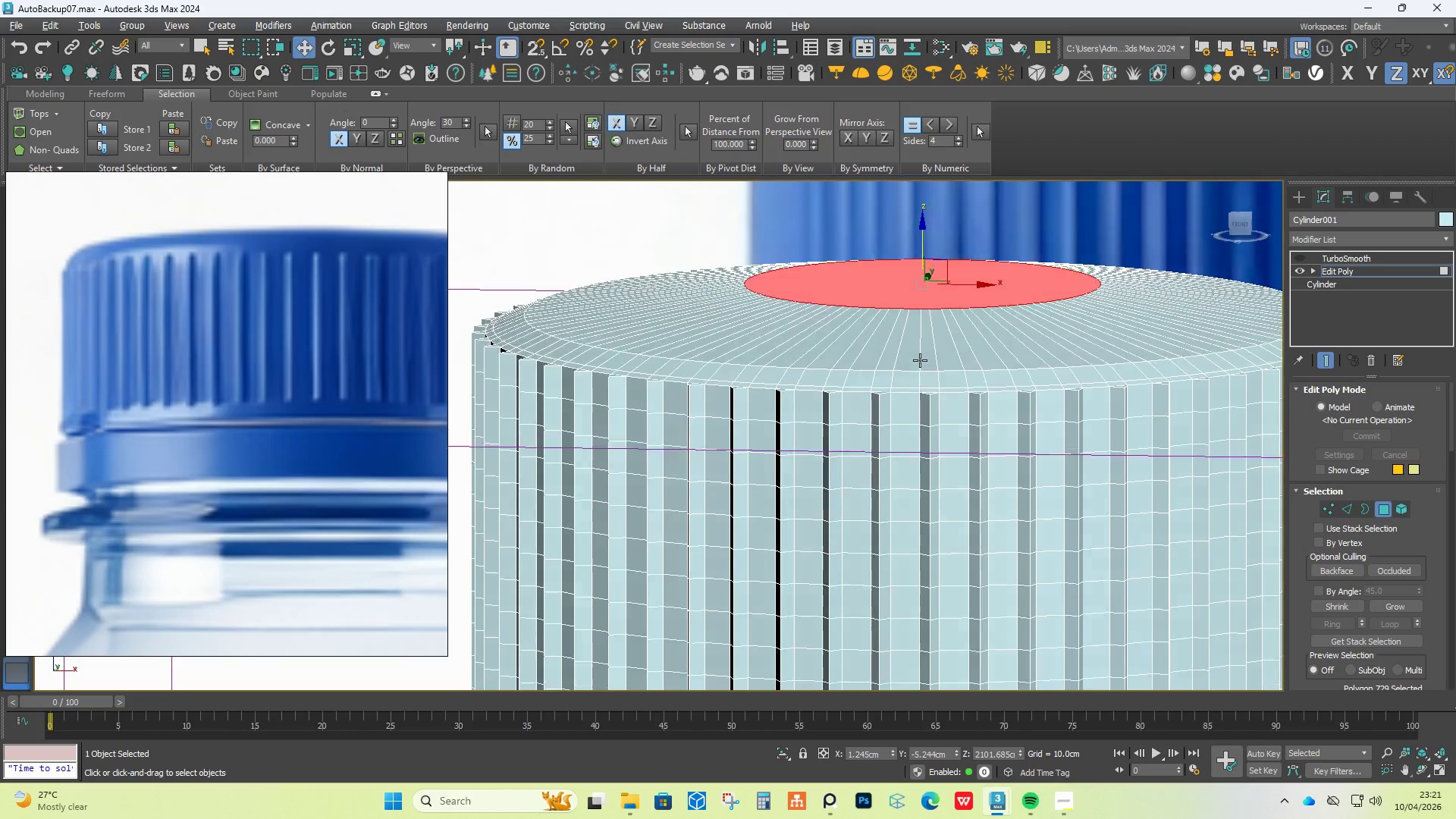 
key(Alt+AltLeft)
 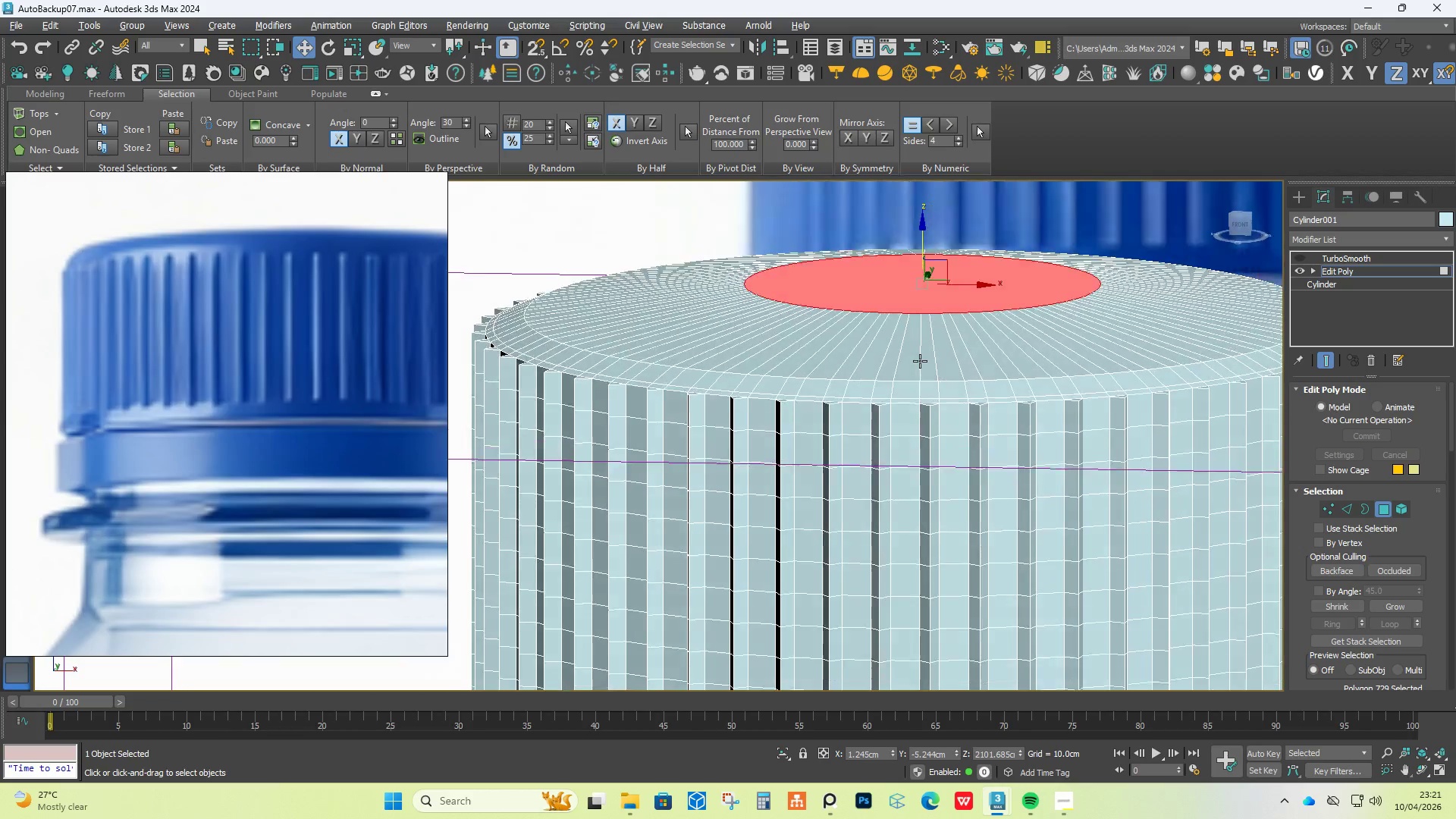 
key(Alt+AltLeft)
 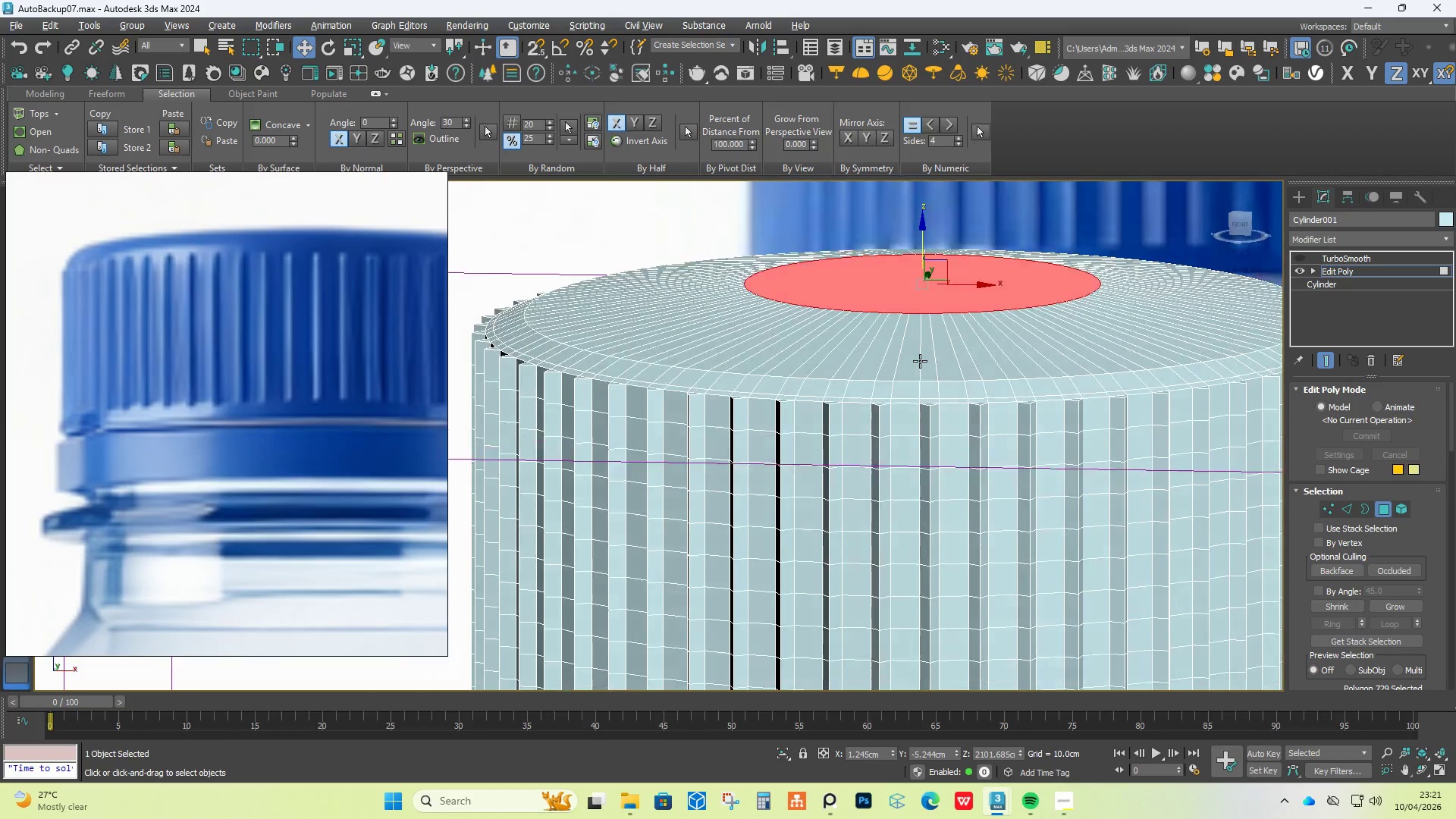 
key(Alt+AltLeft)
 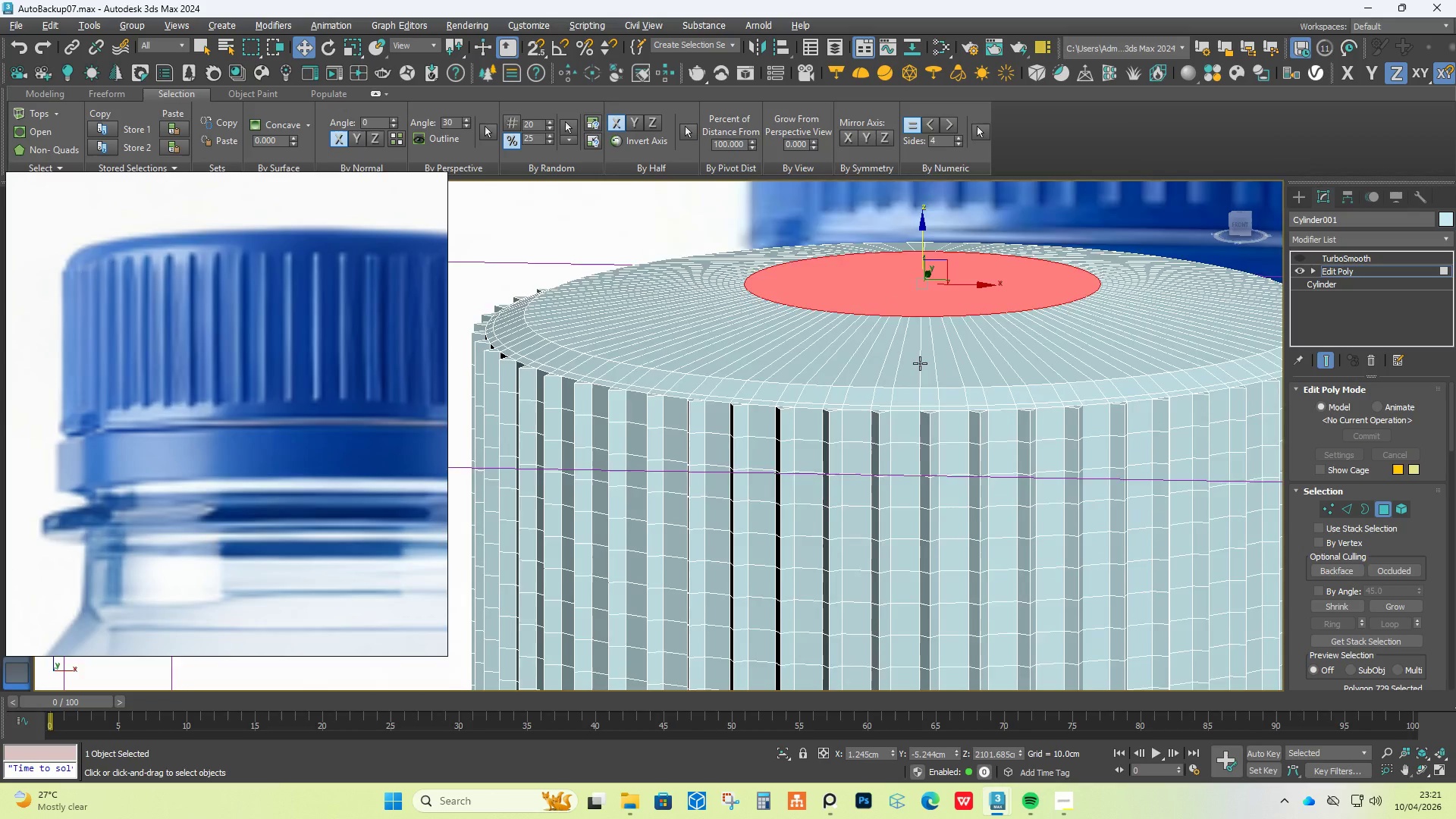 
key(Alt+AltLeft)
 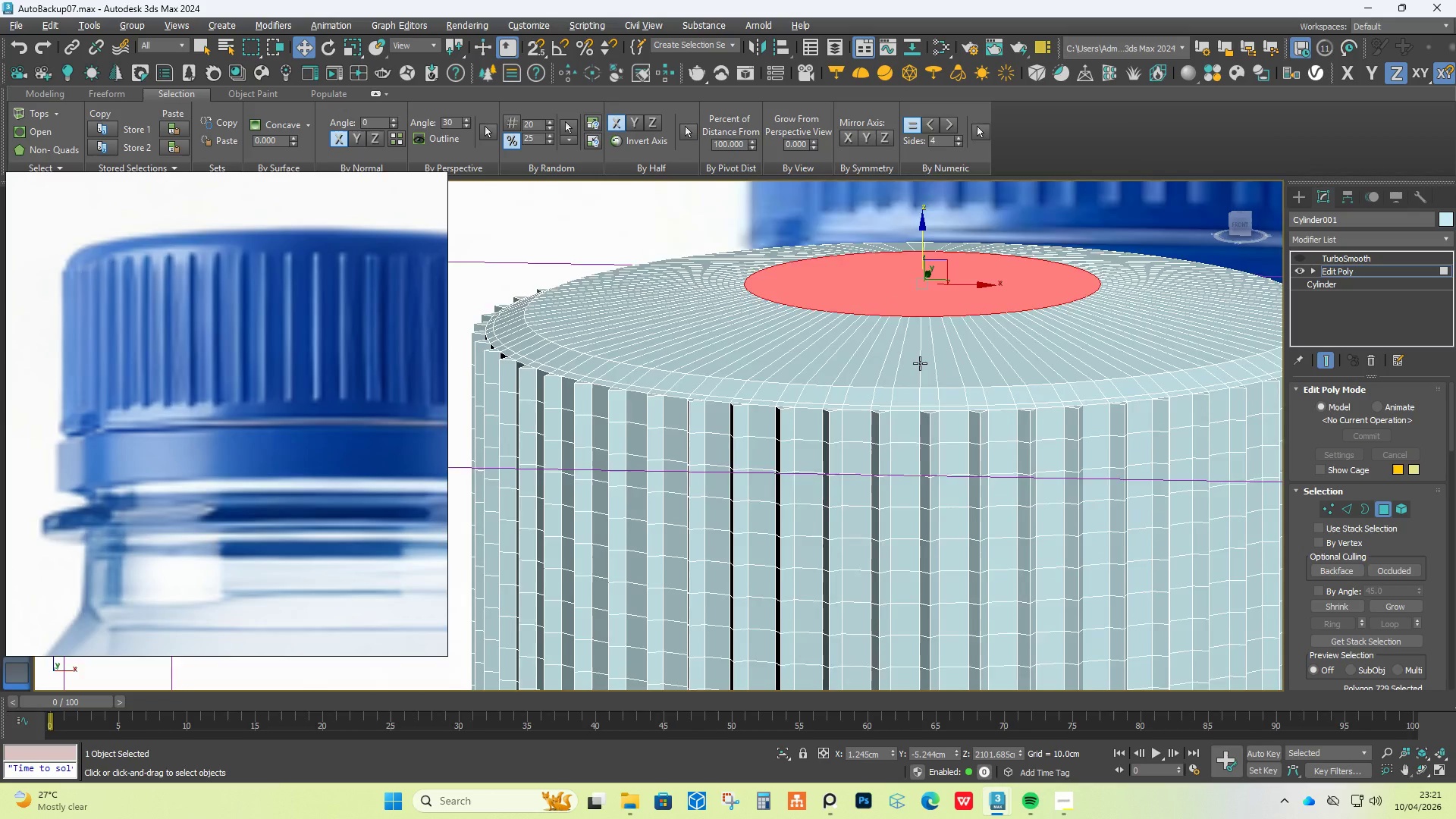 
key(Alt+AltLeft)
 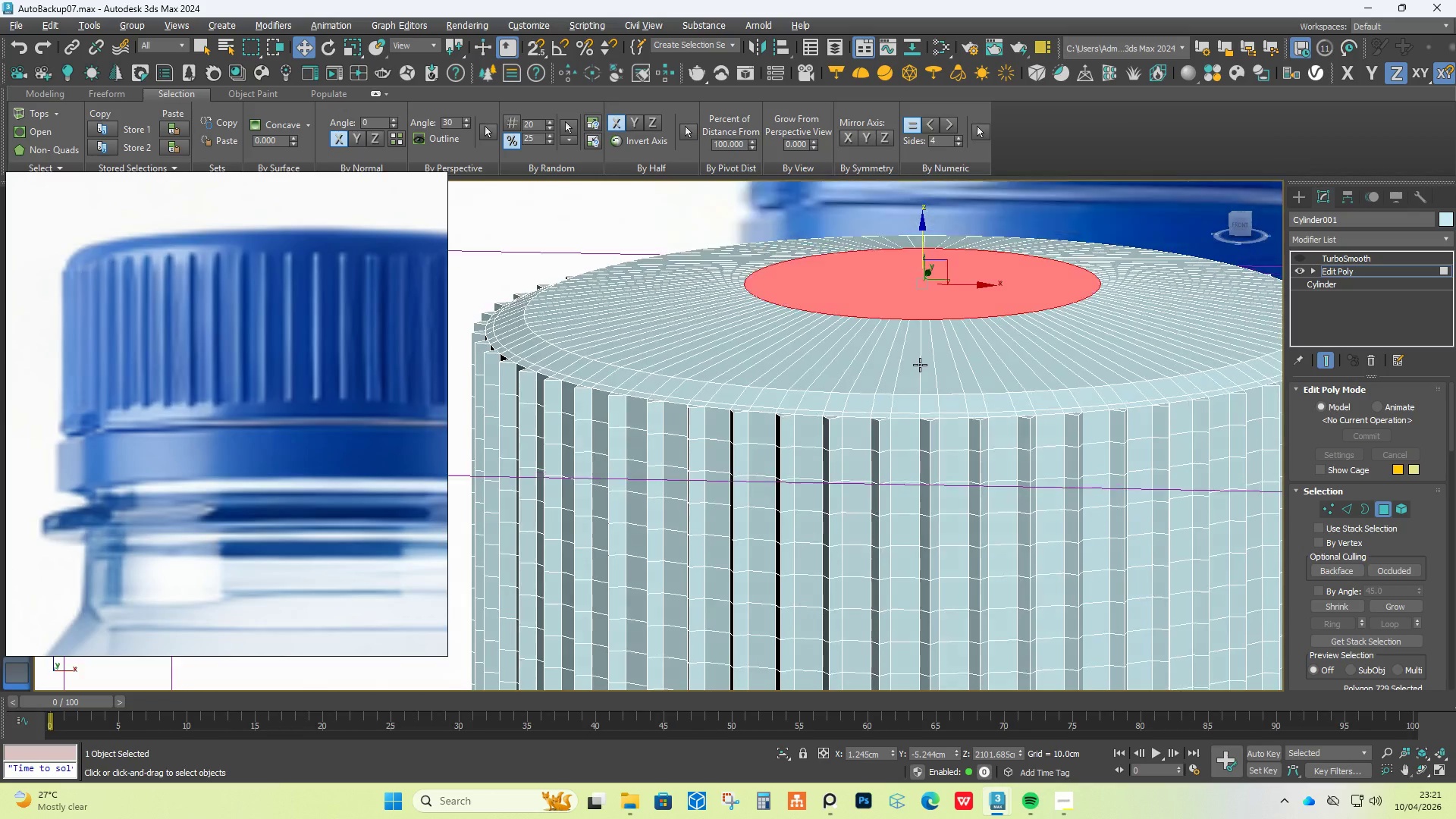 
key(Alt+AltLeft)
 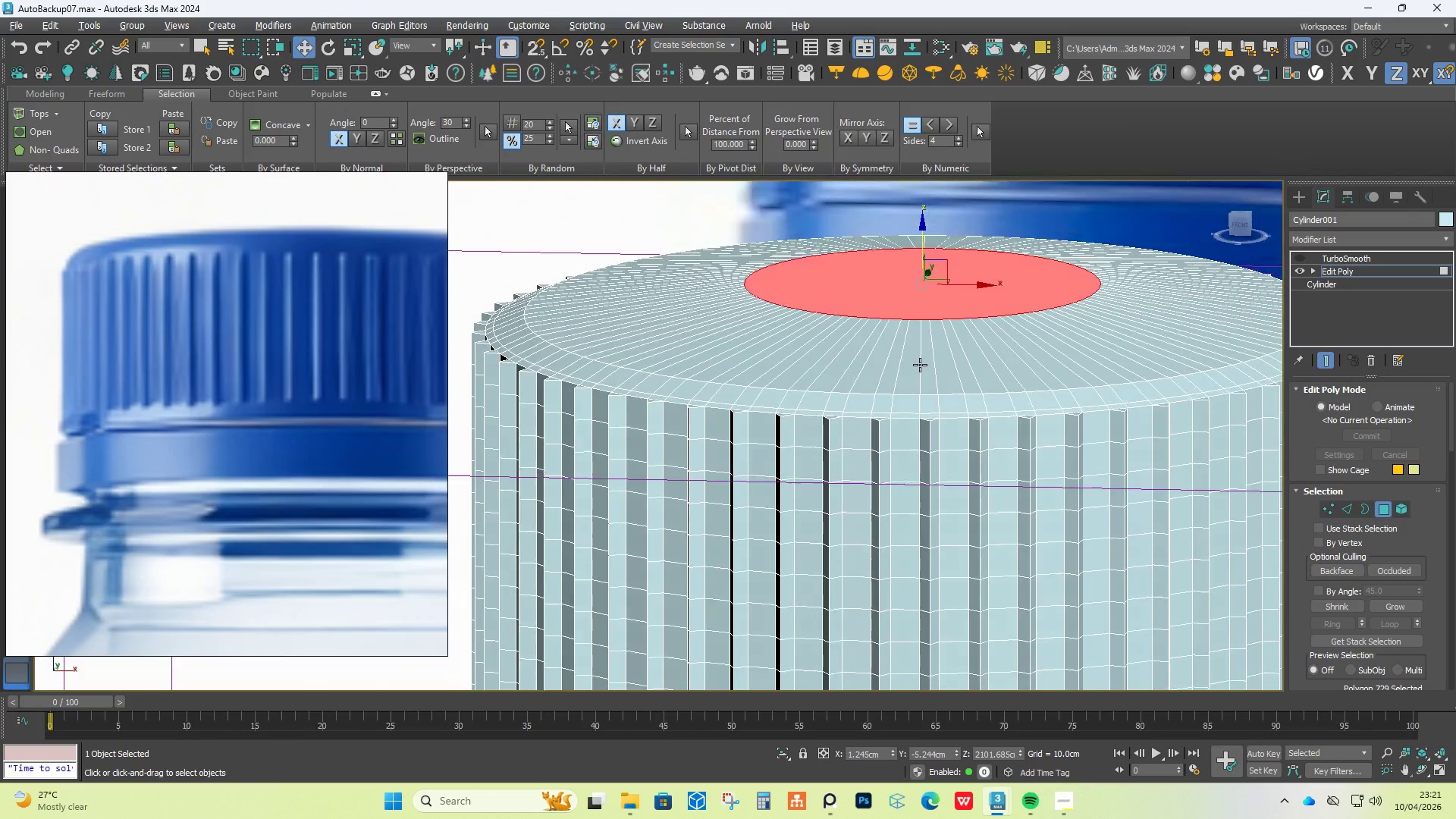 
key(Alt+AltLeft)
 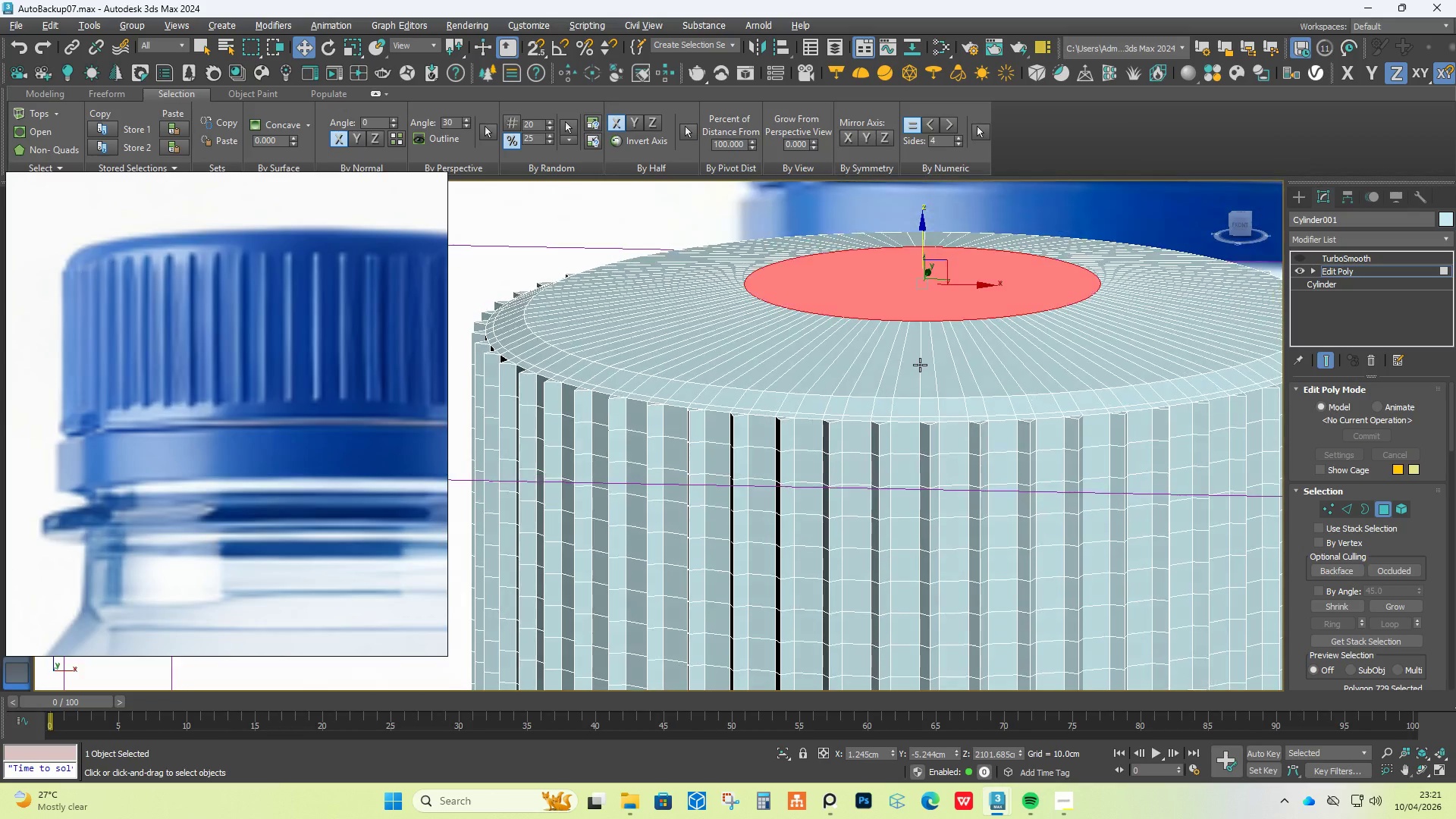 
key(Alt+AltLeft)
 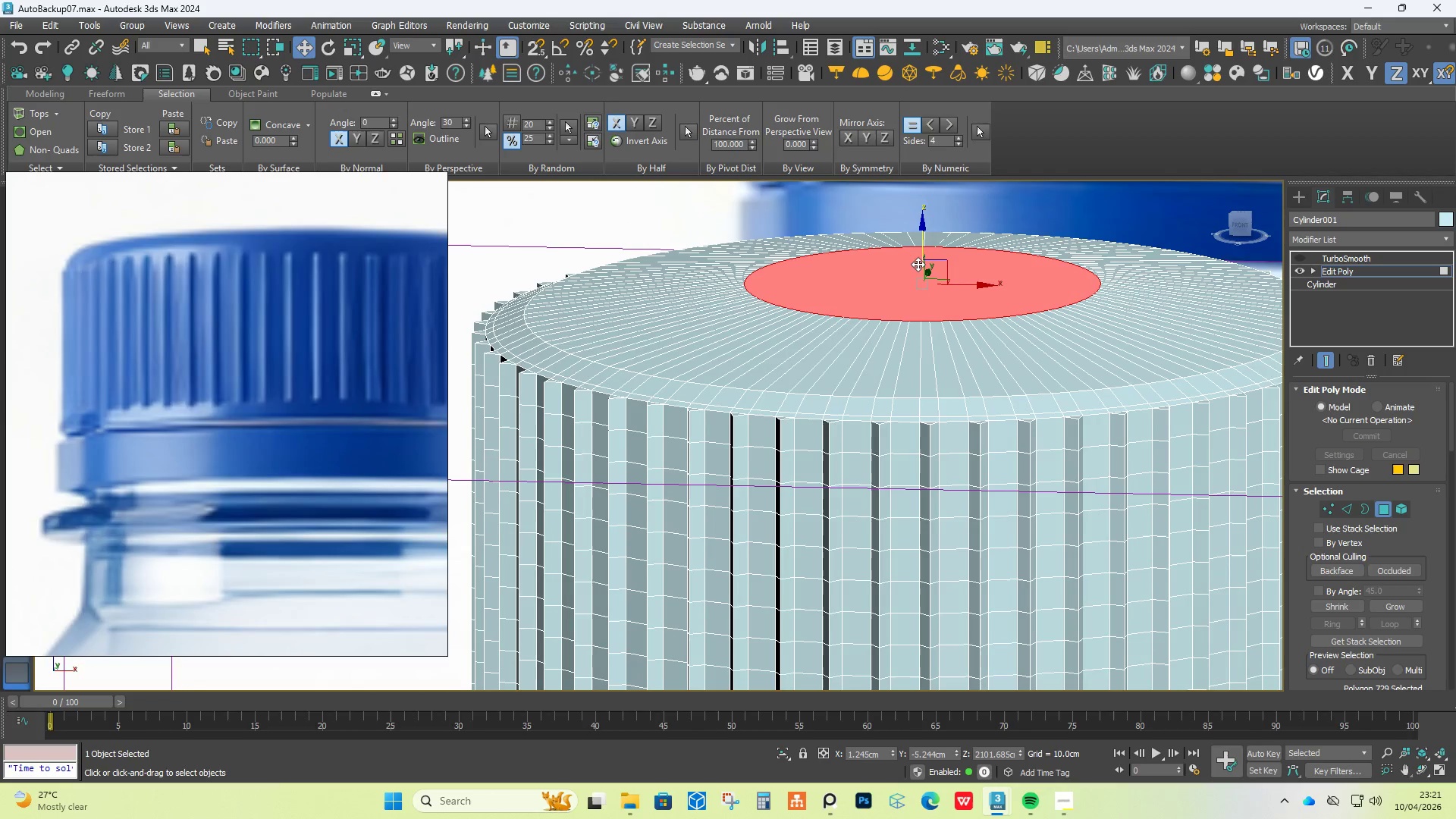 
key(R)
 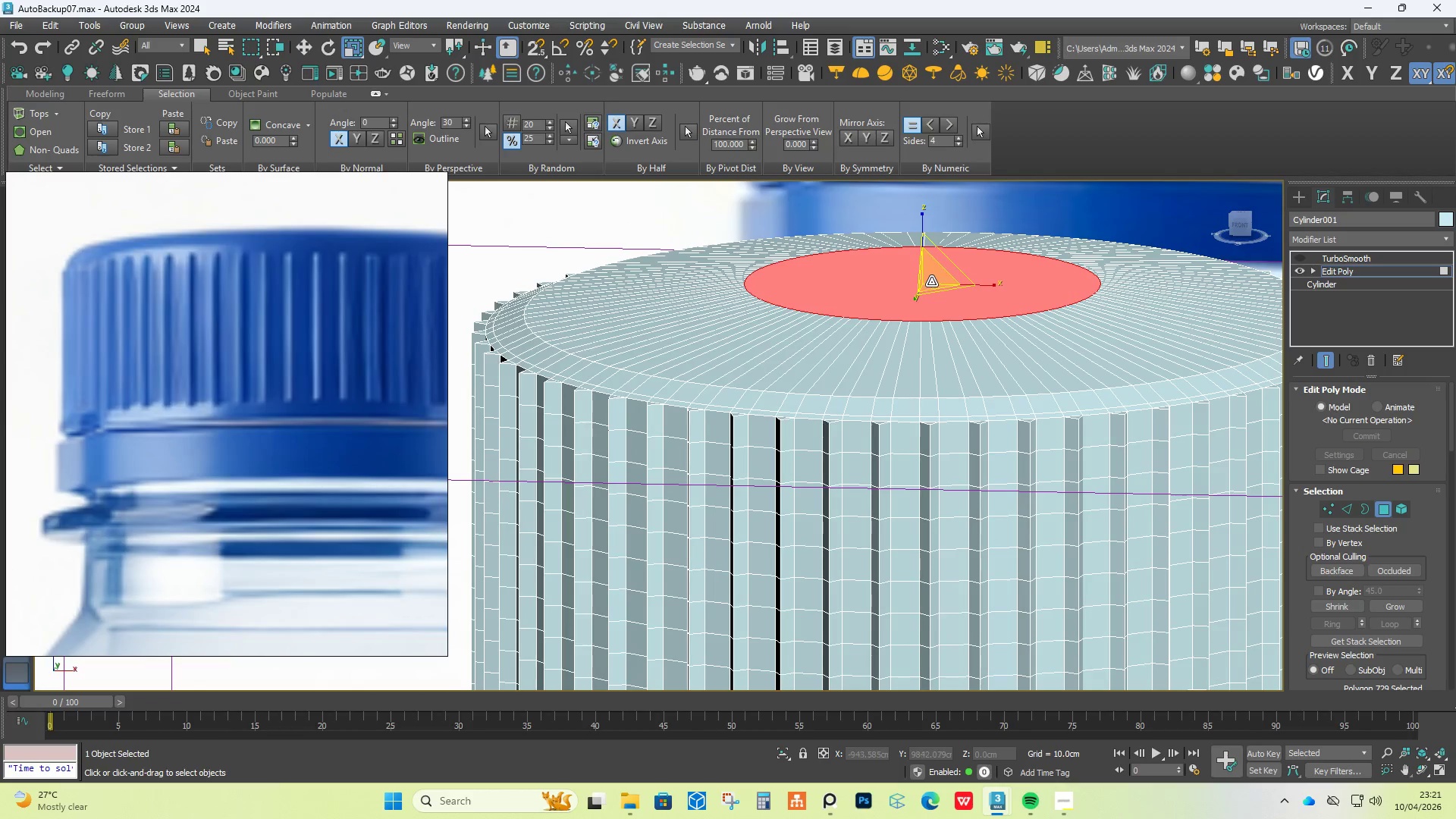 
hold_key(key=ShiftLeft, duration=1.08)
left_click_drag(start_coordinate=[931, 281], to_coordinate=[893, 480])
 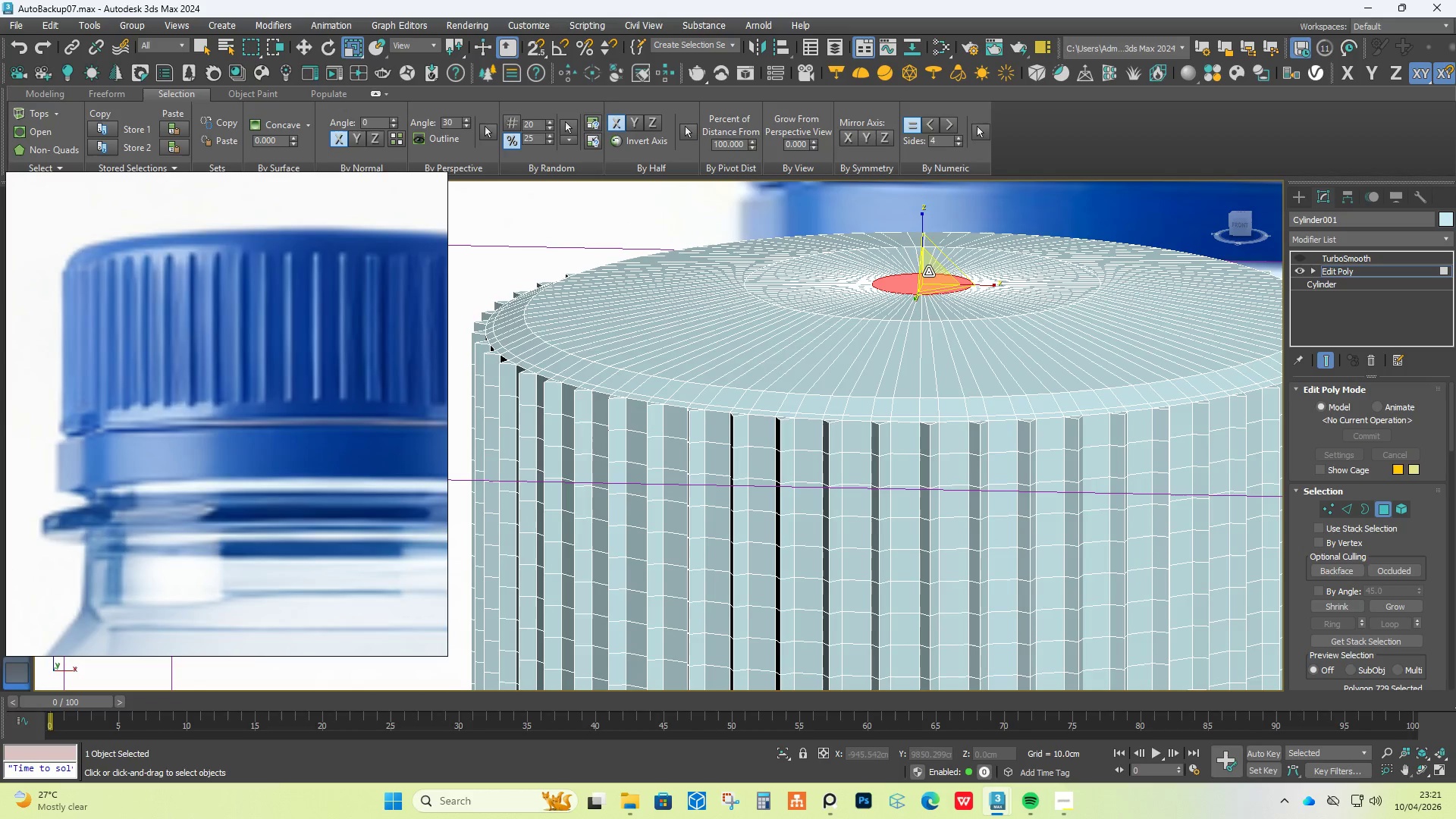 
key(W)
 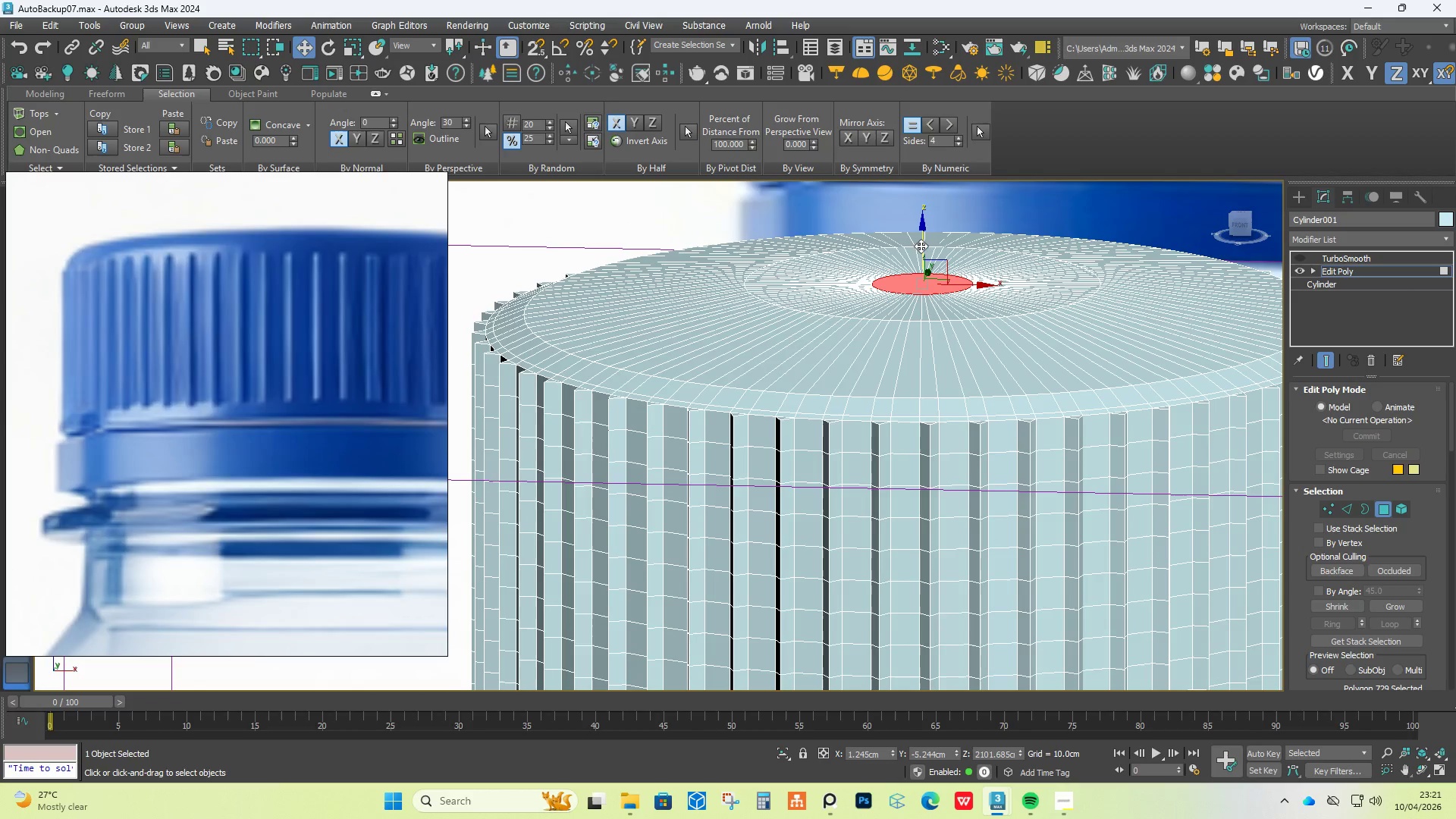 
left_click_drag(start_coordinate=[921, 245], to_coordinate=[921, 229])
 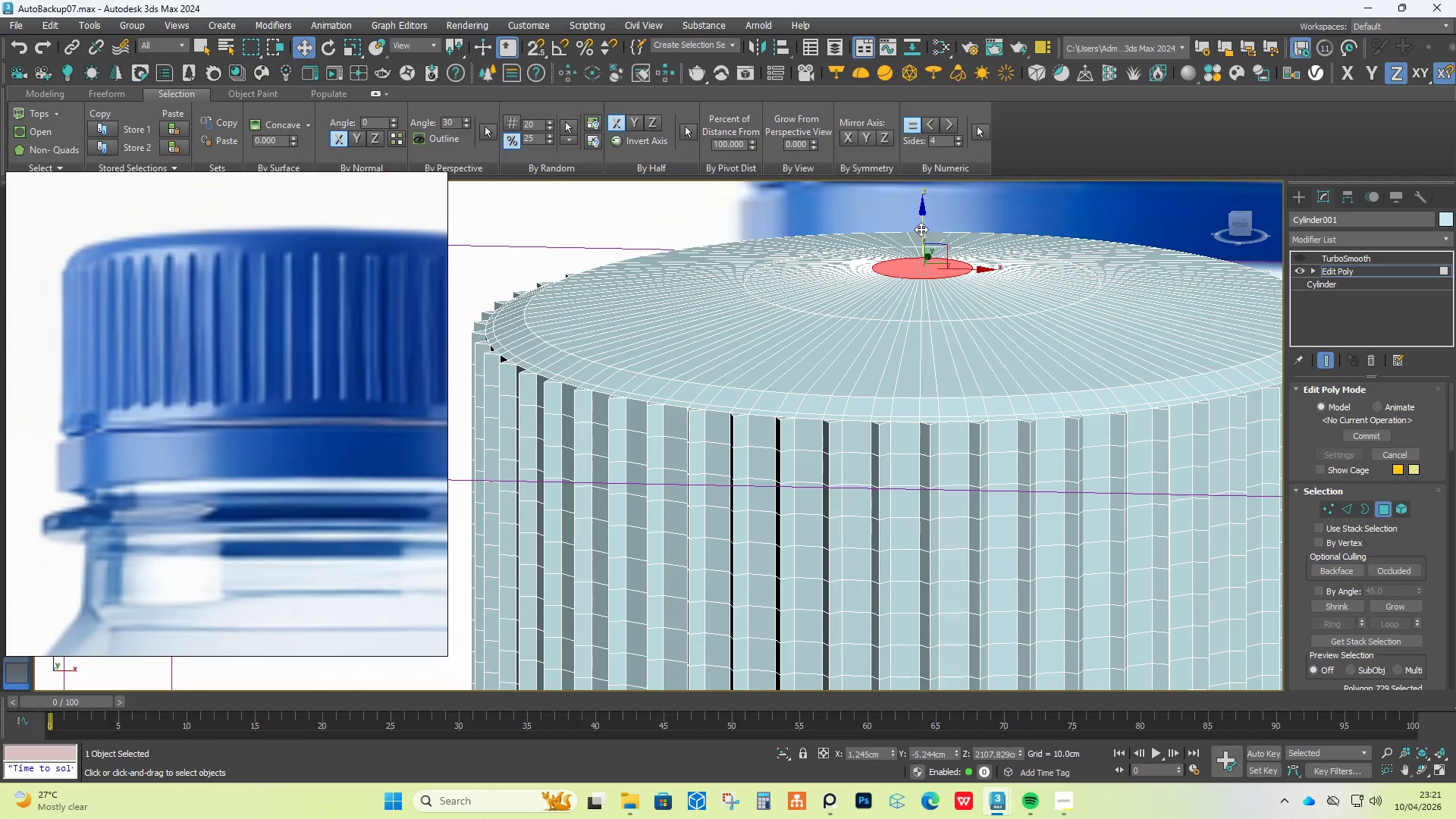 
hold_key(key=AltLeft, duration=1.5)
 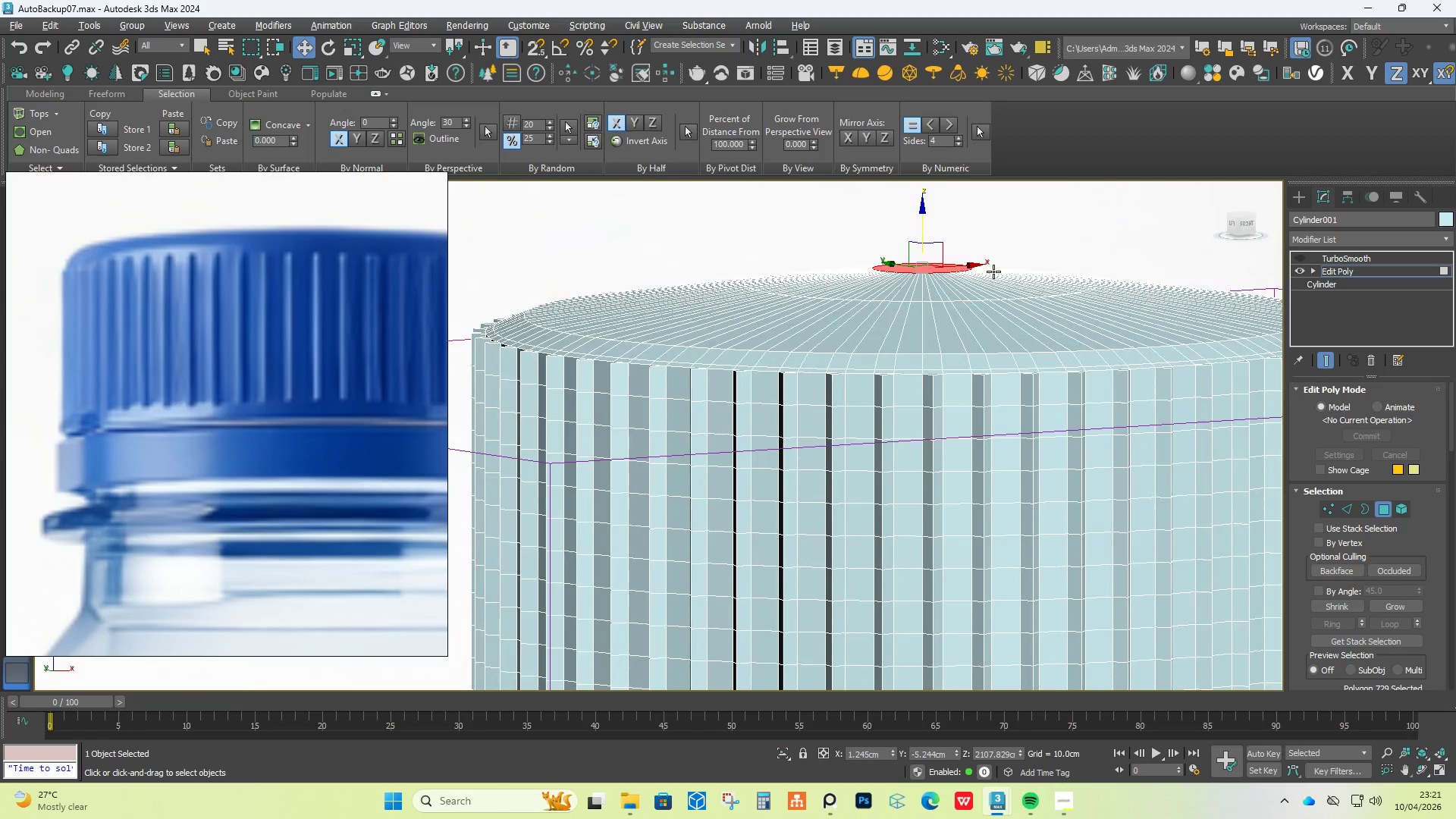 
hold_key(key=AltLeft, duration=1.14)
 